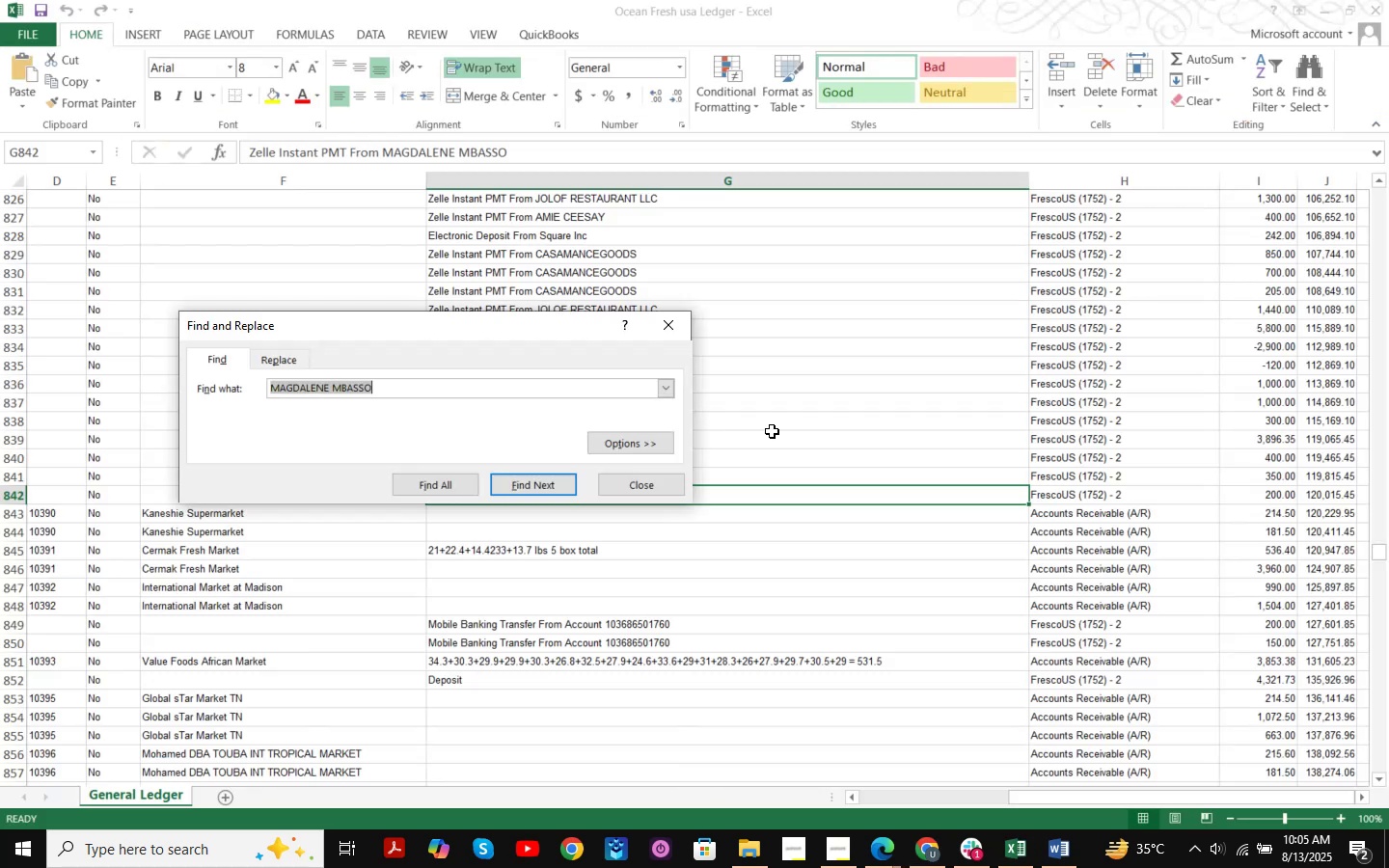 
key(Control+V)
 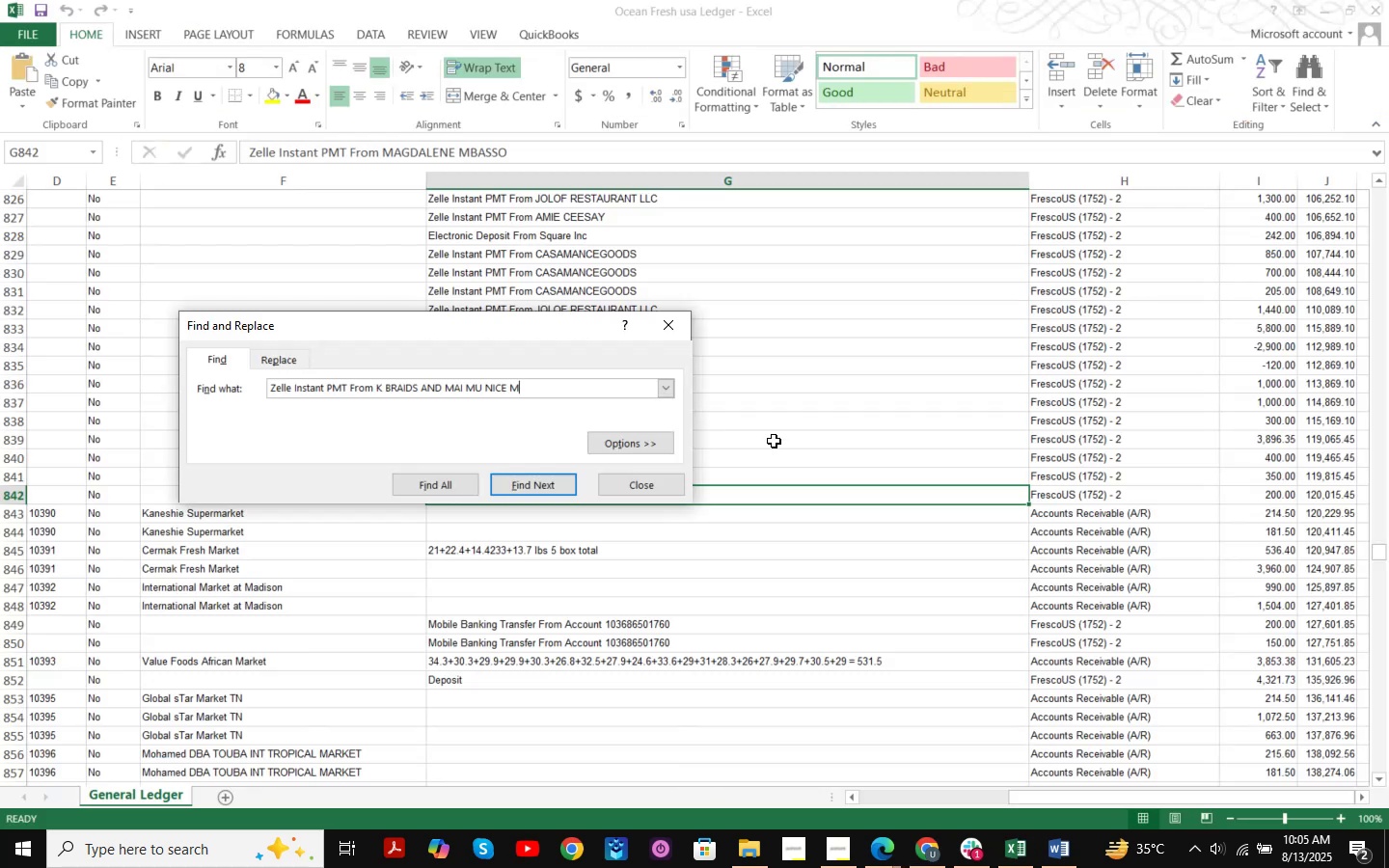 
key(NumpadEnter)
 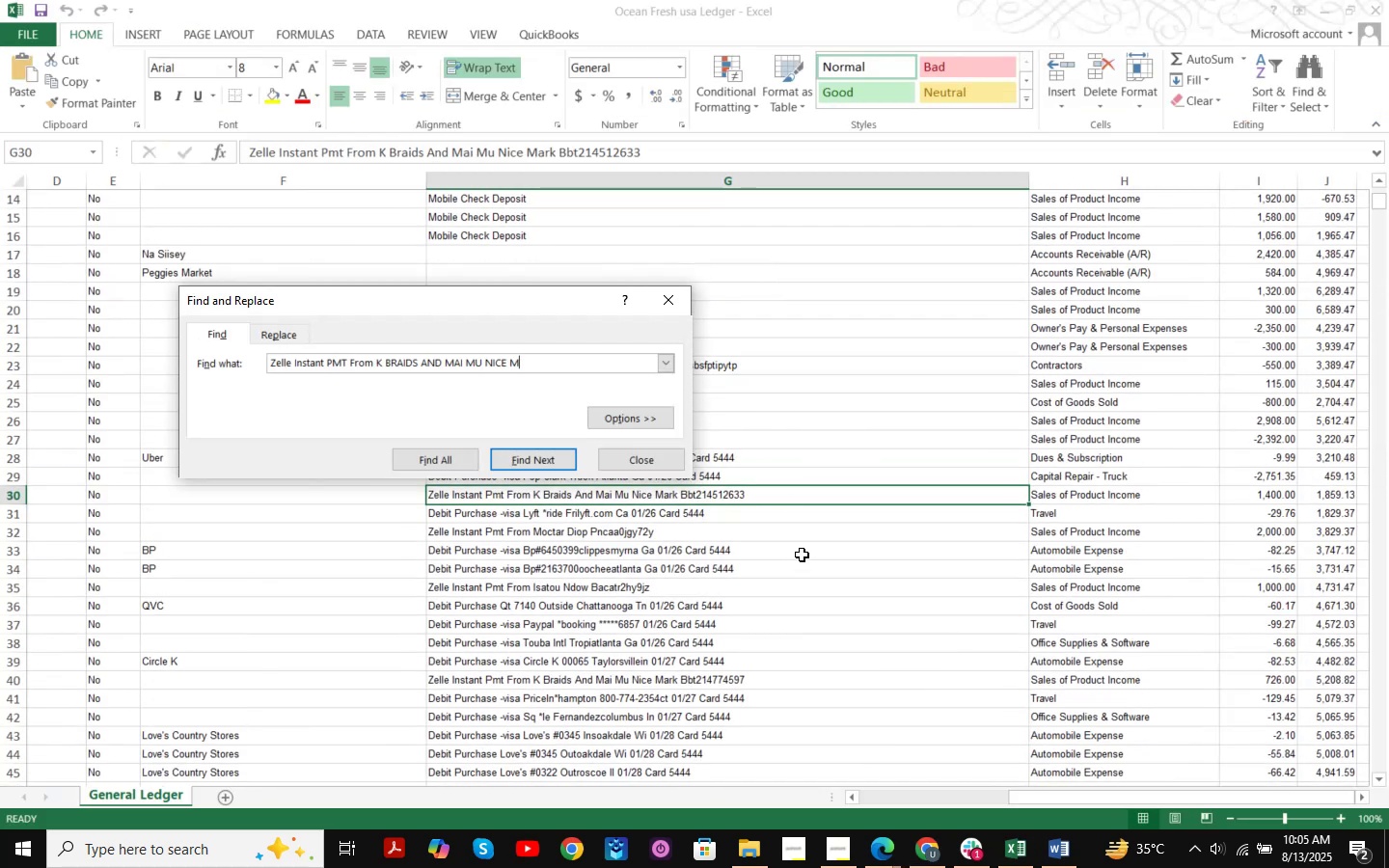 
left_click([642, 462])
 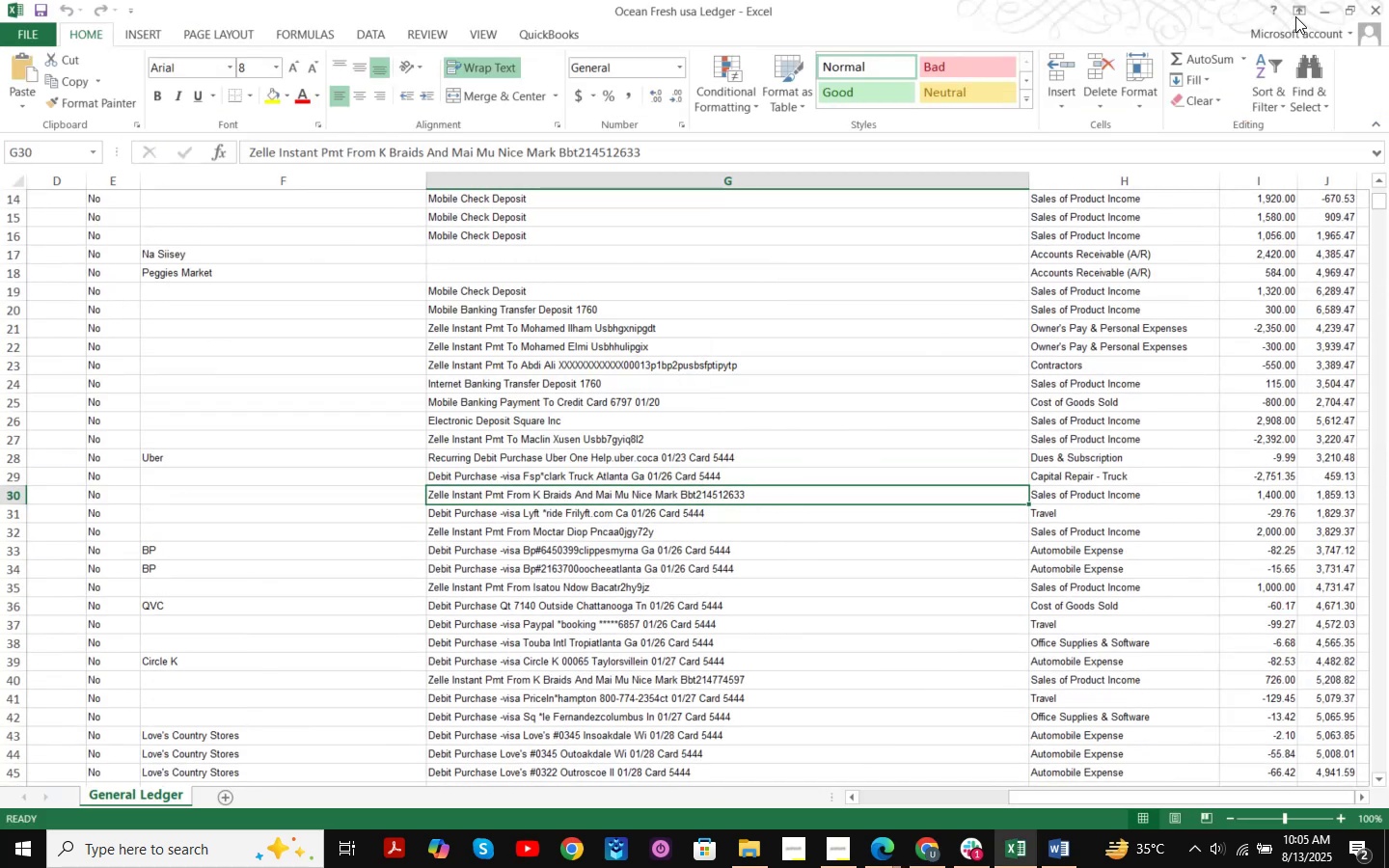 
left_click([1321, 0])
 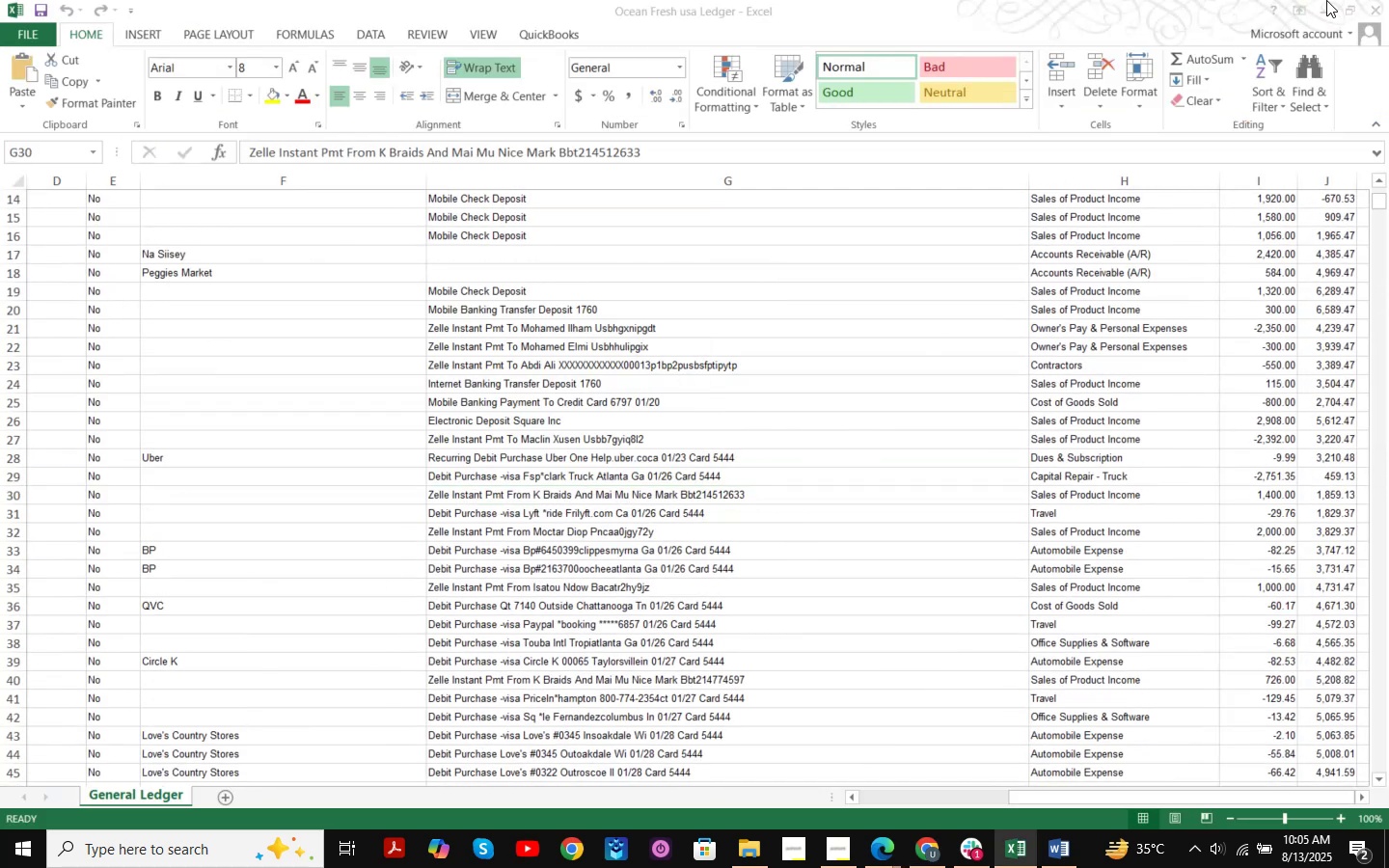 
left_click([1324, 14])
 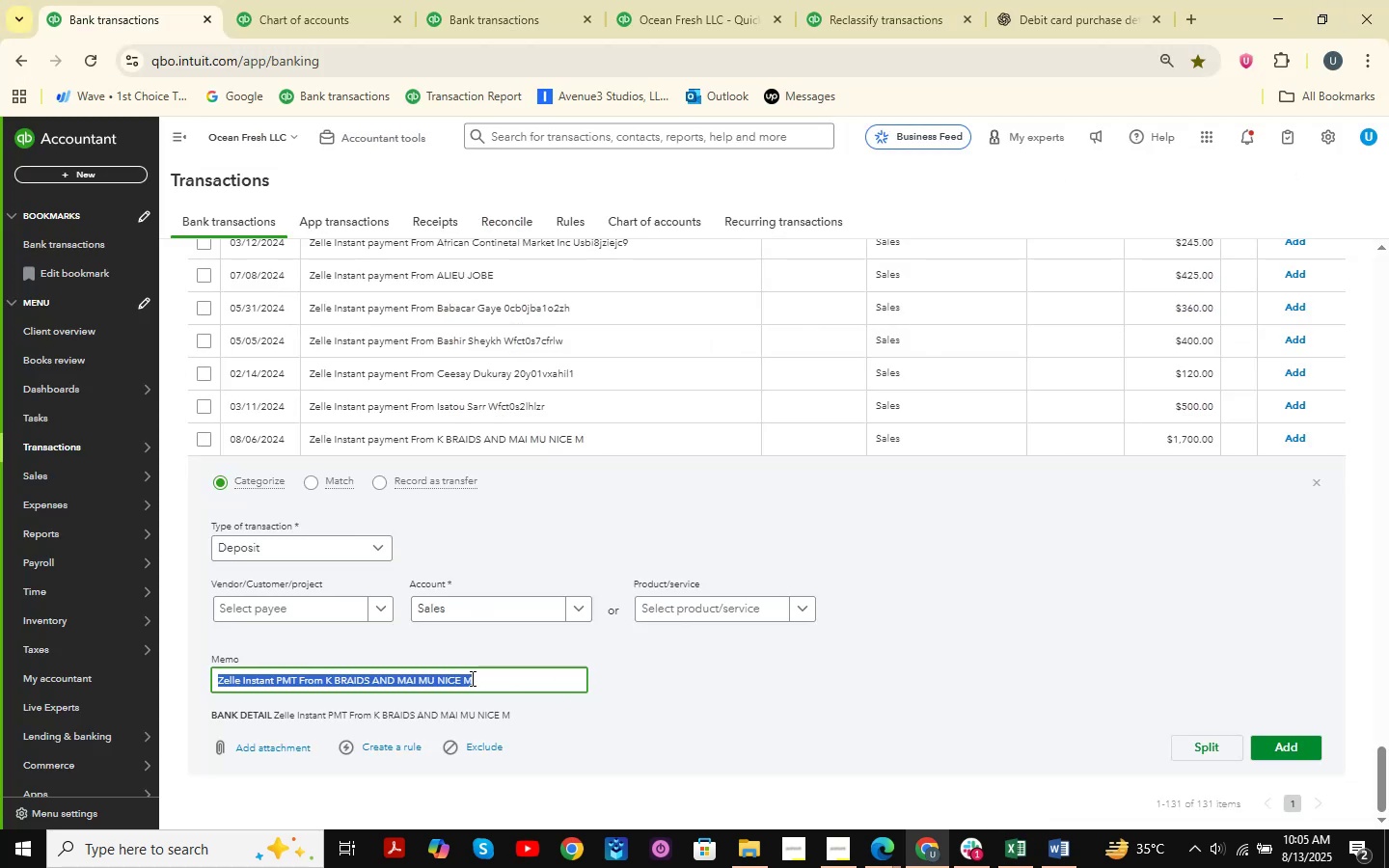 
double_click([517, 679])
 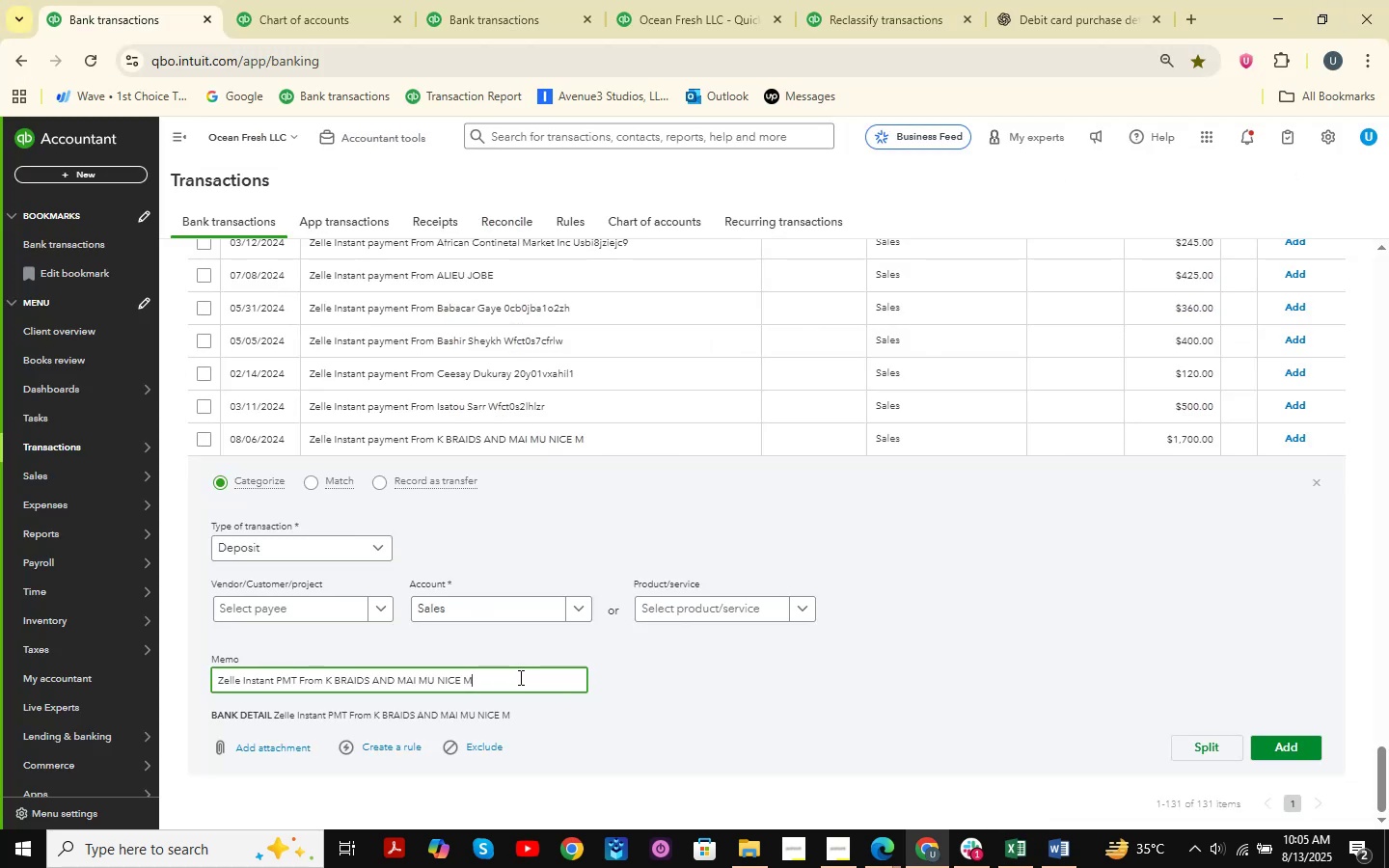 
left_click_drag(start_coordinate=[520, 677], to_coordinate=[500, 681])
 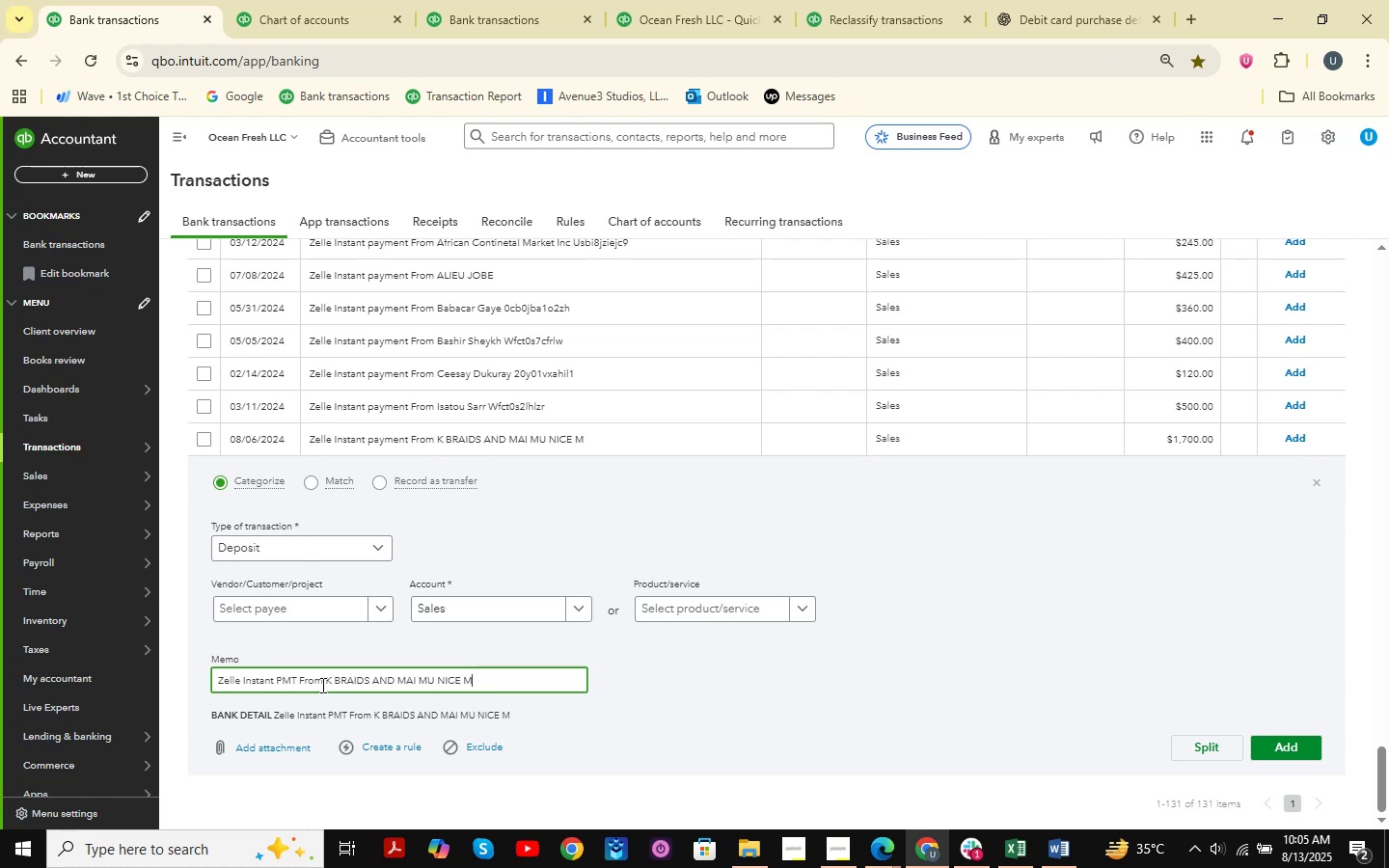 
left_click_drag(start_coordinate=[328, 682], to_coordinate=[375, 678])
 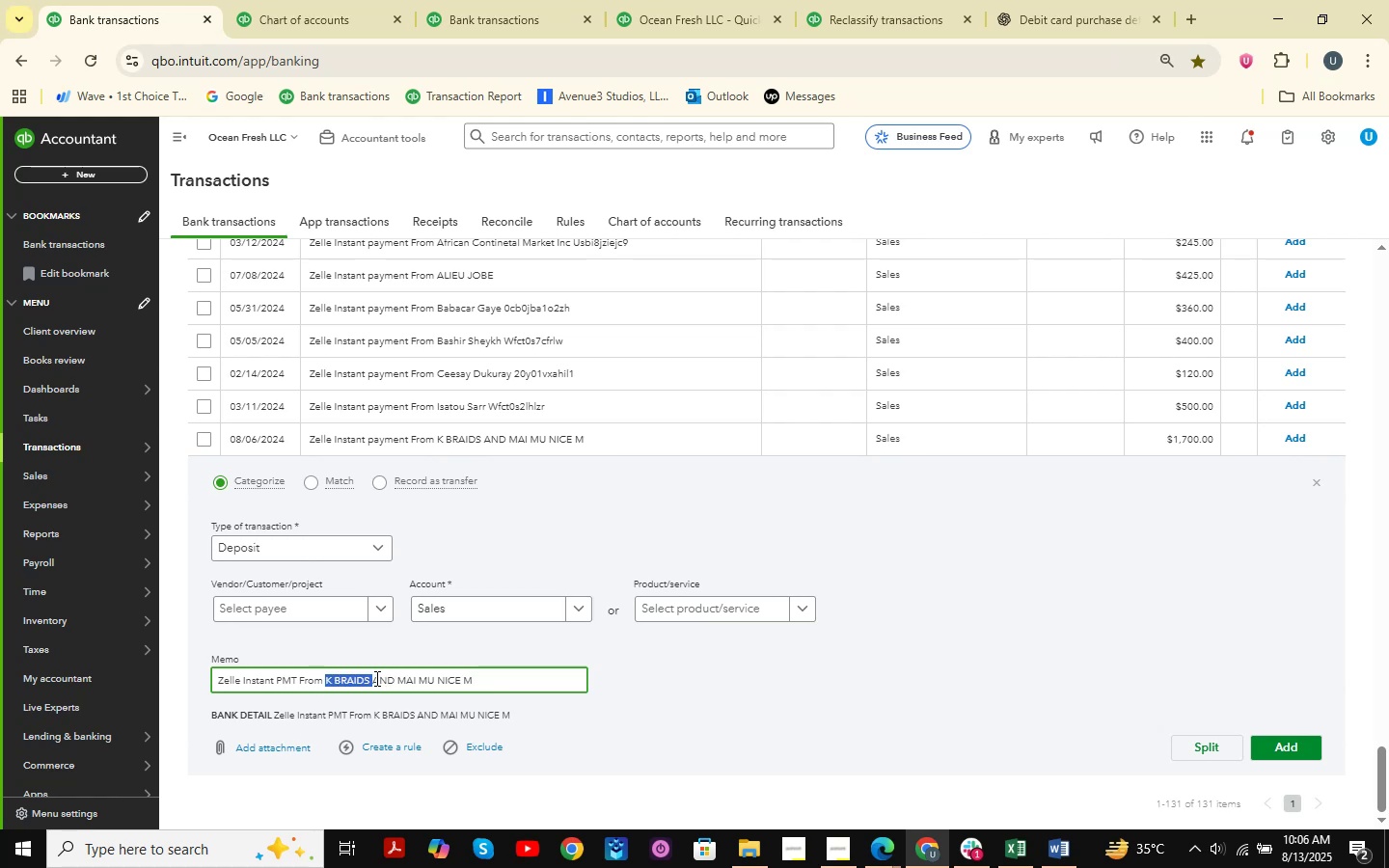 
key(Control+C)
 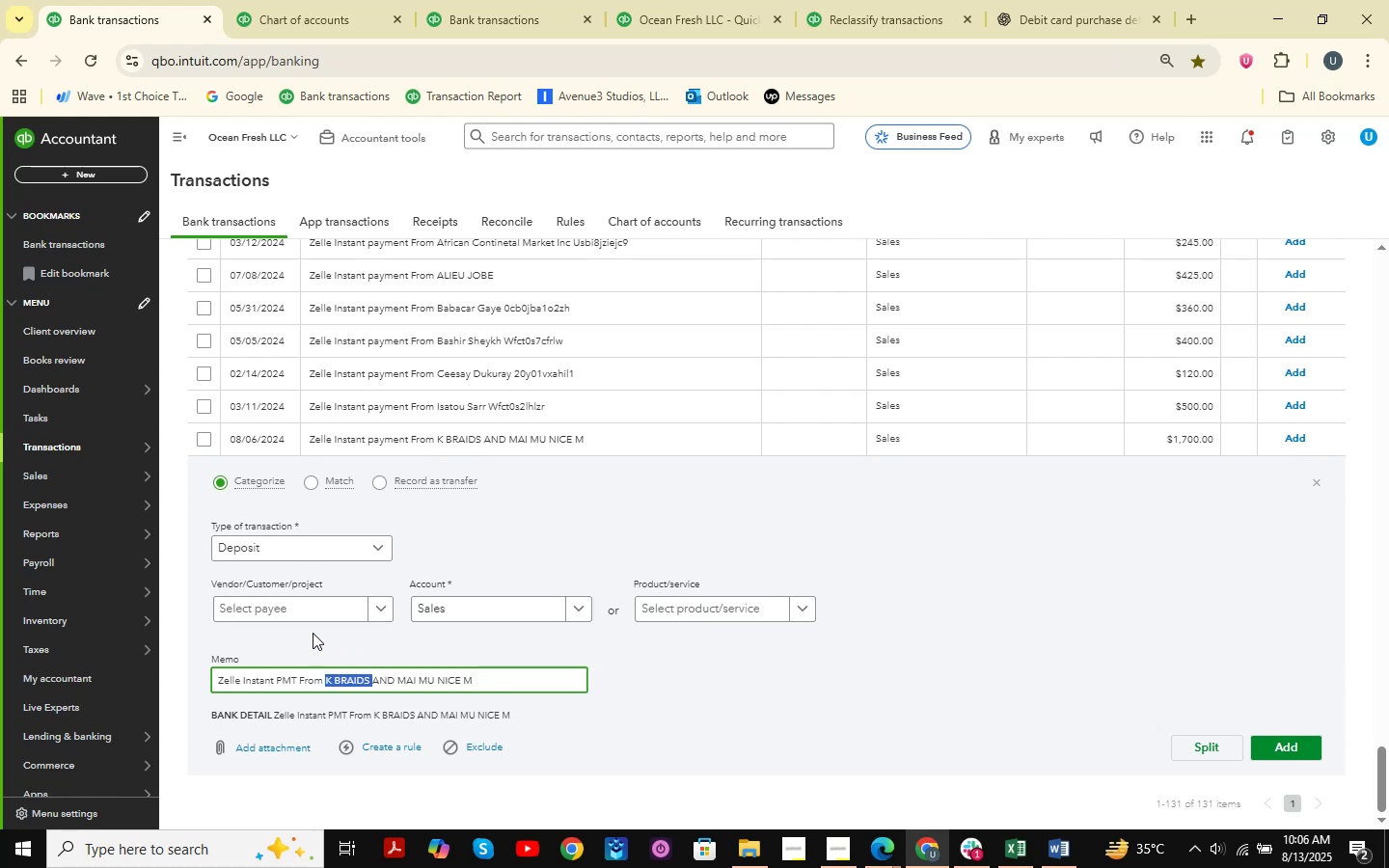 
left_click([312, 597])
 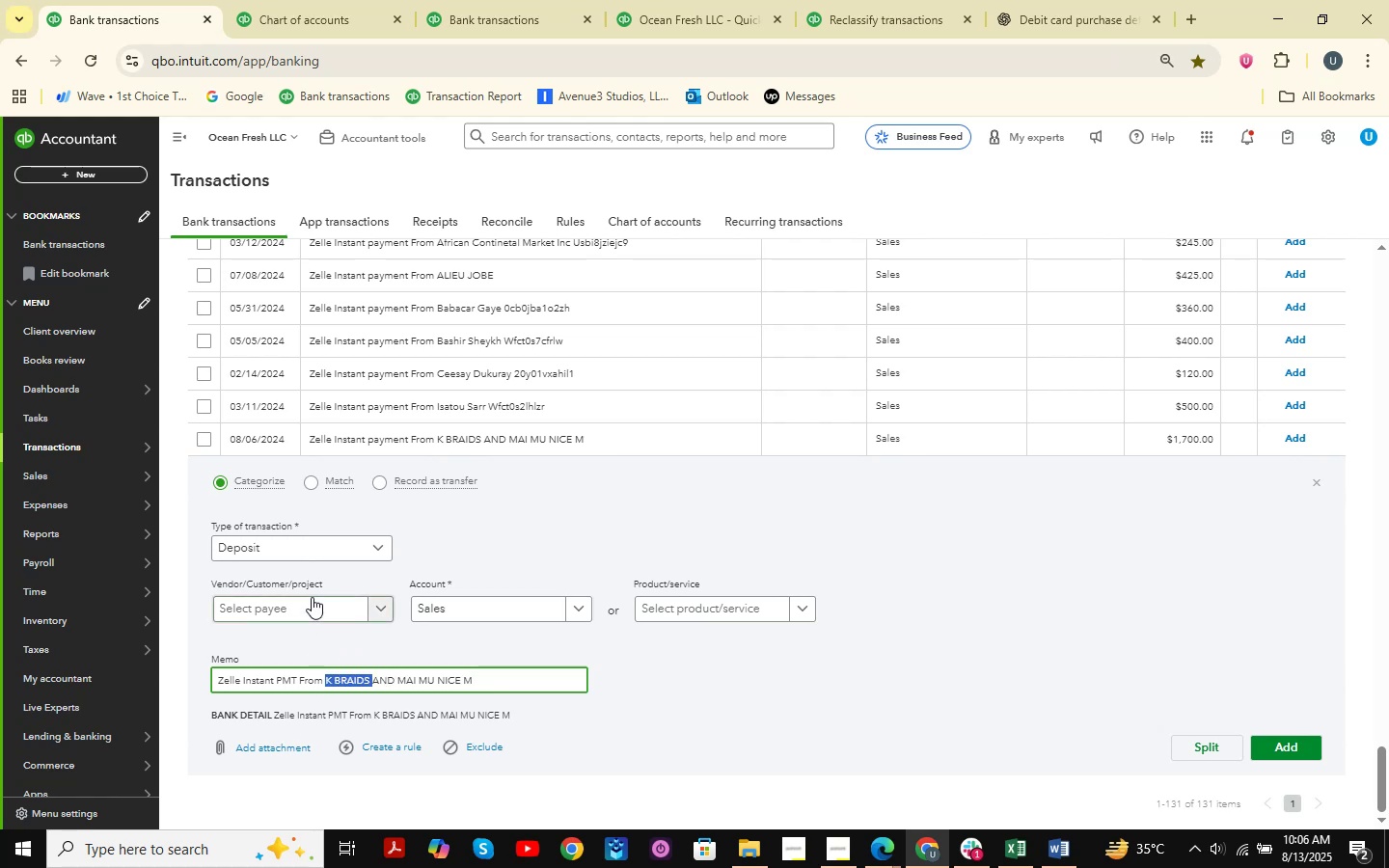 
key(Control+ControlLeft)
 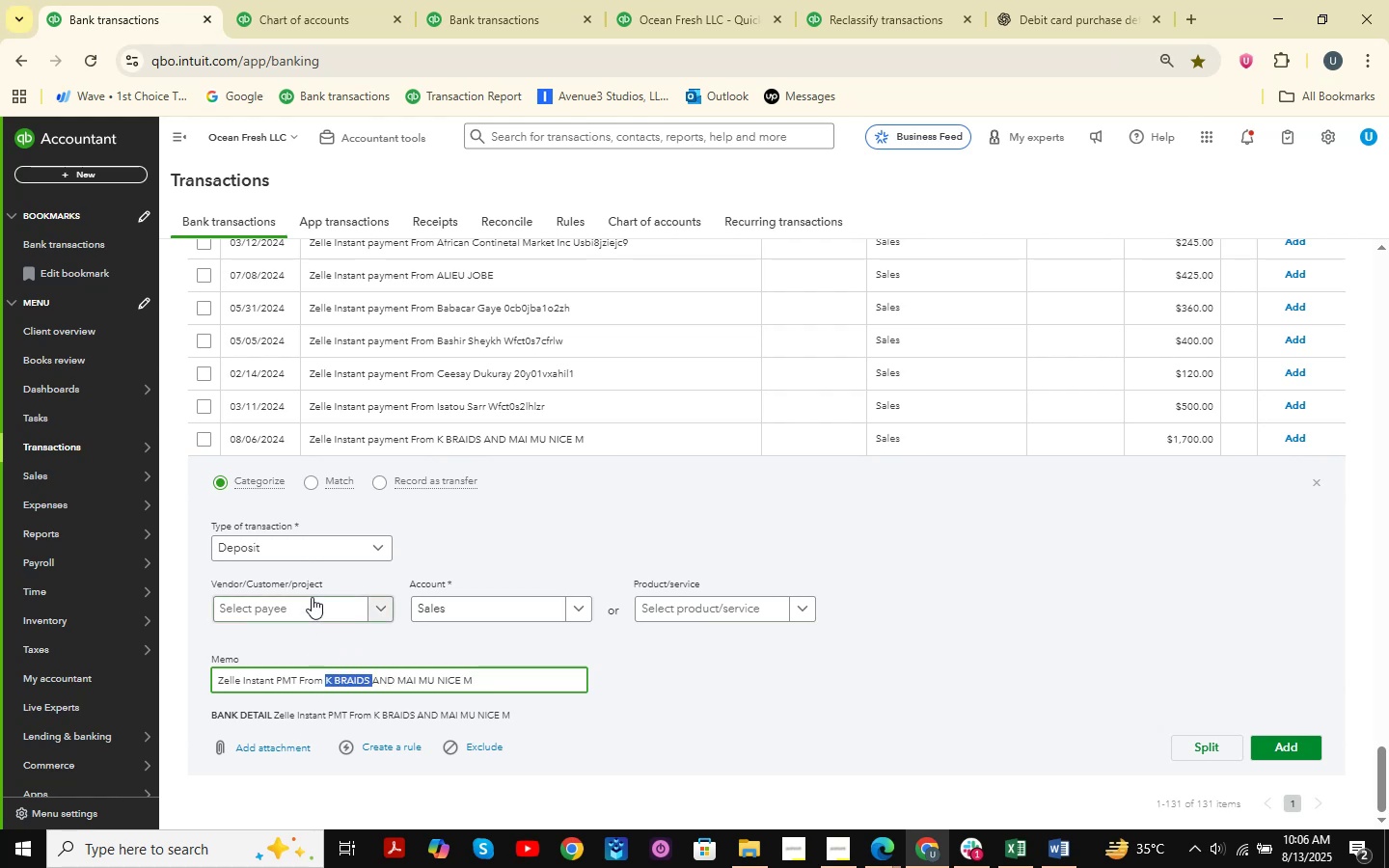 
key(Control+V)
 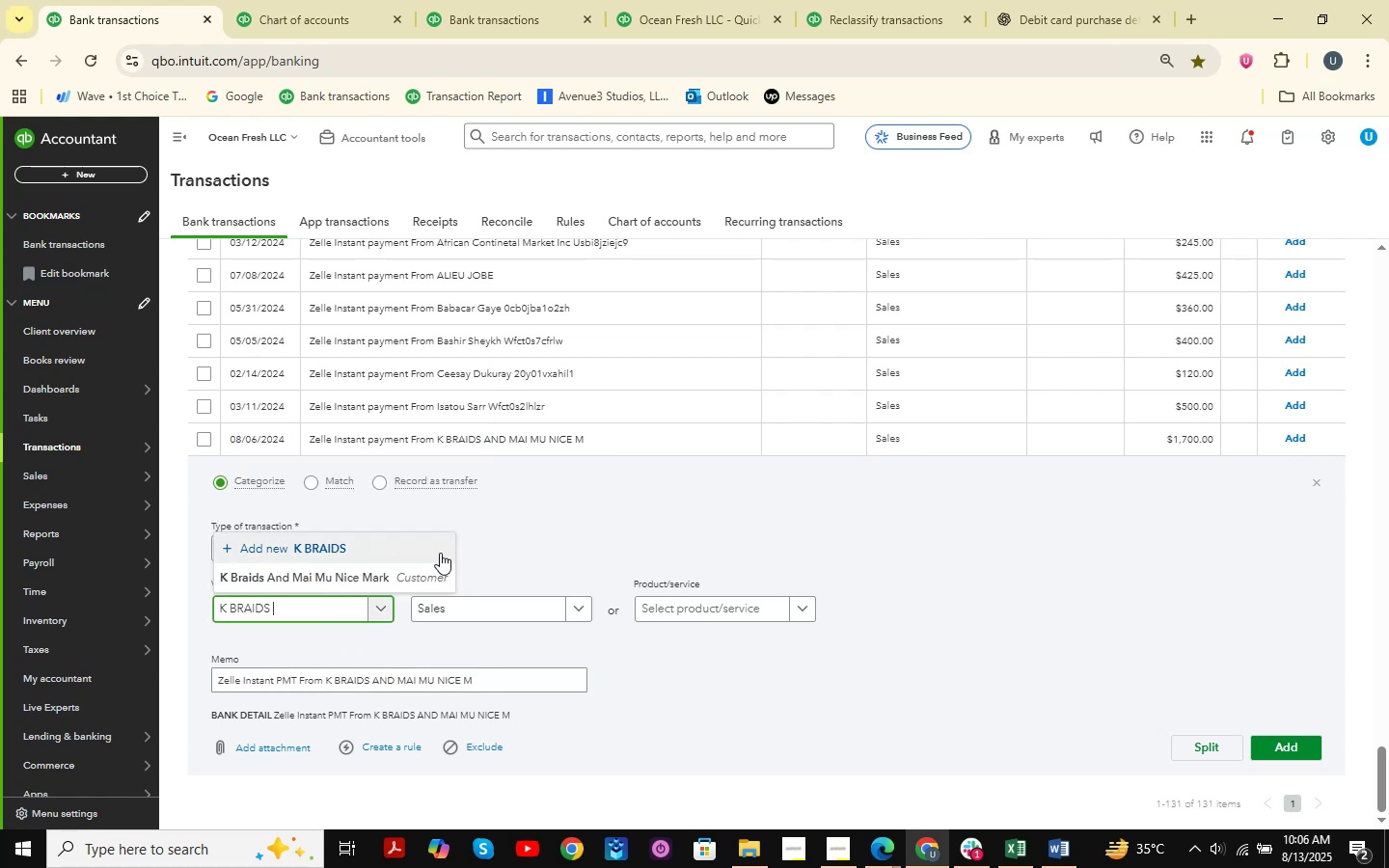 
left_click([363, 569])
 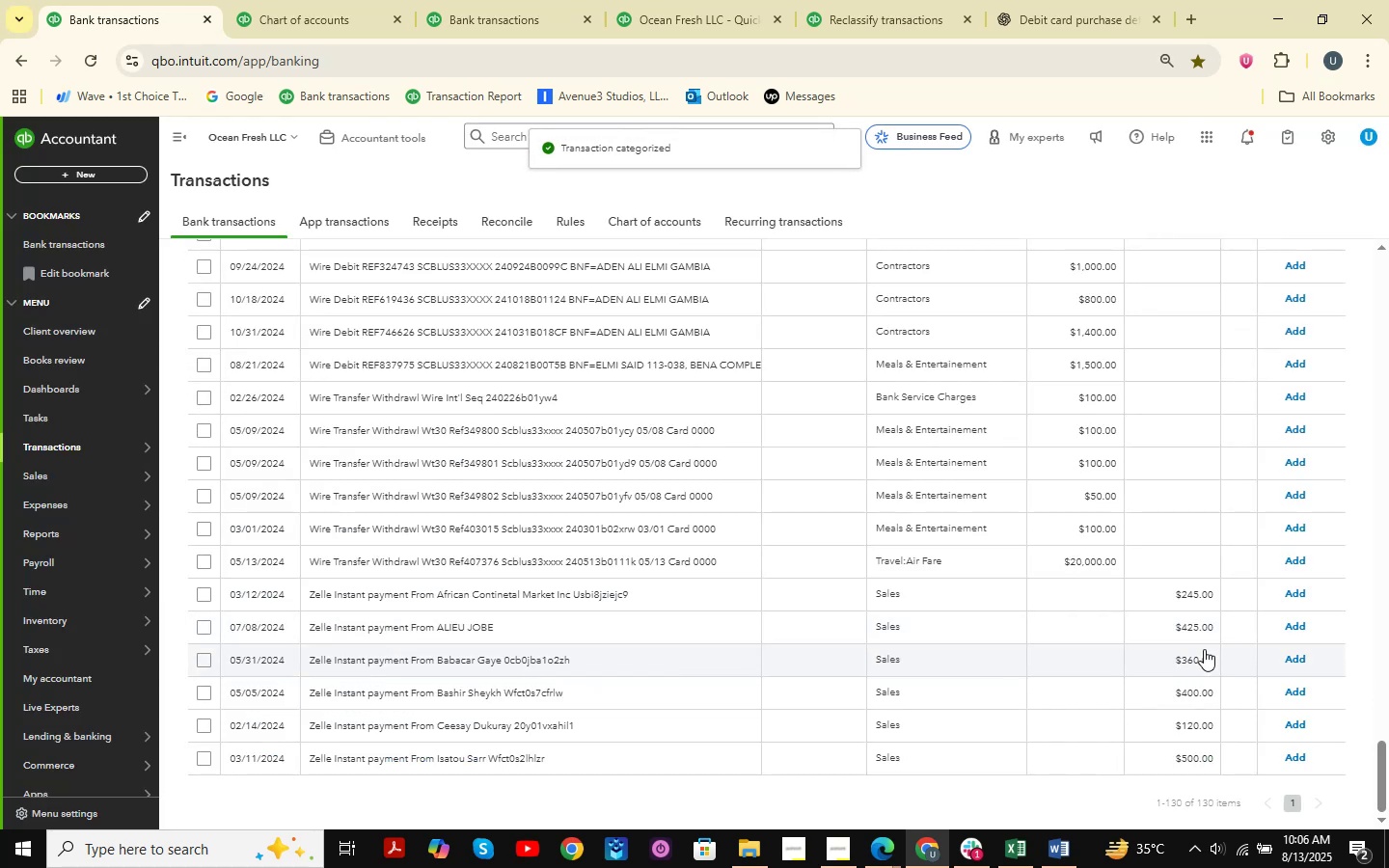 
wait(13.23)
 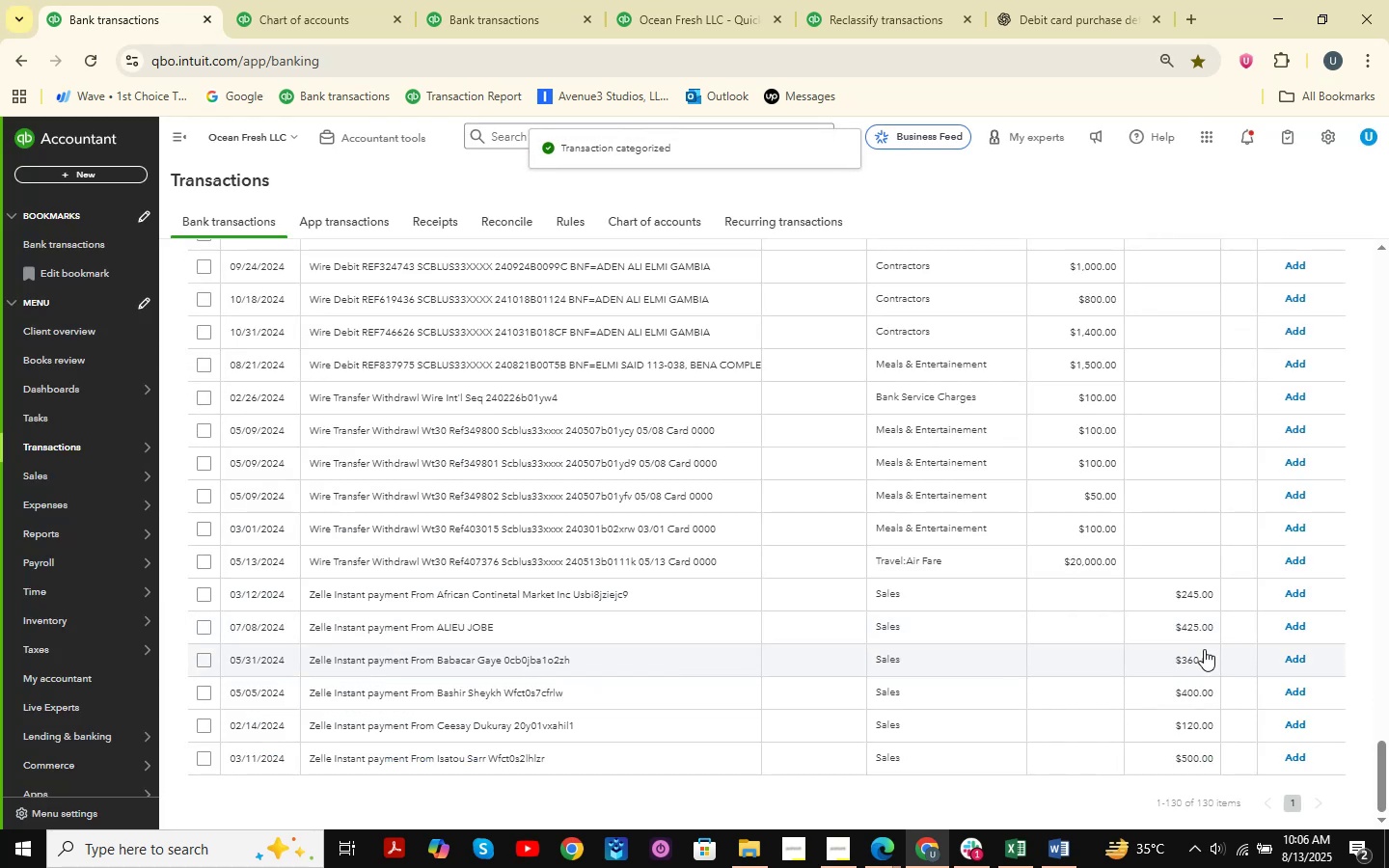 
left_click([544, 760])
 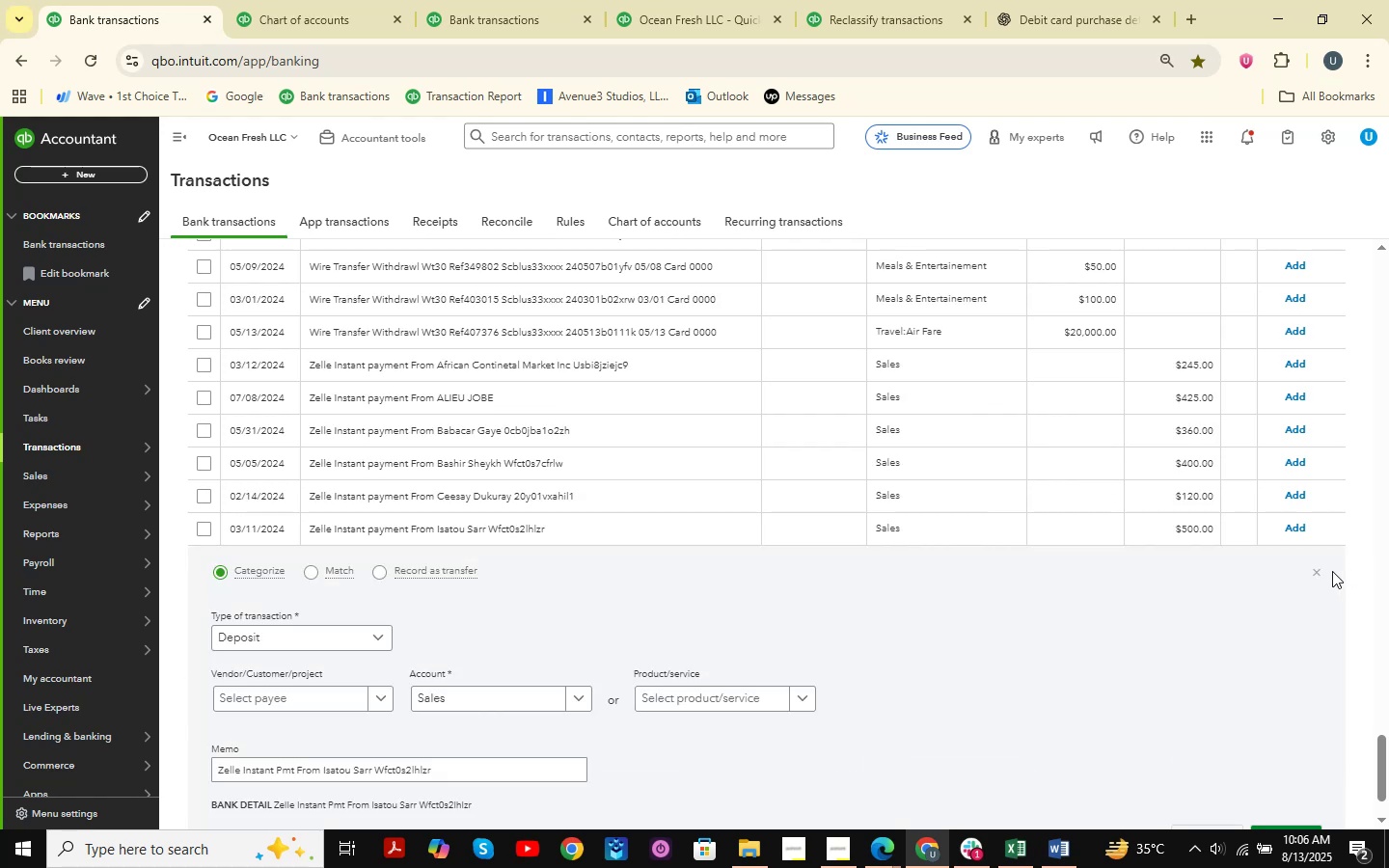 
double_click([1318, 578])
 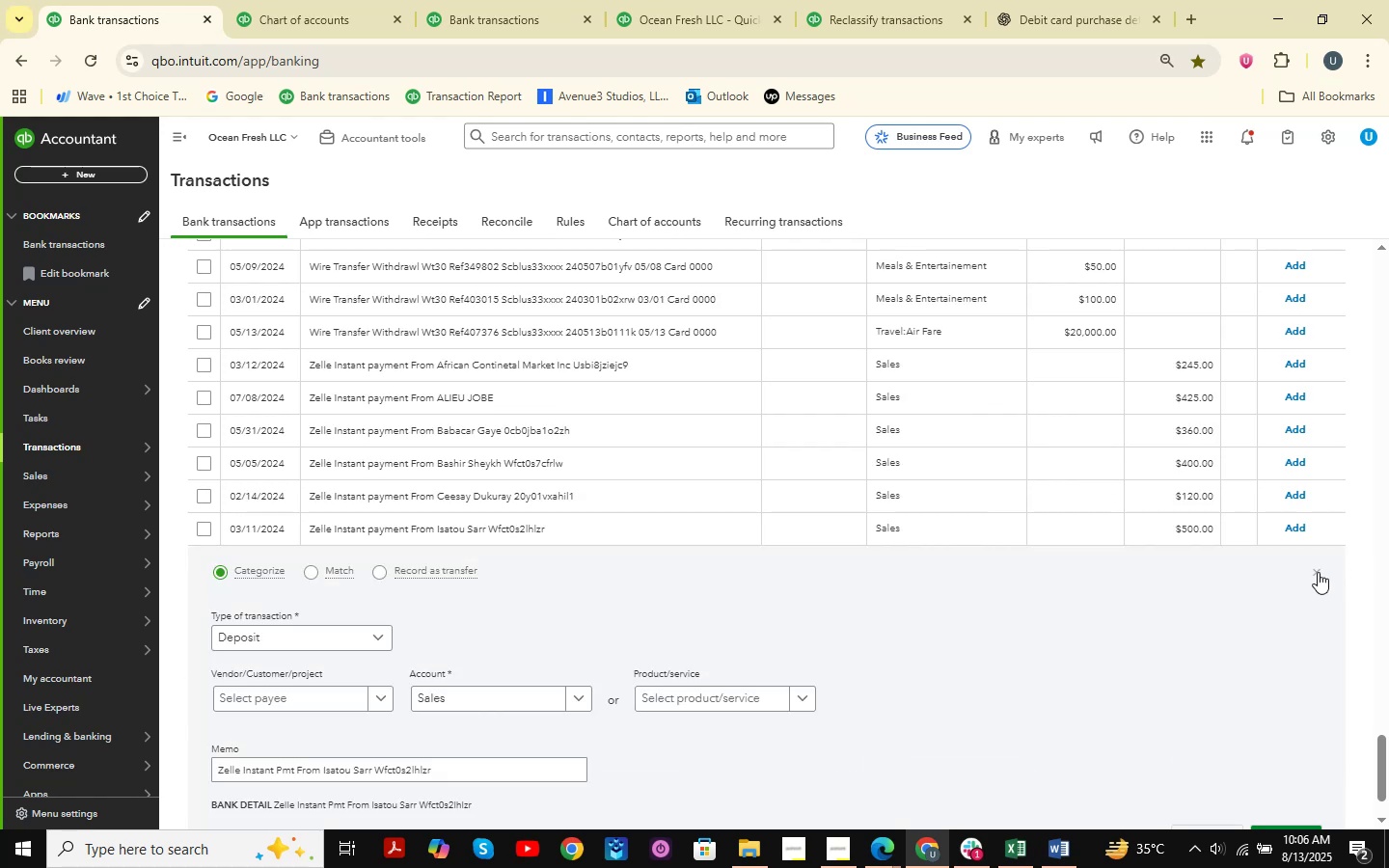 
left_click([1318, 572])
 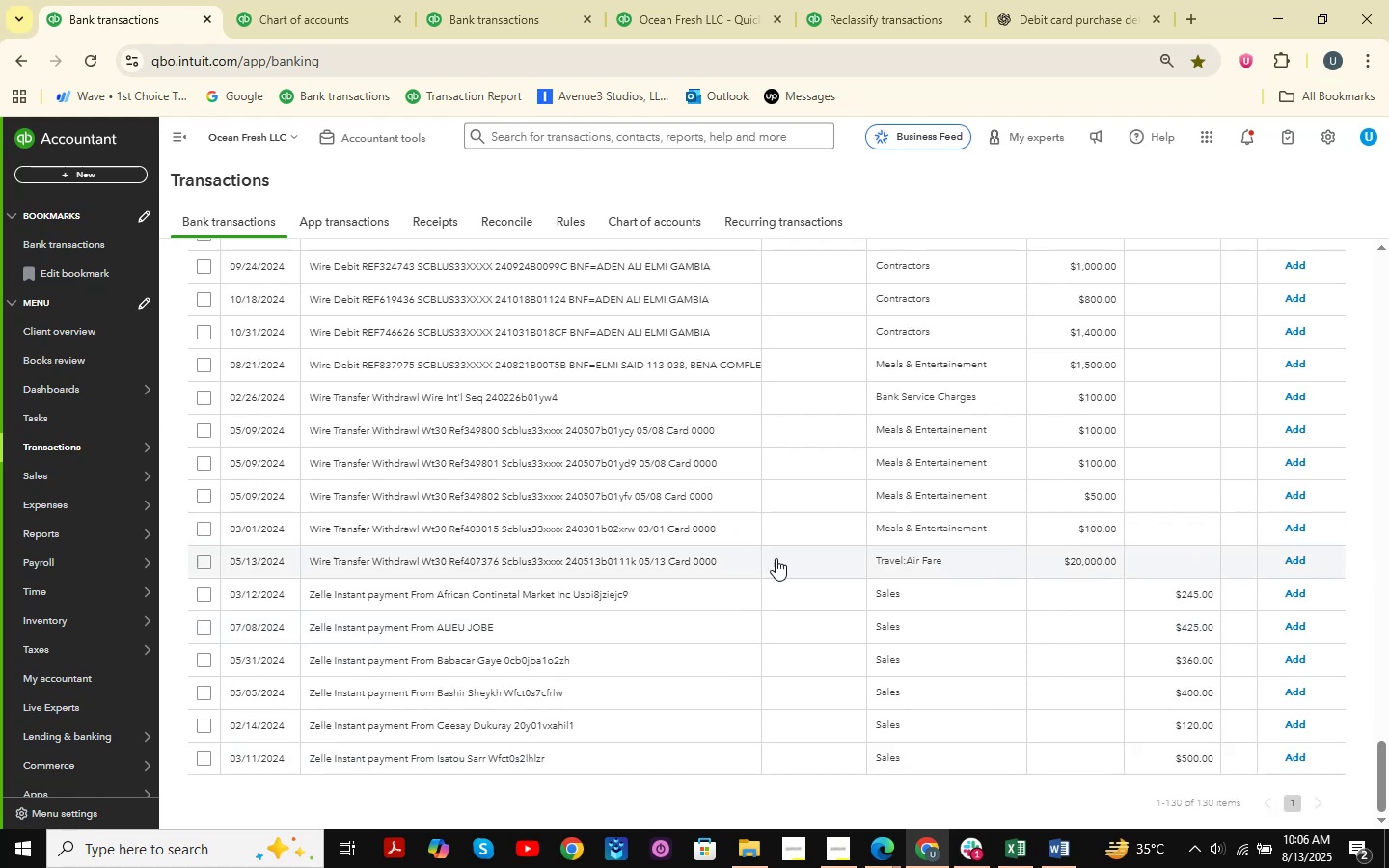 
scroll: coordinate [473, 602], scroll_direction: up, amount: 6.0
 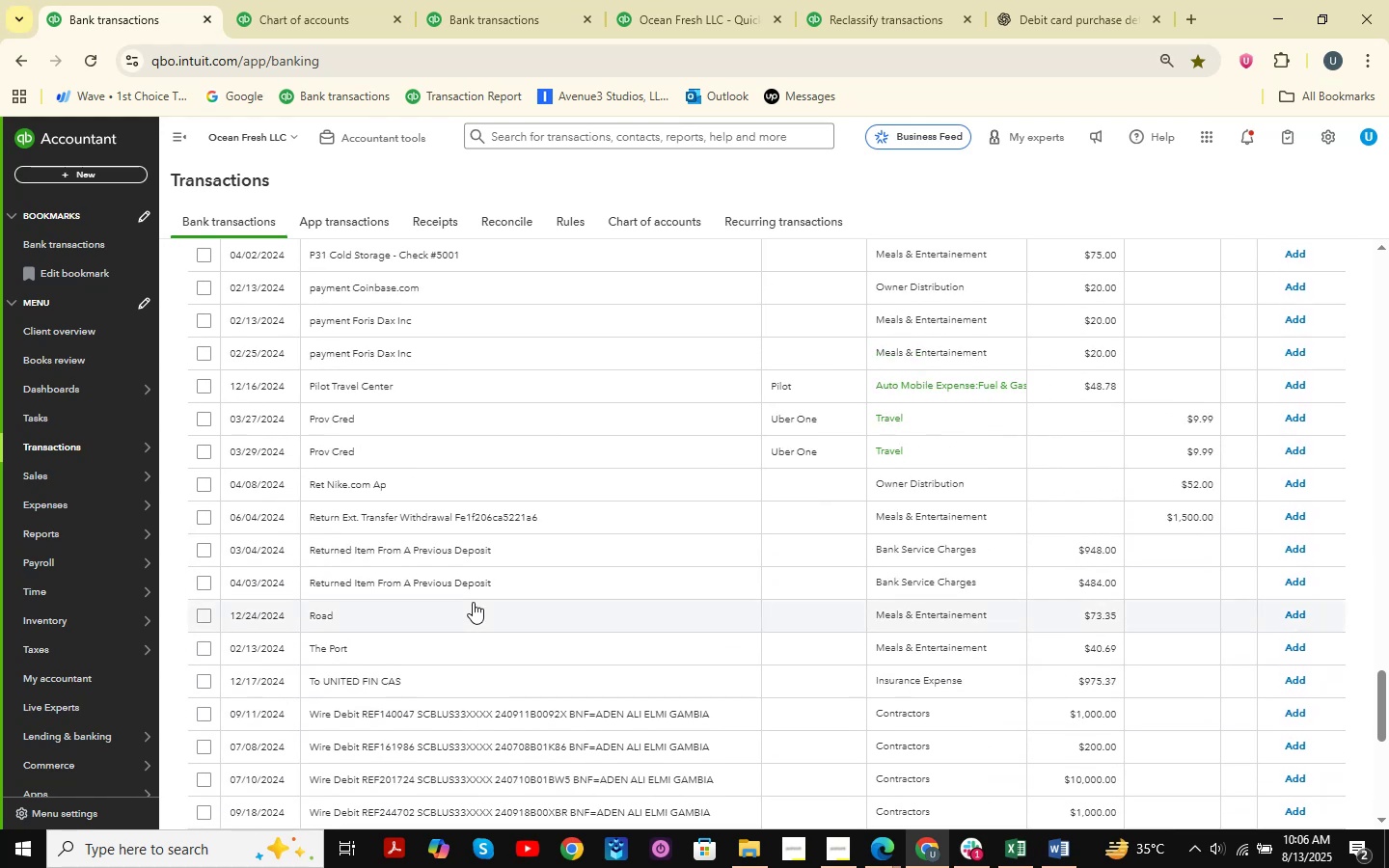 
scroll: coordinate [473, 602], scroll_direction: down, amount: 6.0
 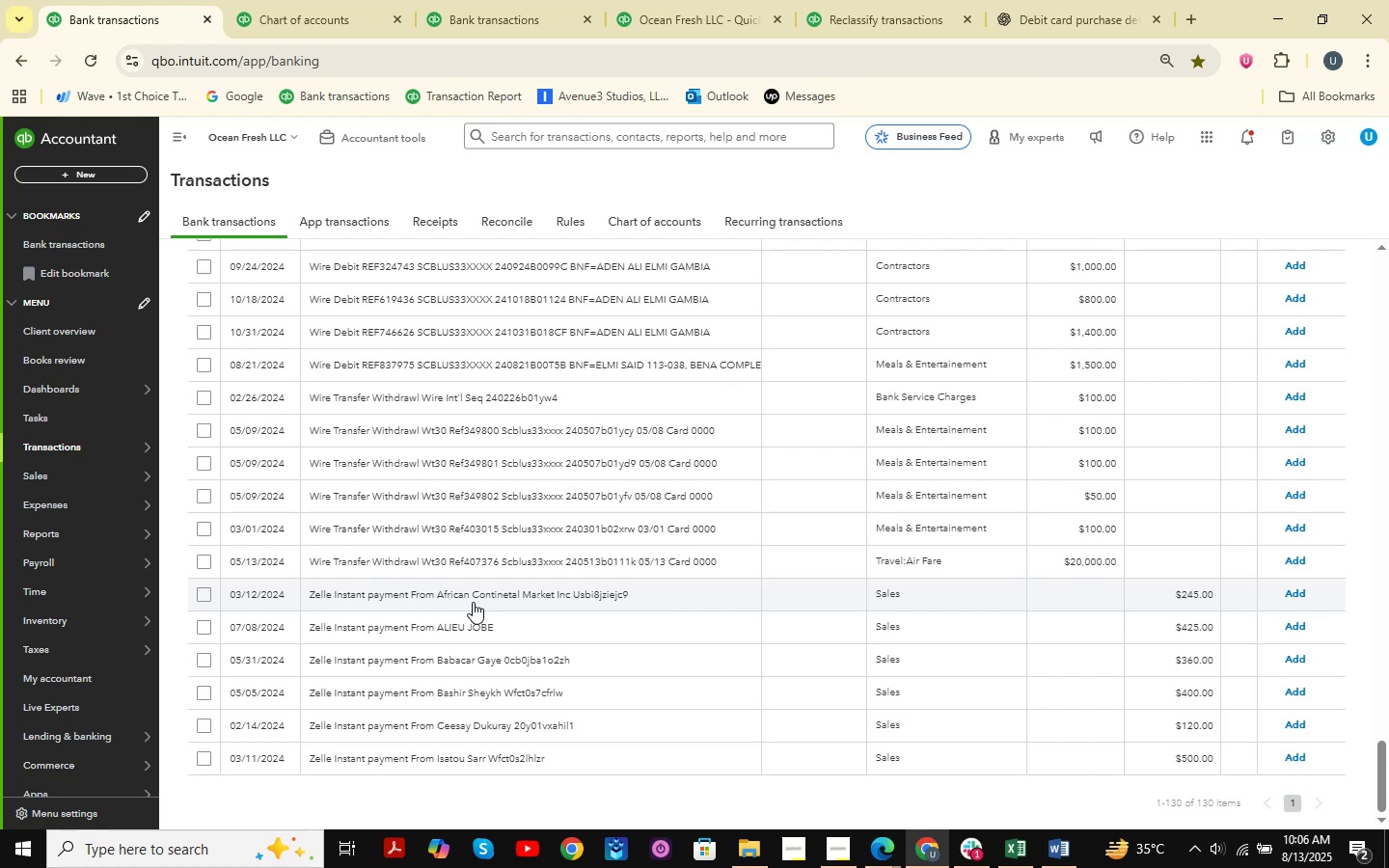 
left_click([459, 644])
 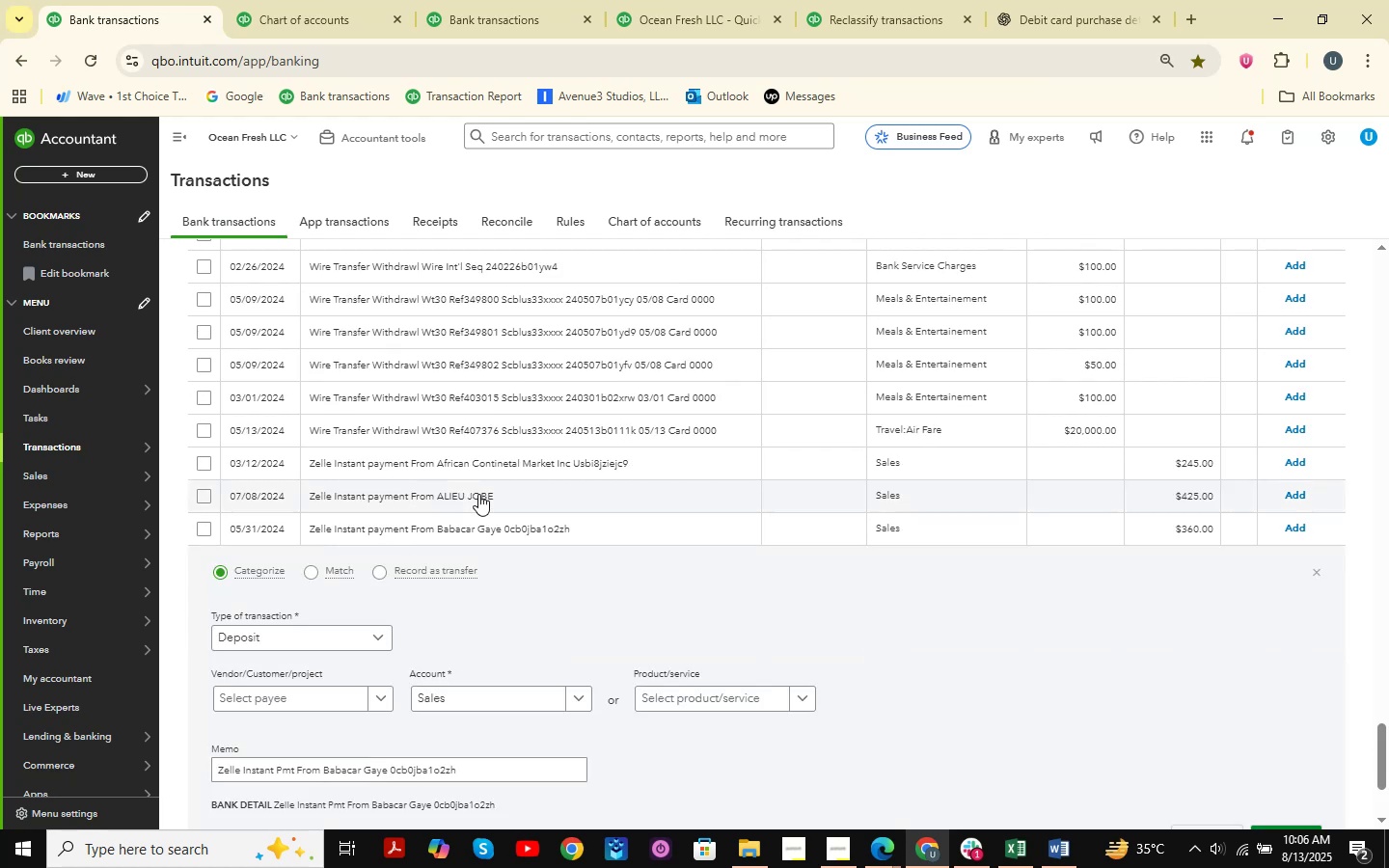 
scroll: coordinate [478, 494], scroll_direction: down, amount: 2.0
 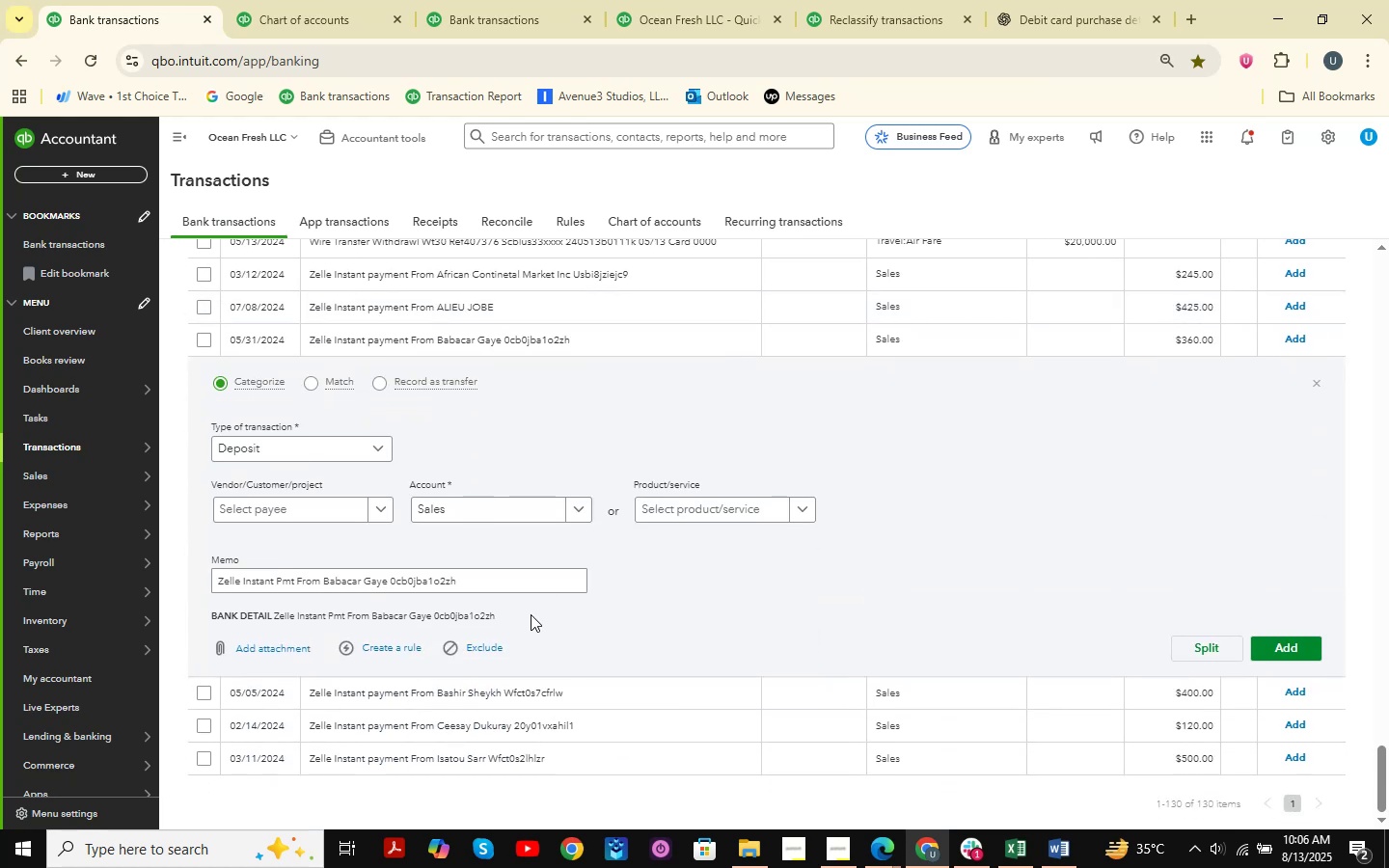 
left_click_drag(start_coordinate=[536, 584], to_coordinate=[31, 581])
 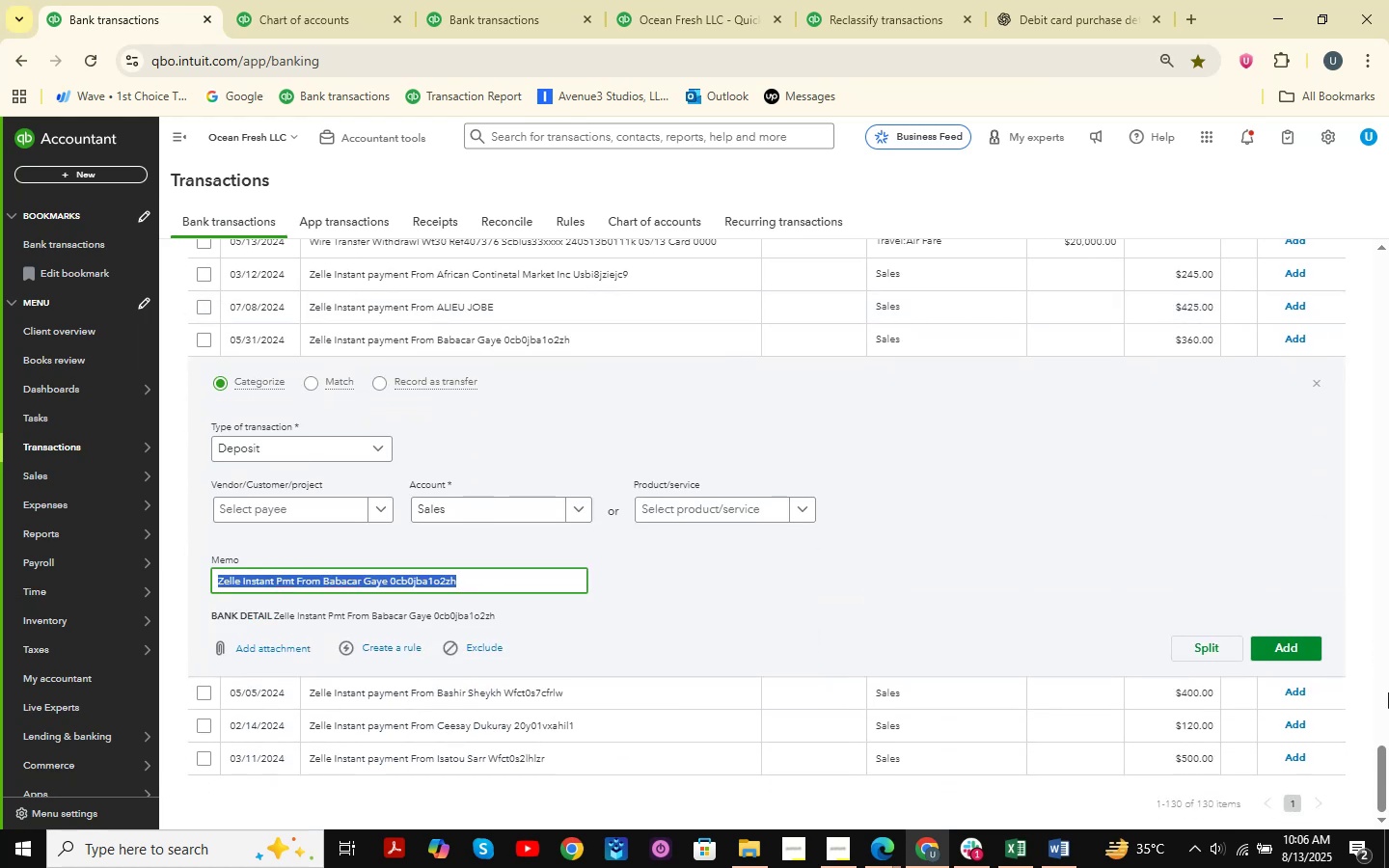 
key(Control+ControlLeft)
 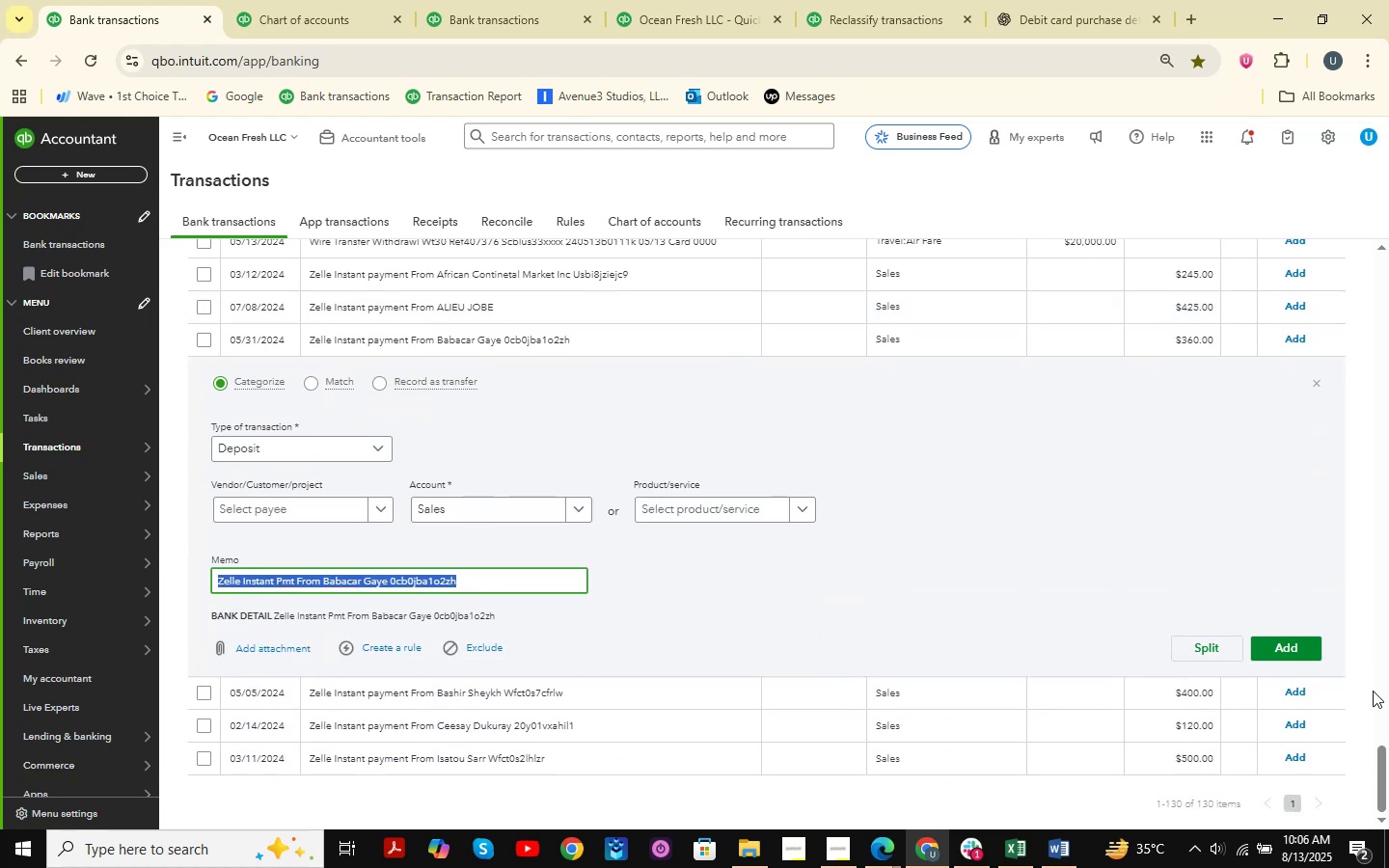 
key(Control+C)
 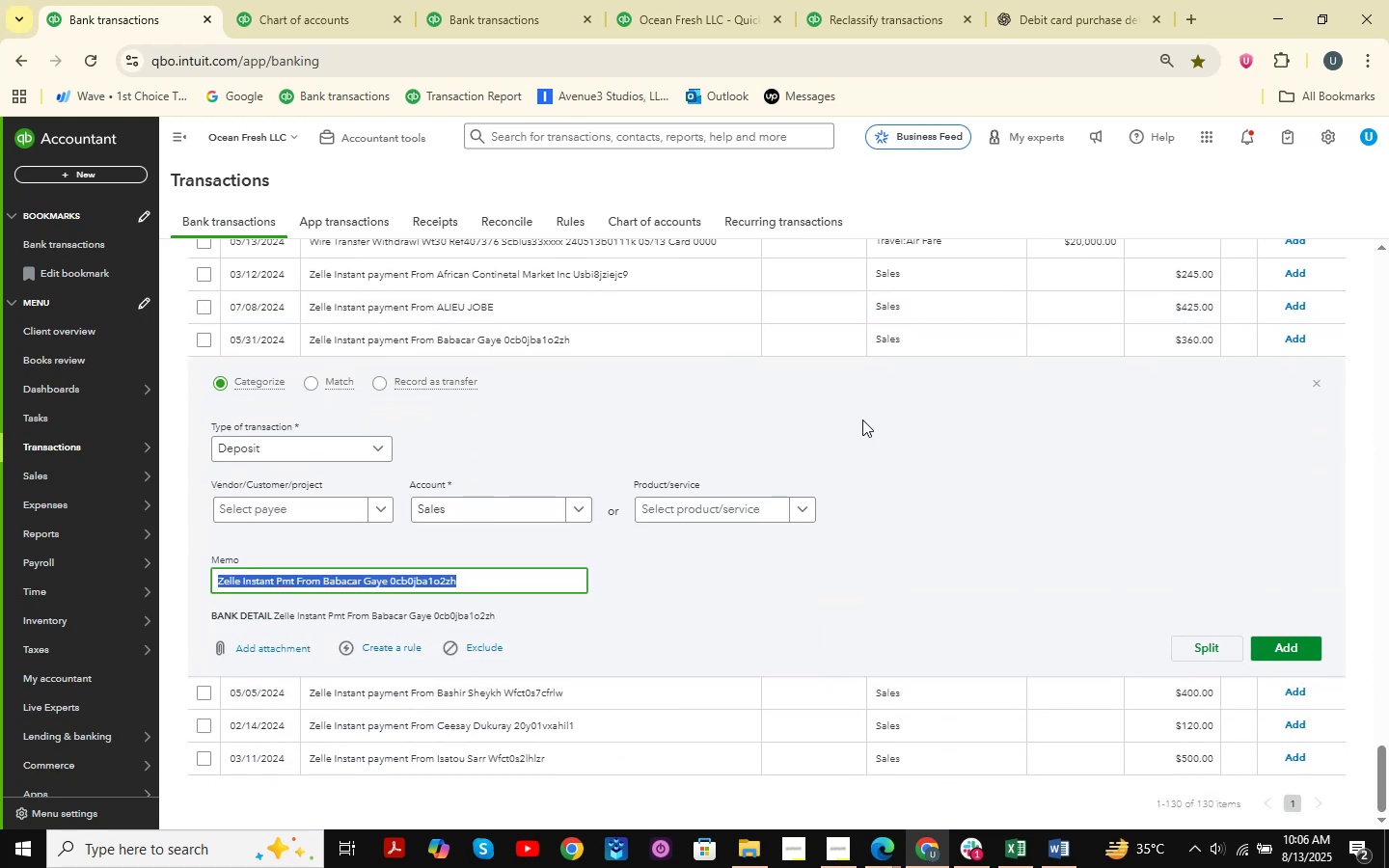 
wait(8.69)
 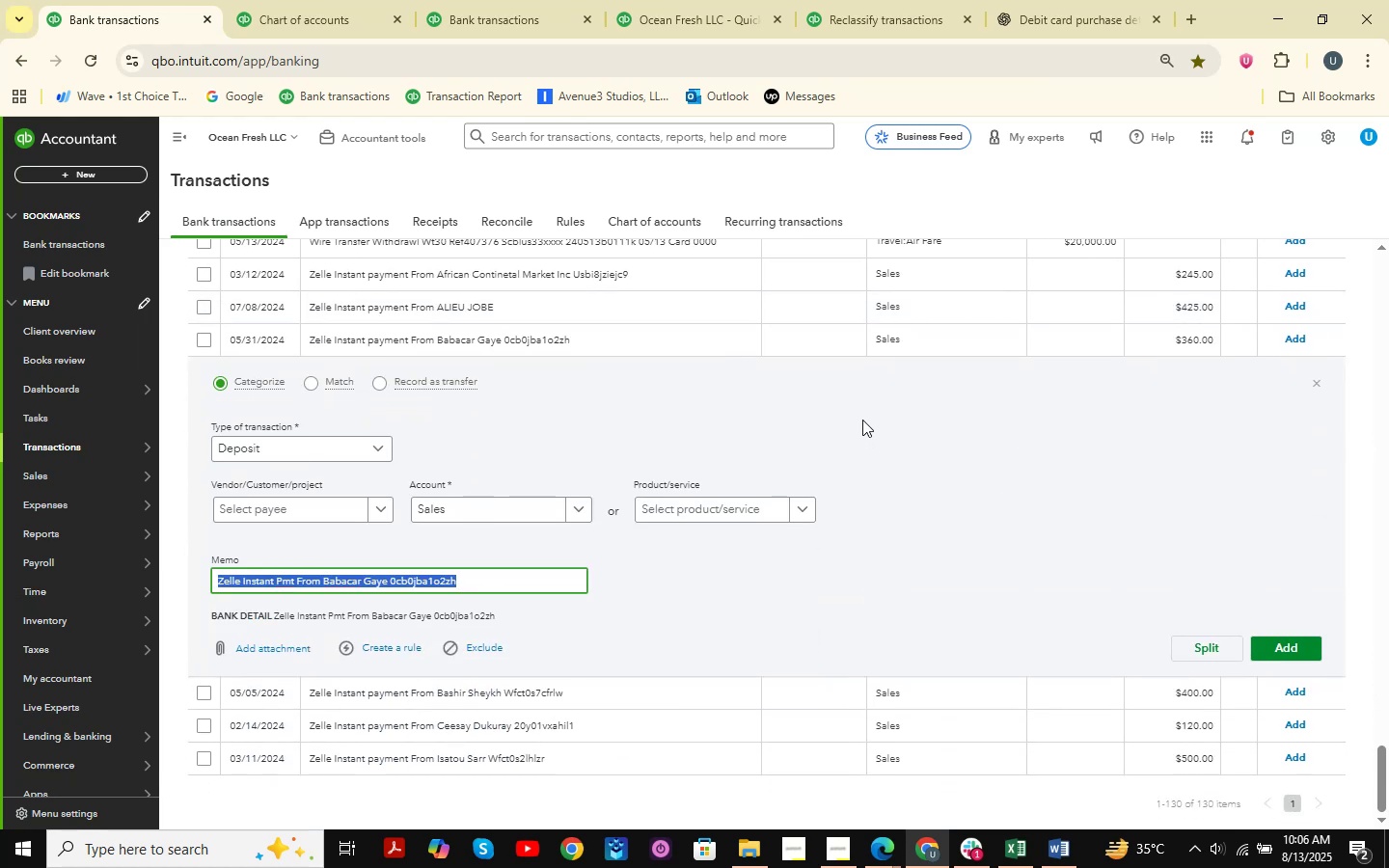 
left_click([1035, 0])
 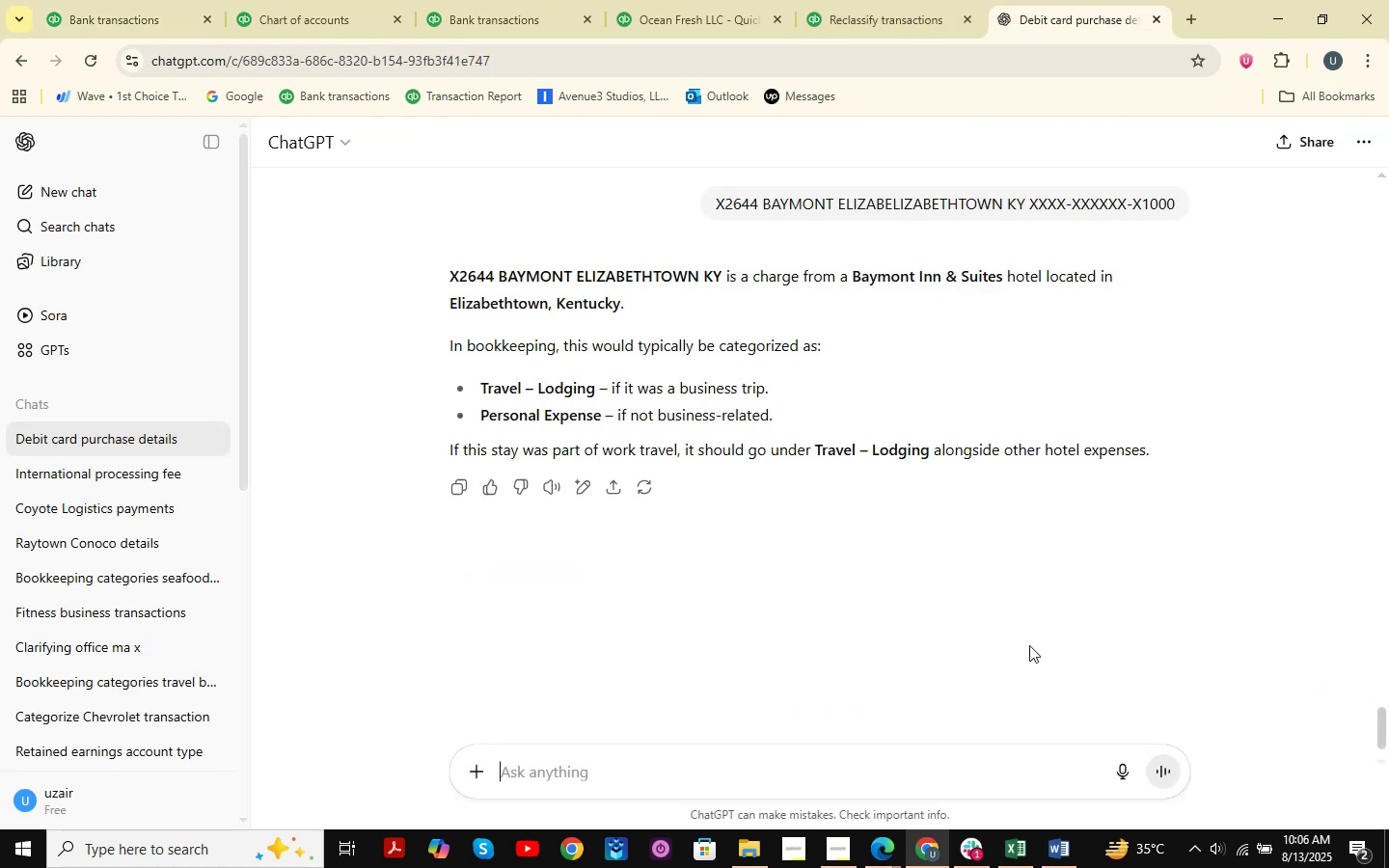 
key(Control+ControlLeft)
 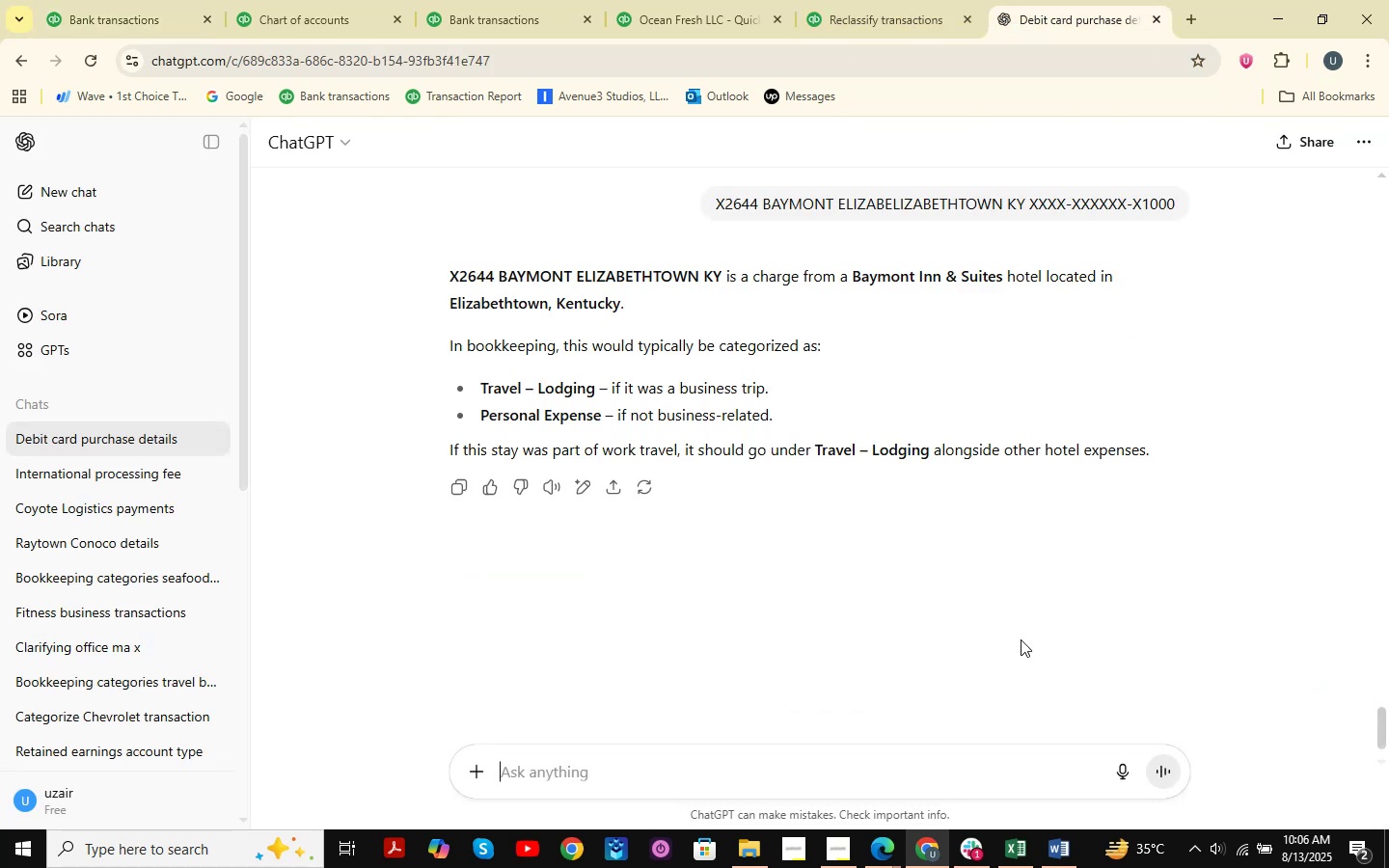 
key(Control+V)
 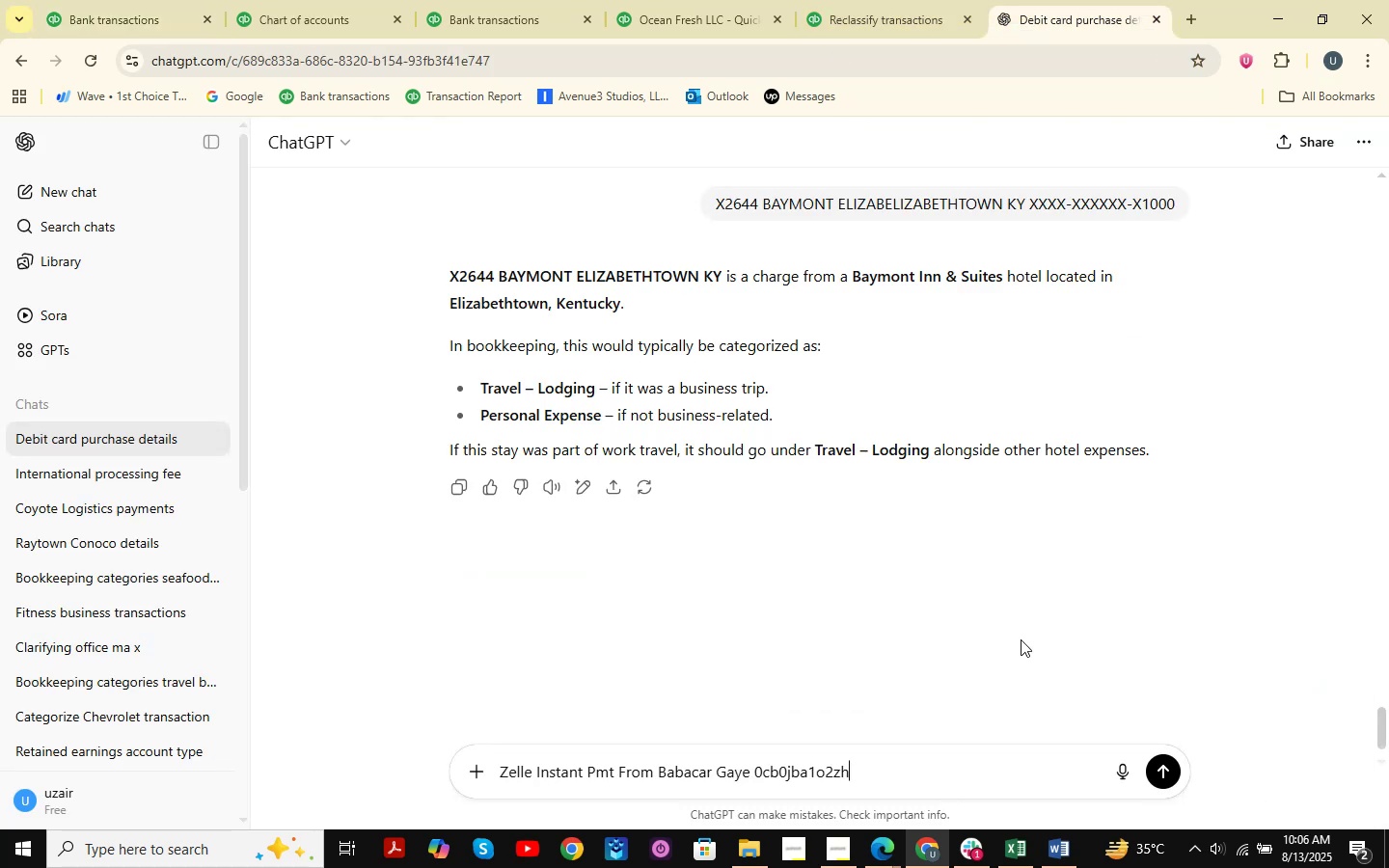 
key(NumpadEnter)
 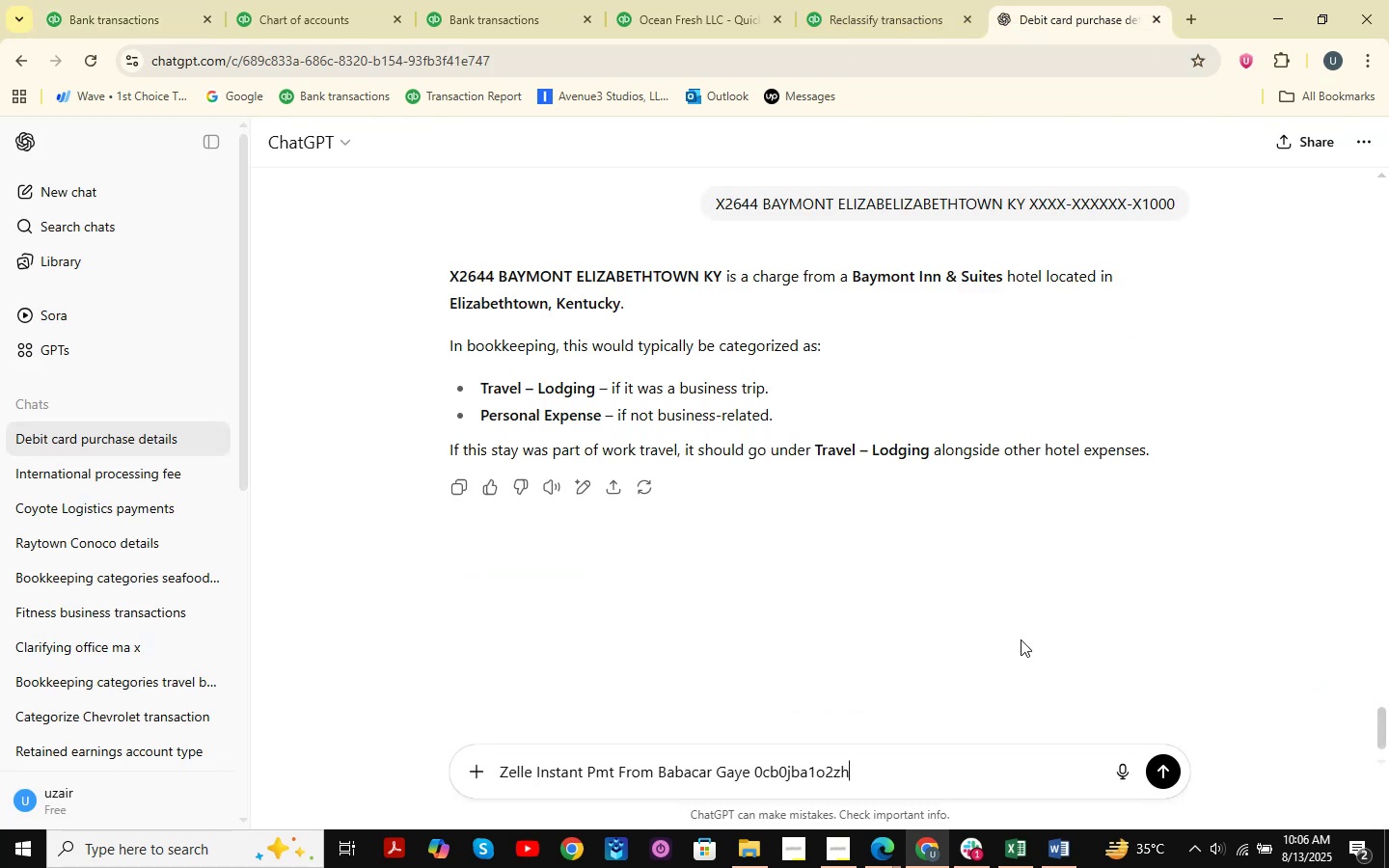 
key(NumpadDecimal)
 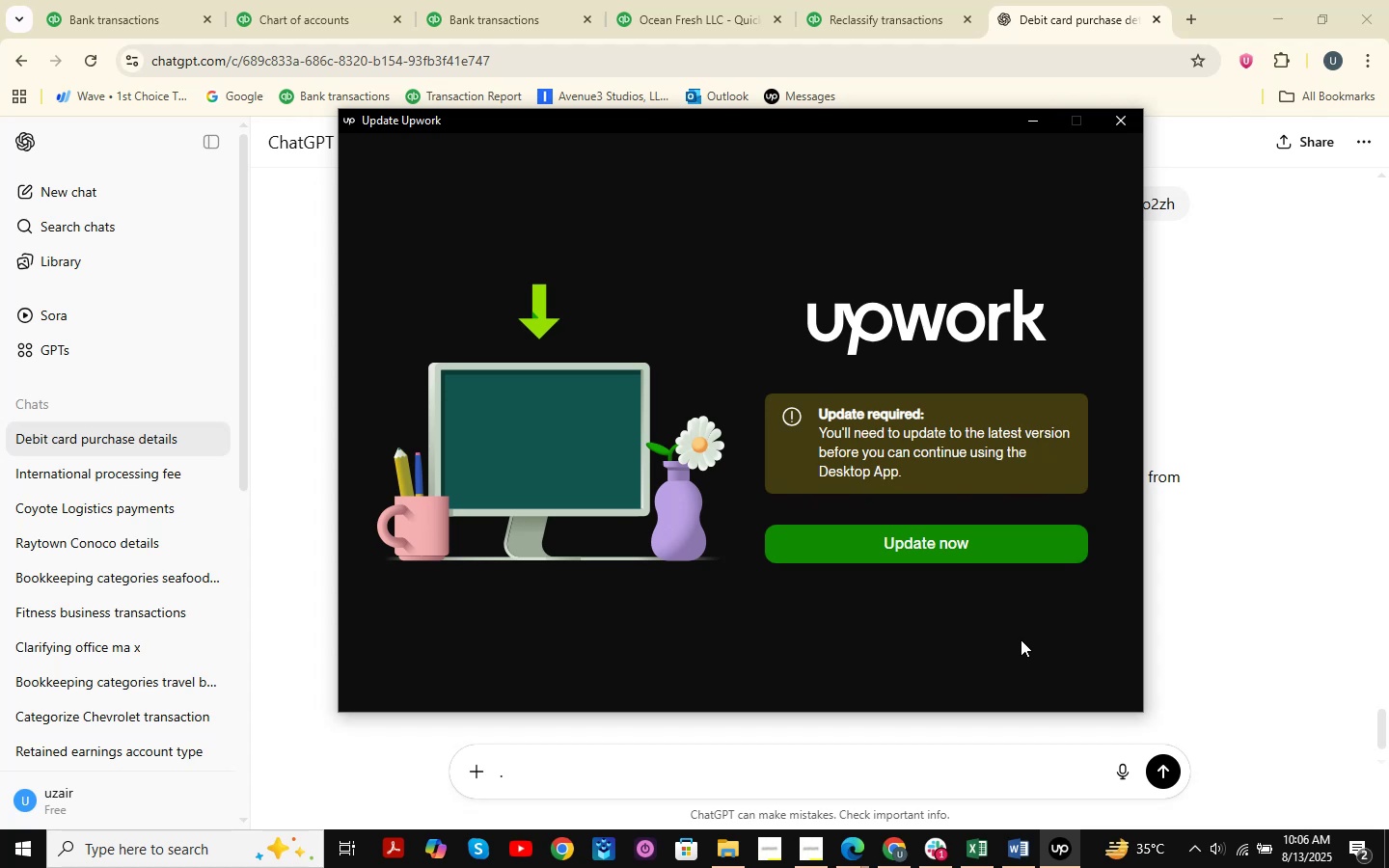 
wait(20.65)
 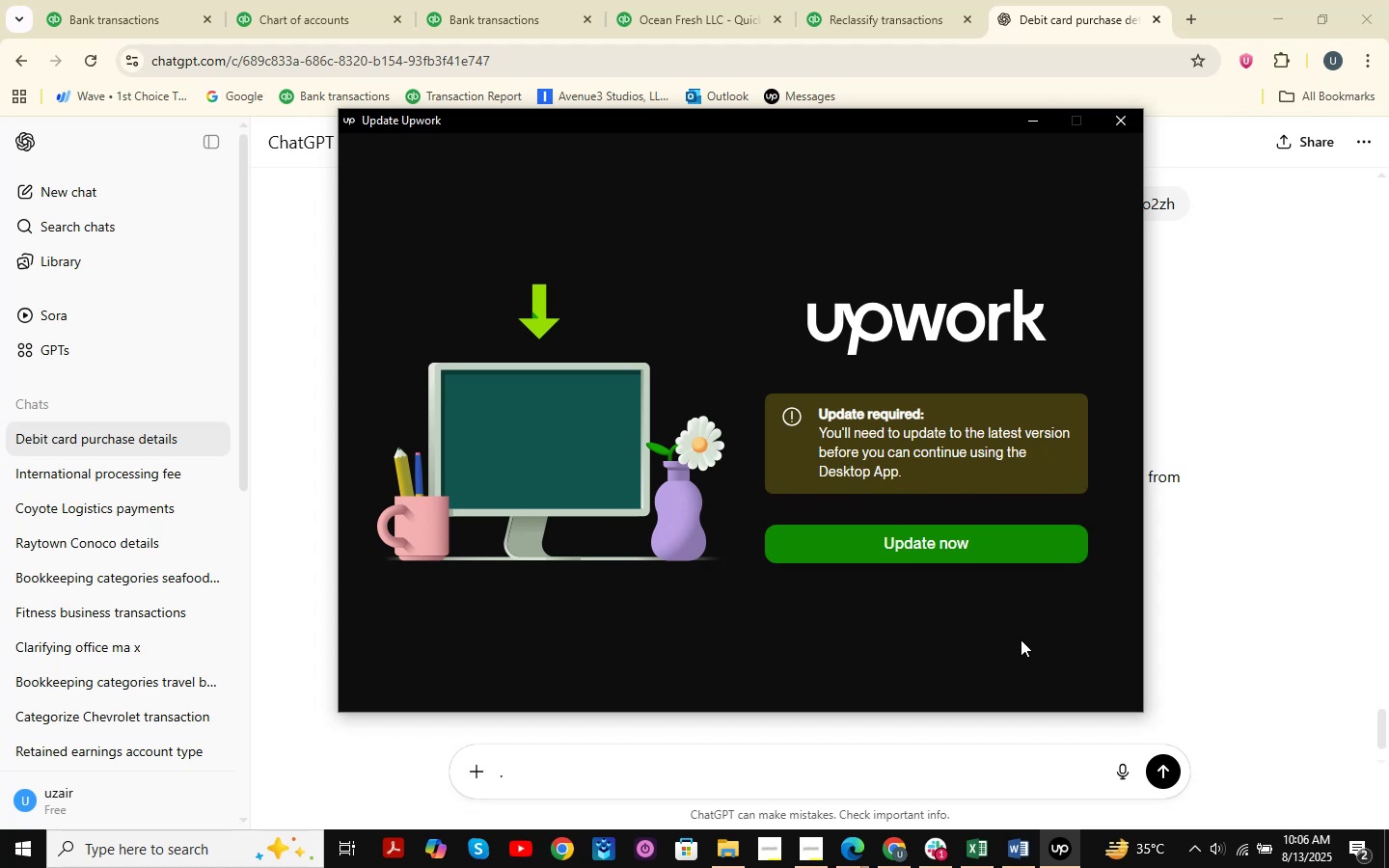 
left_click([1038, 113])
 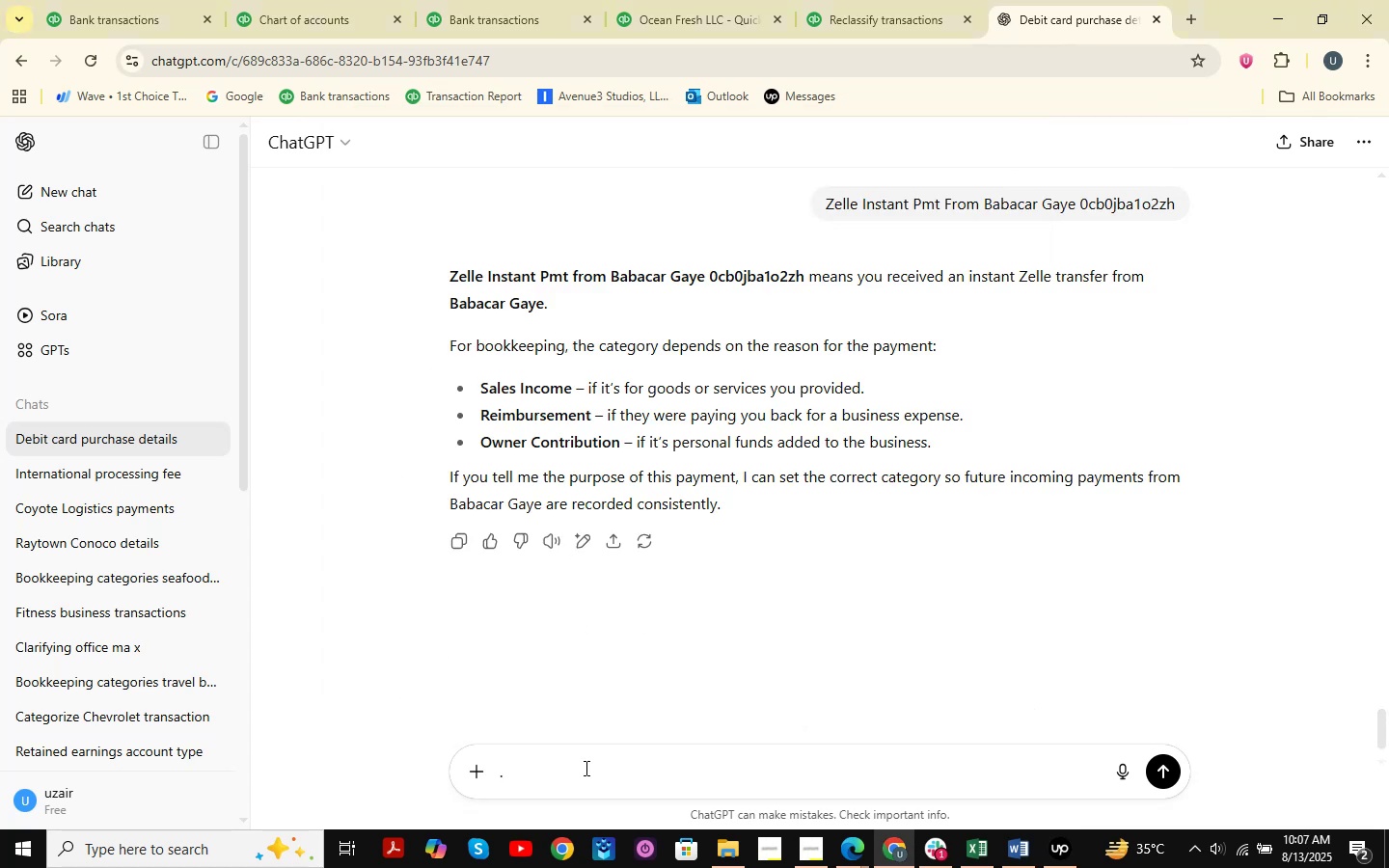 
key(Backspace)
 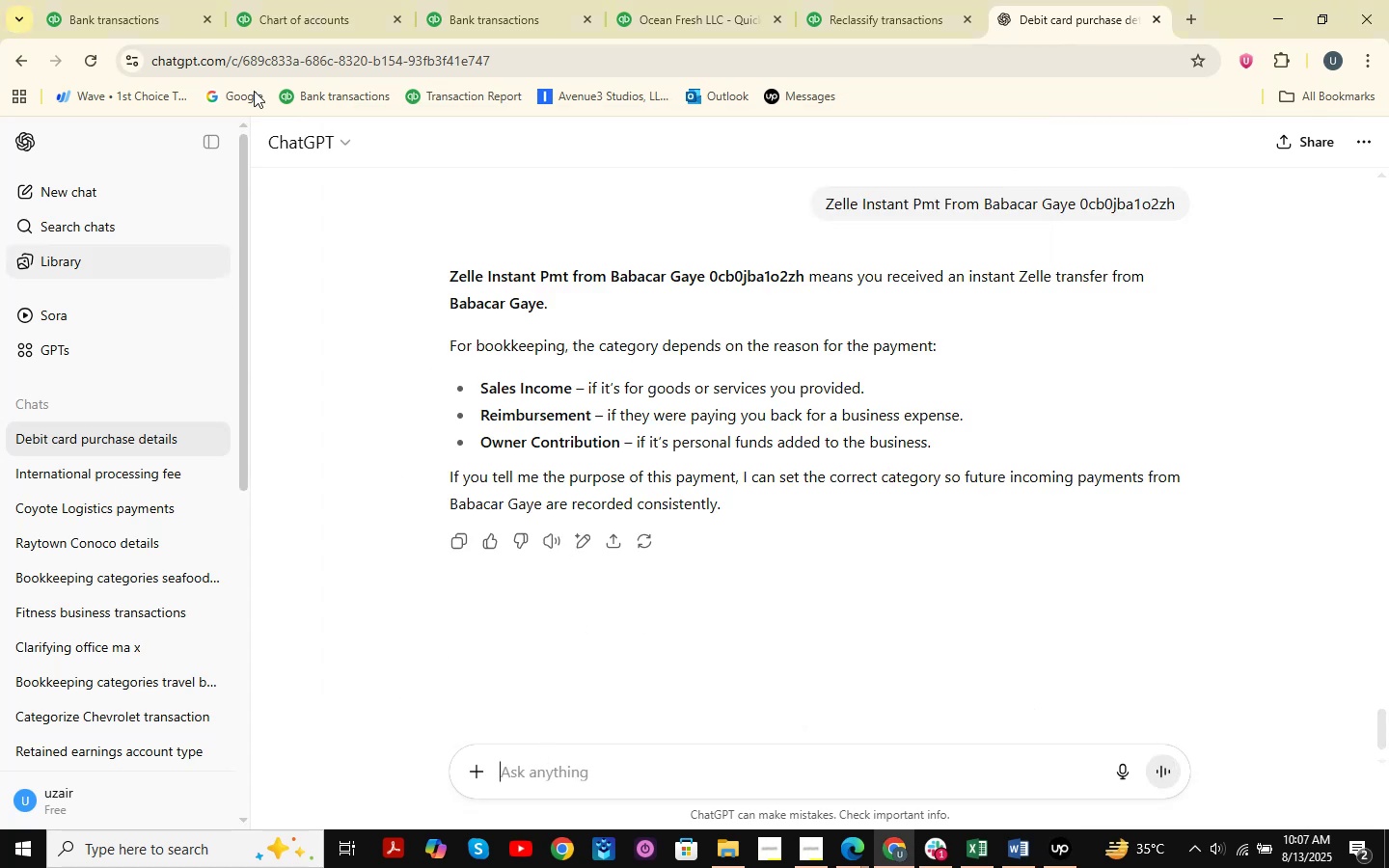 
double_click([145, 0])
 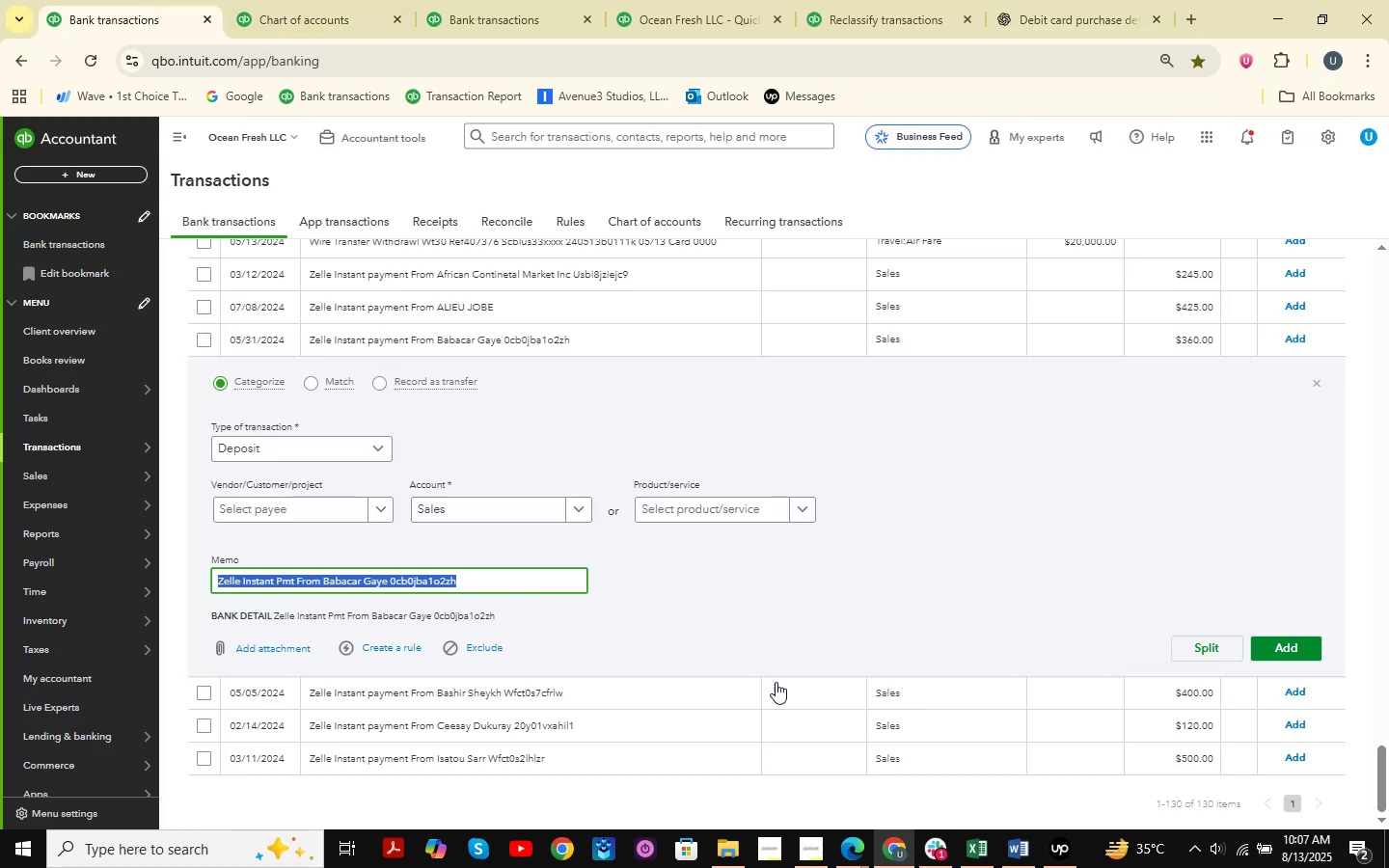 
scroll: coordinate [713, 544], scroll_direction: up, amount: 3.0
 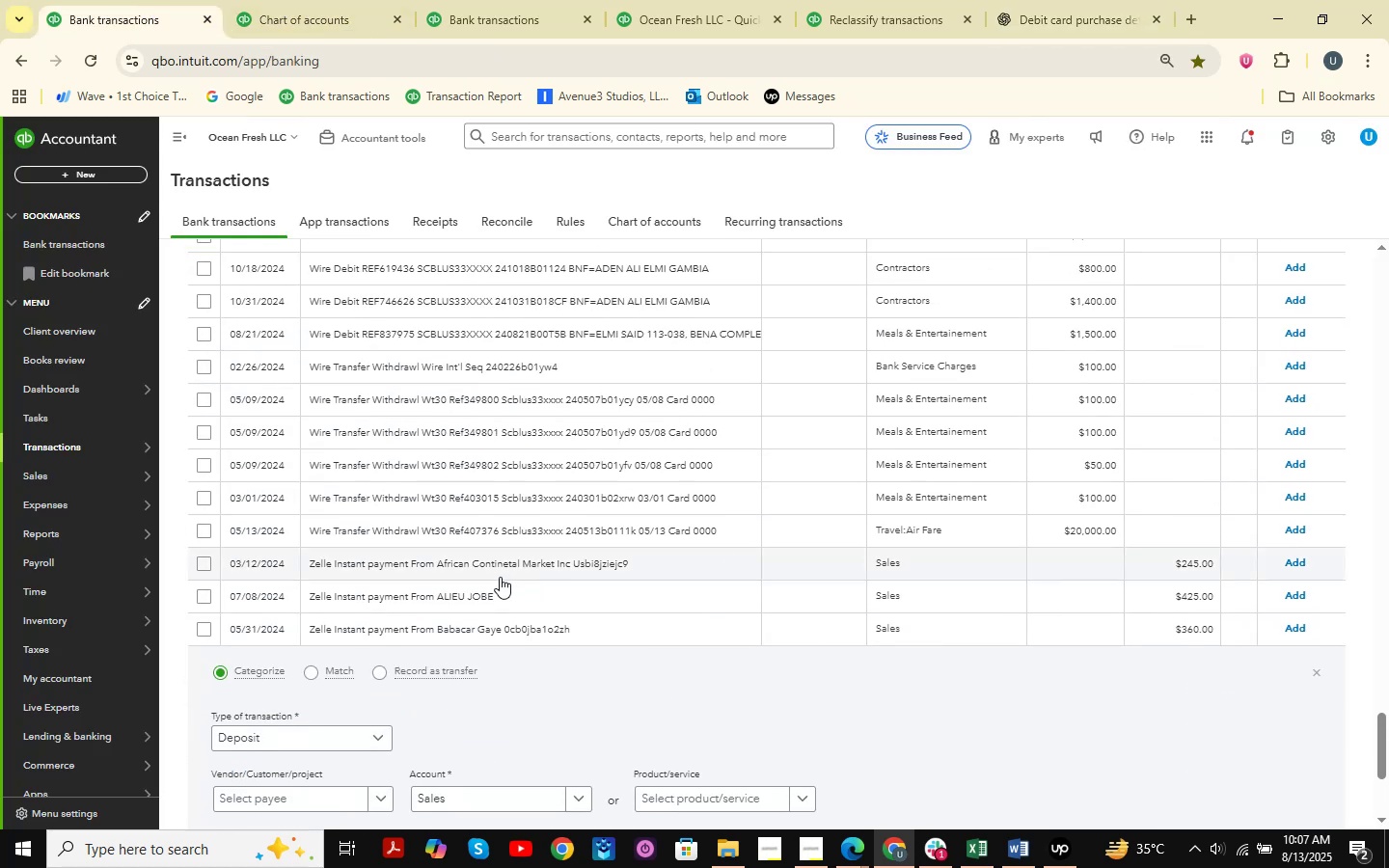 
left_click([458, 587])
 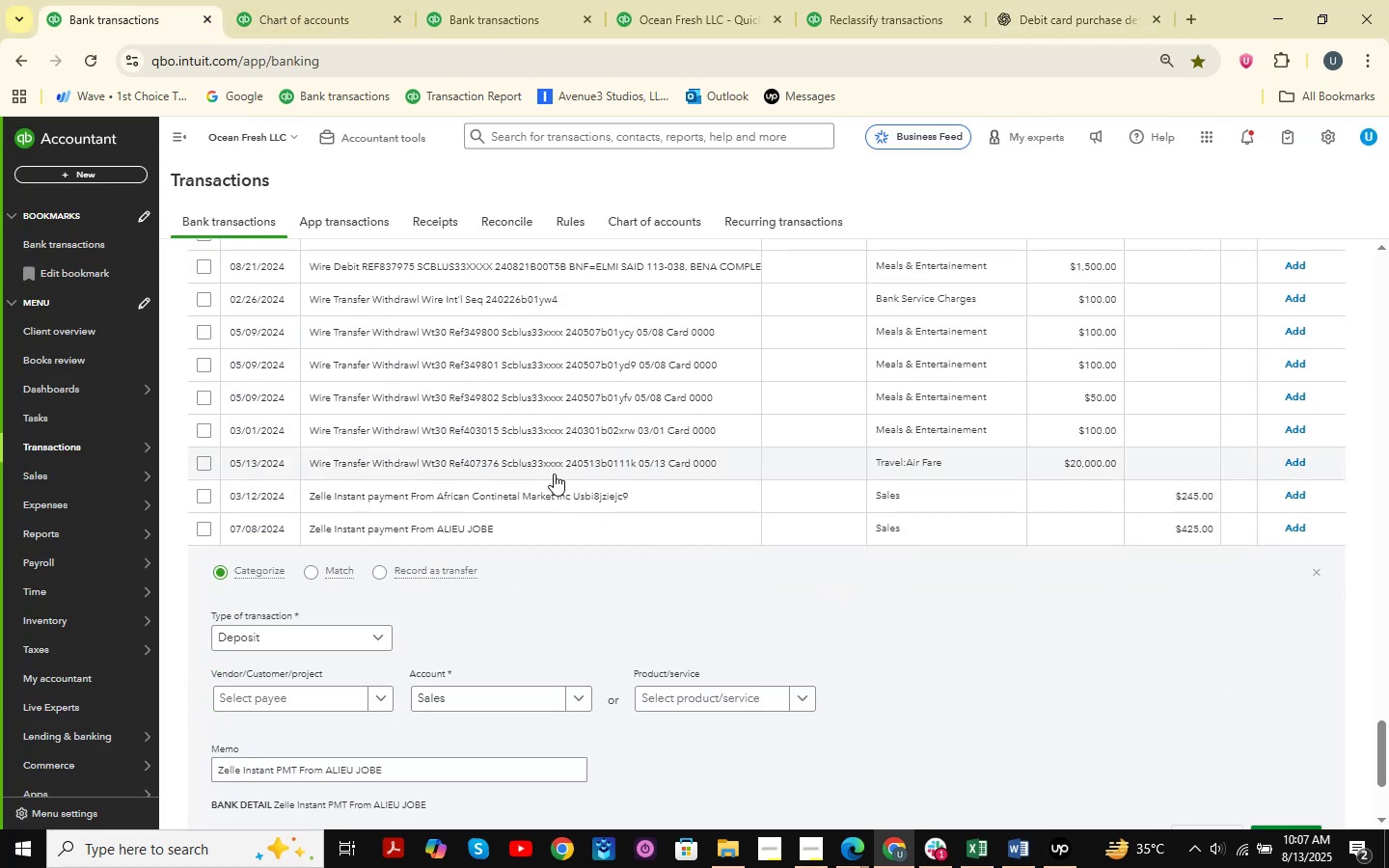 
scroll: coordinate [554, 475], scroll_direction: down, amount: 3.0
 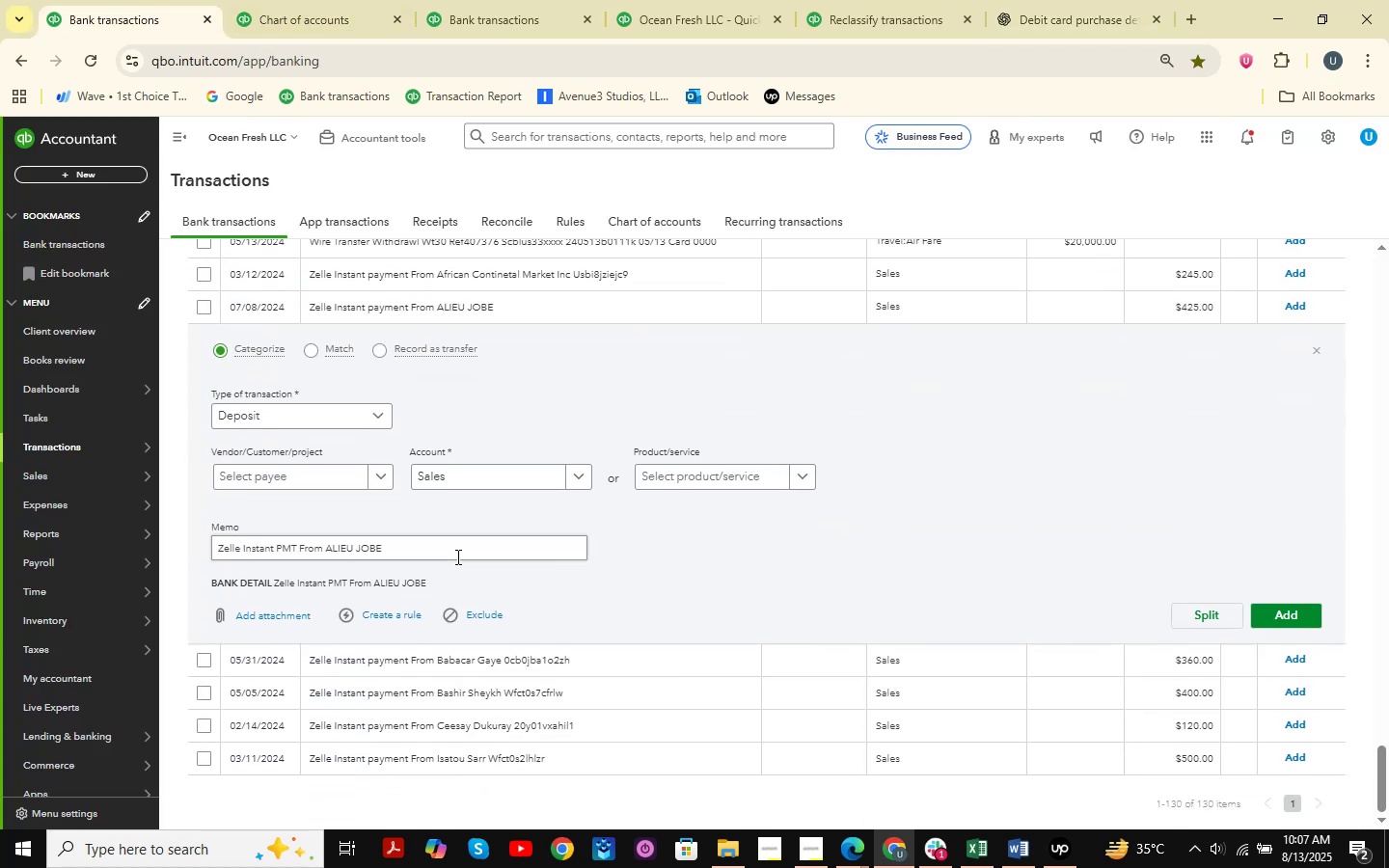 
left_click_drag(start_coordinate=[458, 554], to_coordinate=[142, 554])
 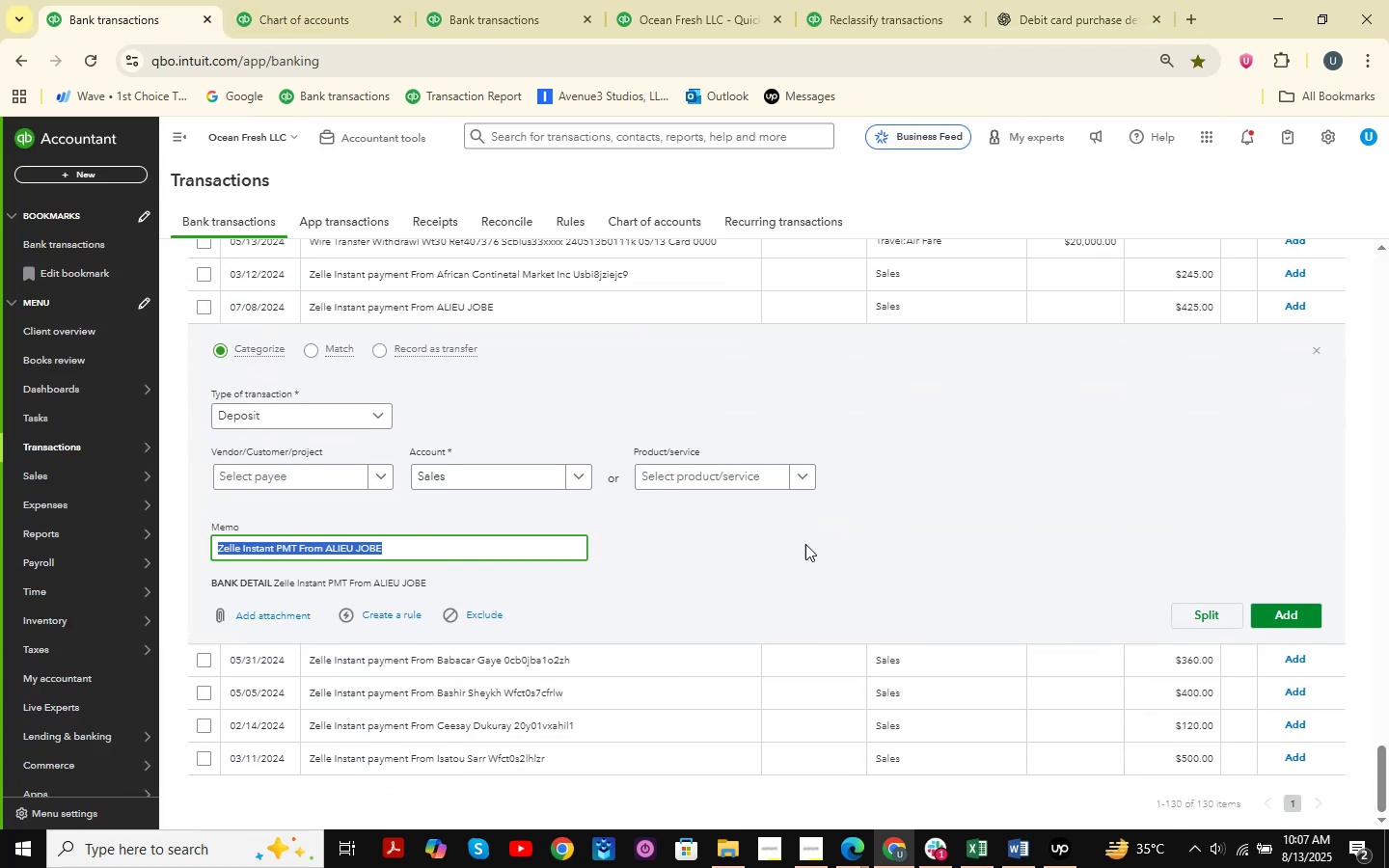 
key(Control+ControlLeft)
 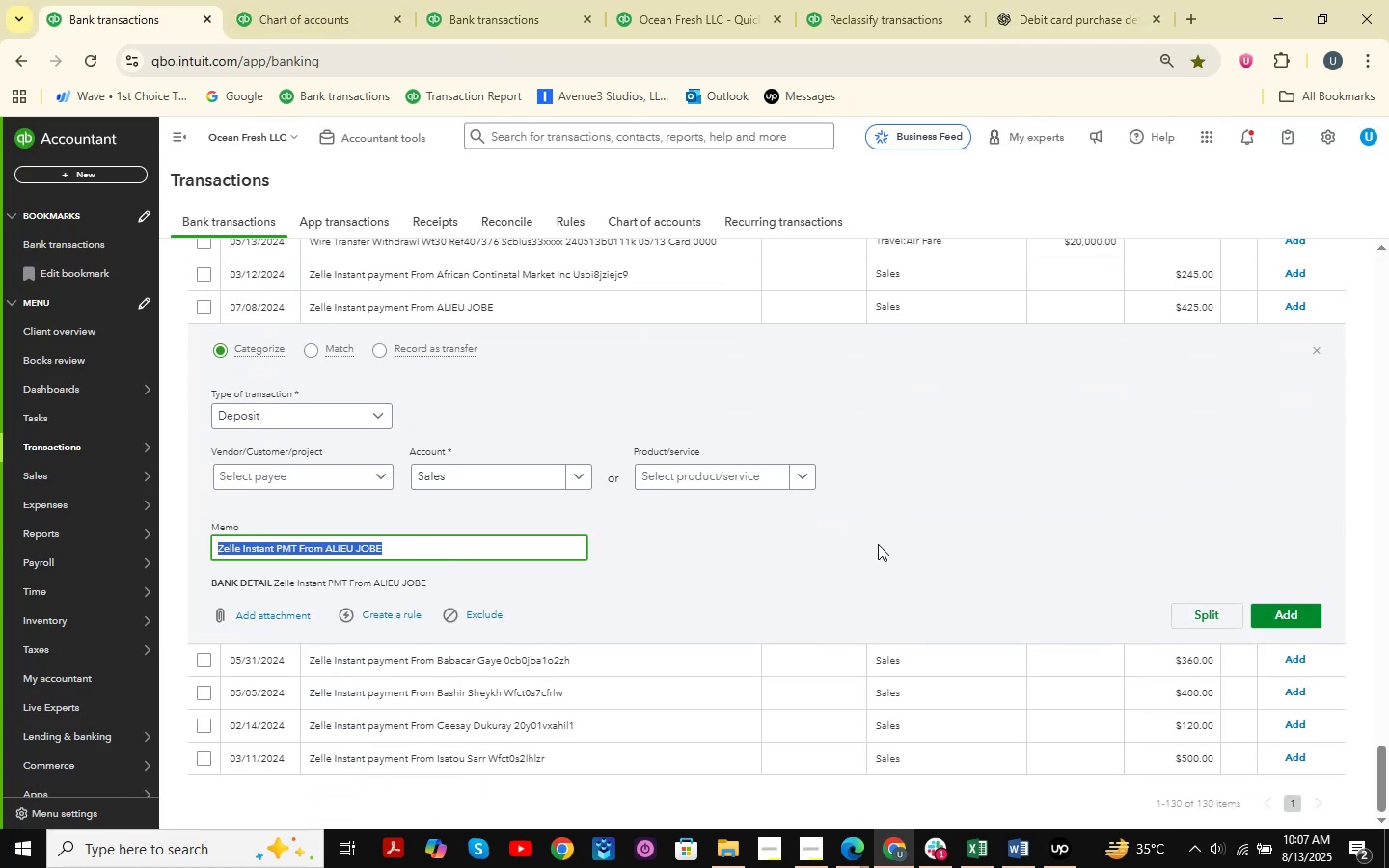 
key(Control+C)
 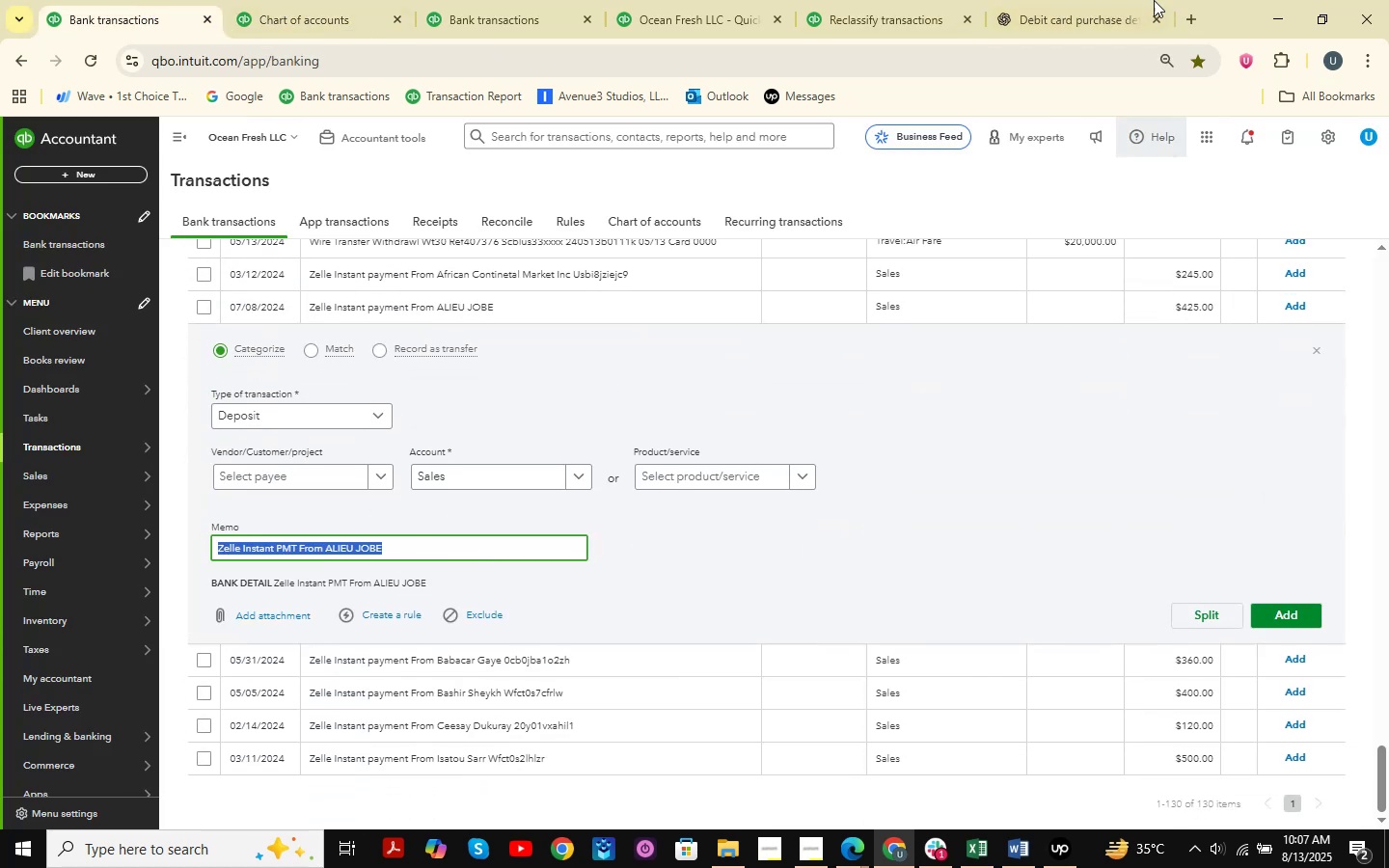 
left_click([1105, 0])
 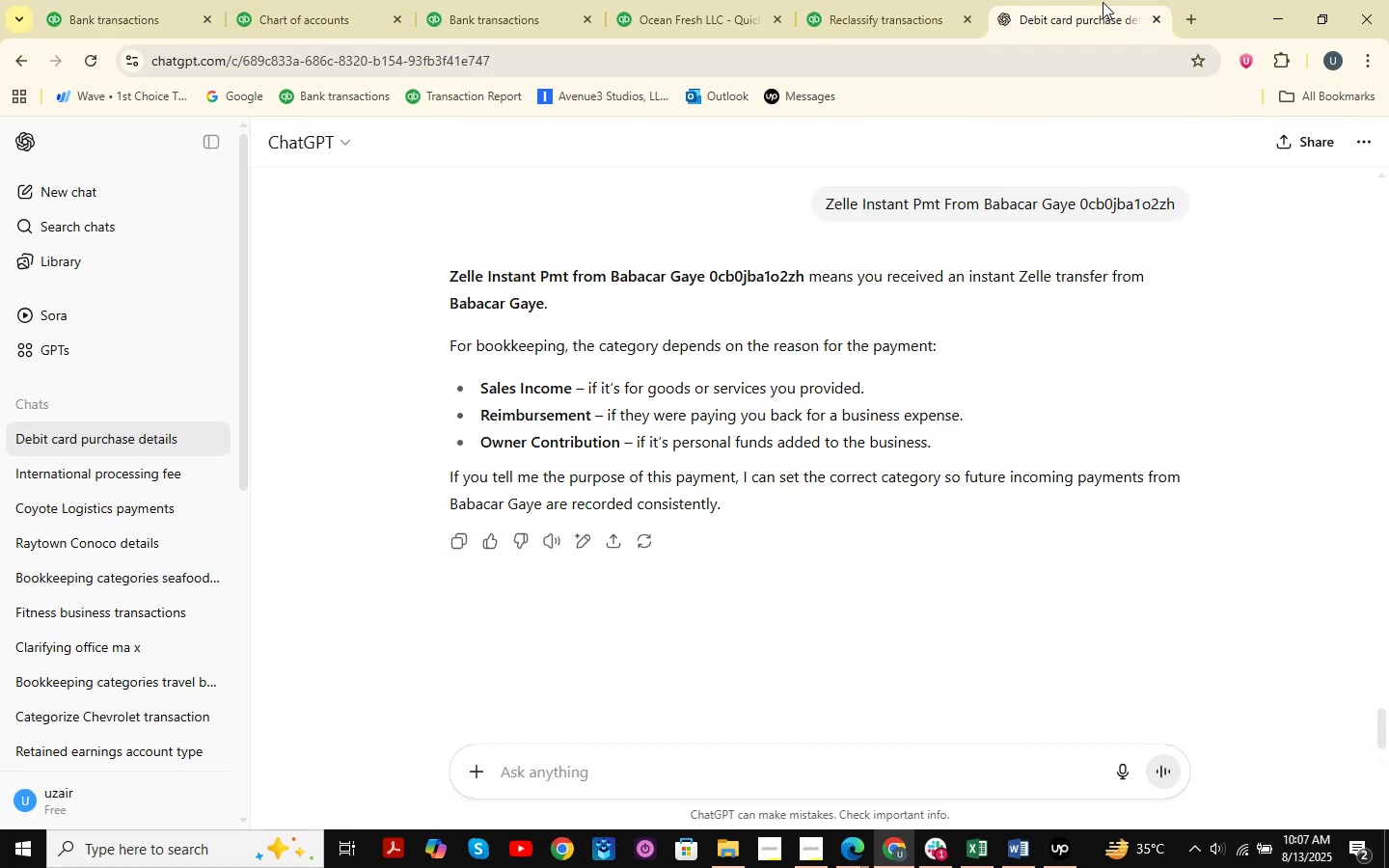 
key(Control+ControlLeft)
 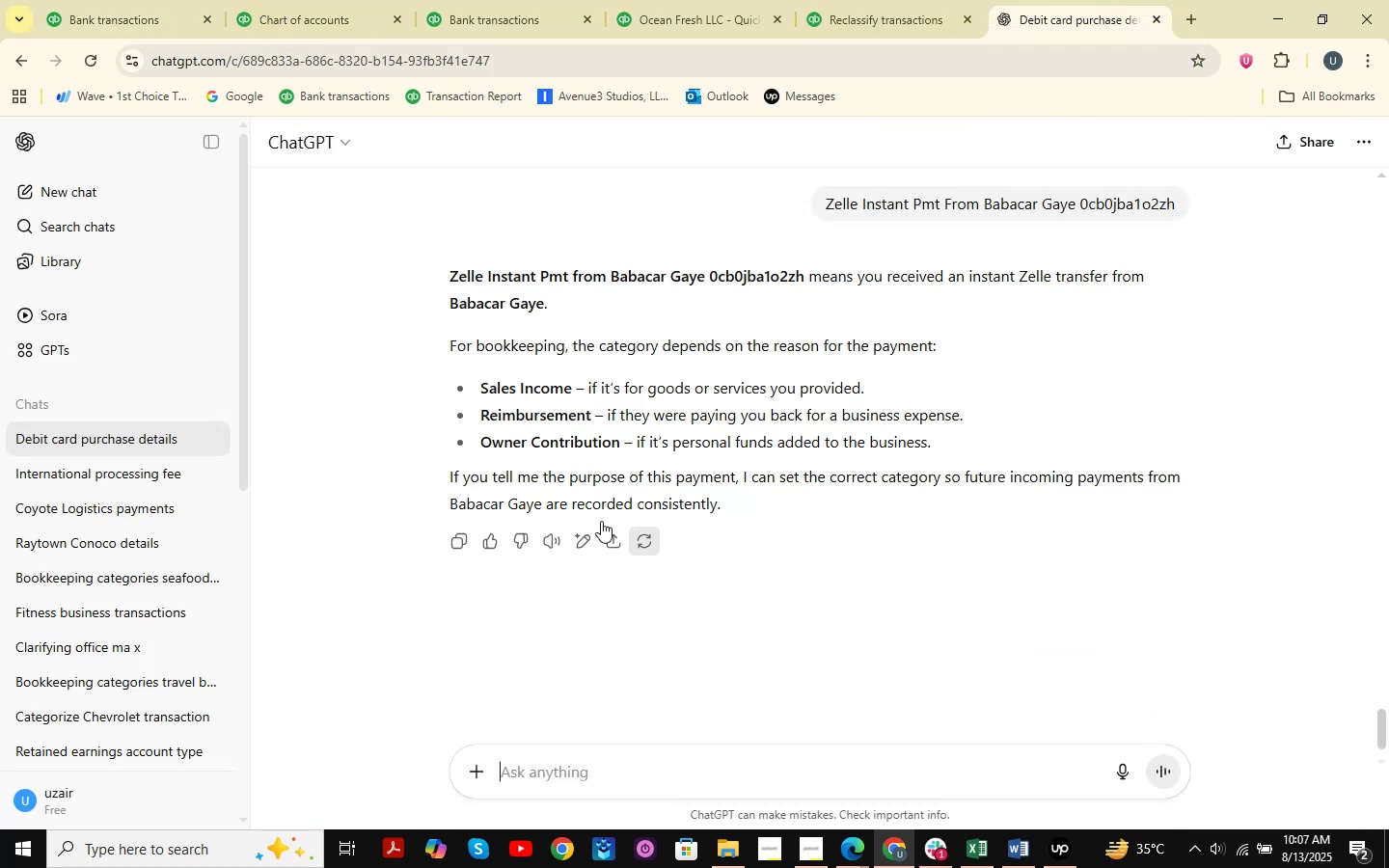 
key(Control+V)
 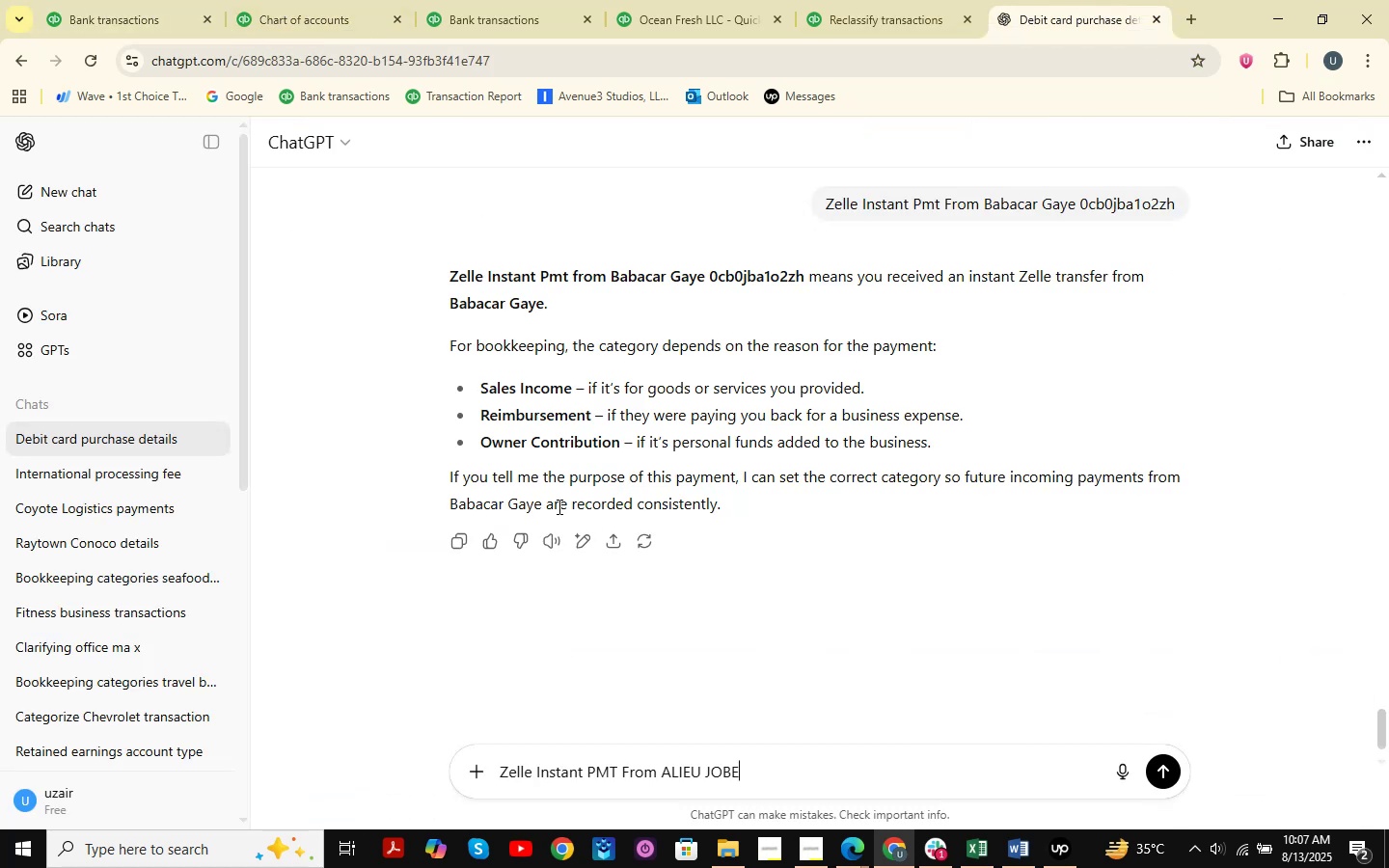 
key(NumpadEnter)
 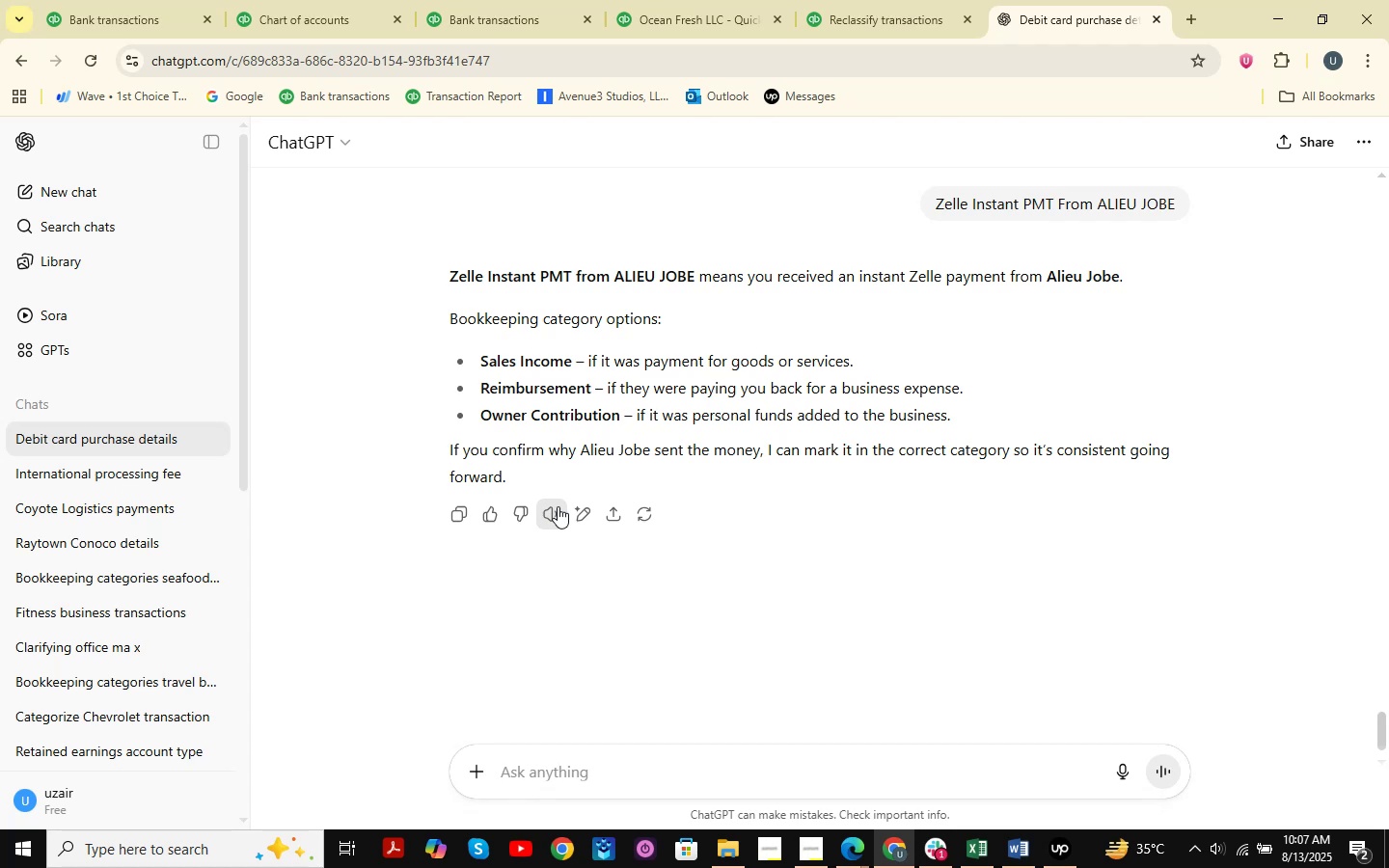 
wait(19.05)
 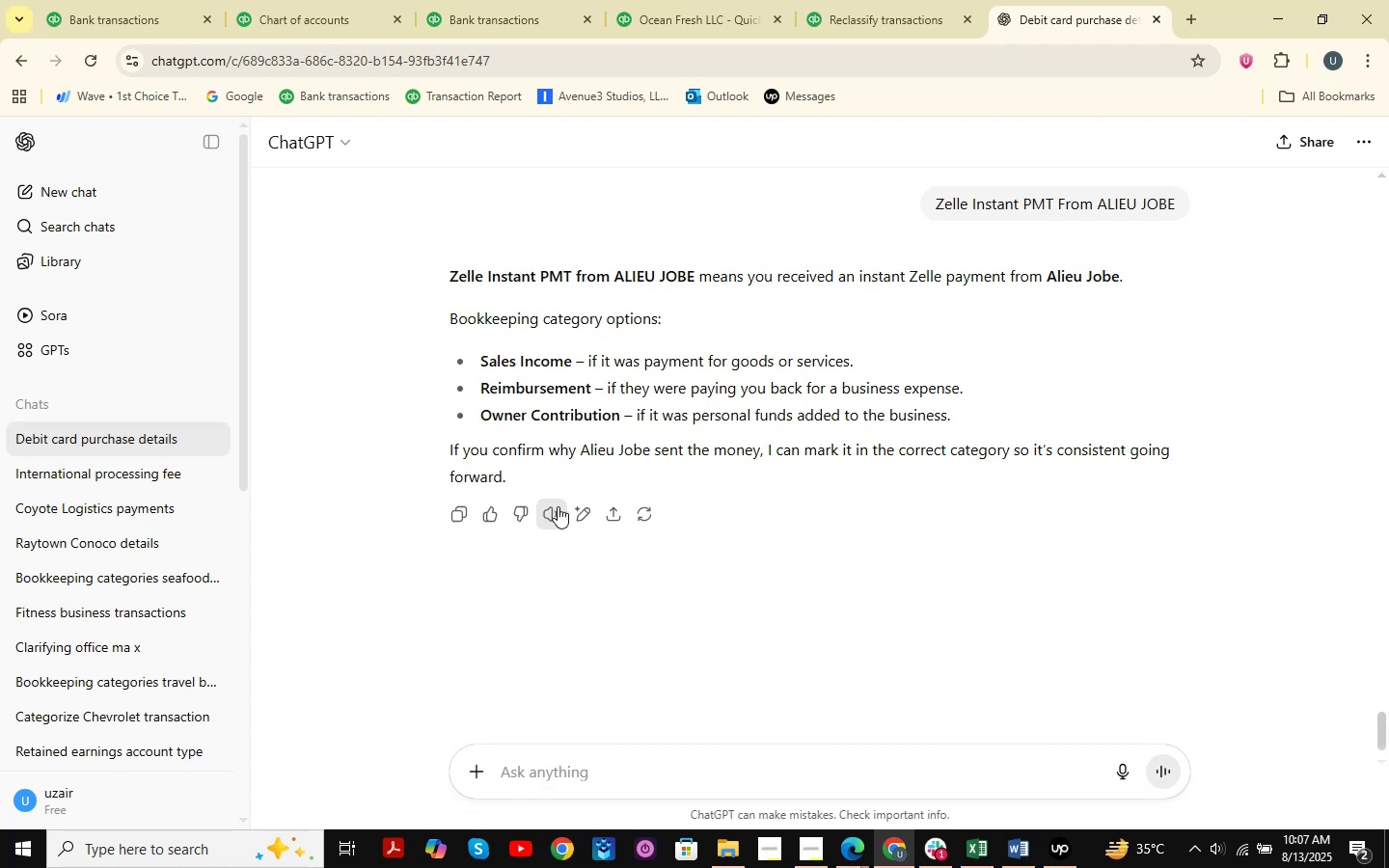 
left_click([90, 0])
 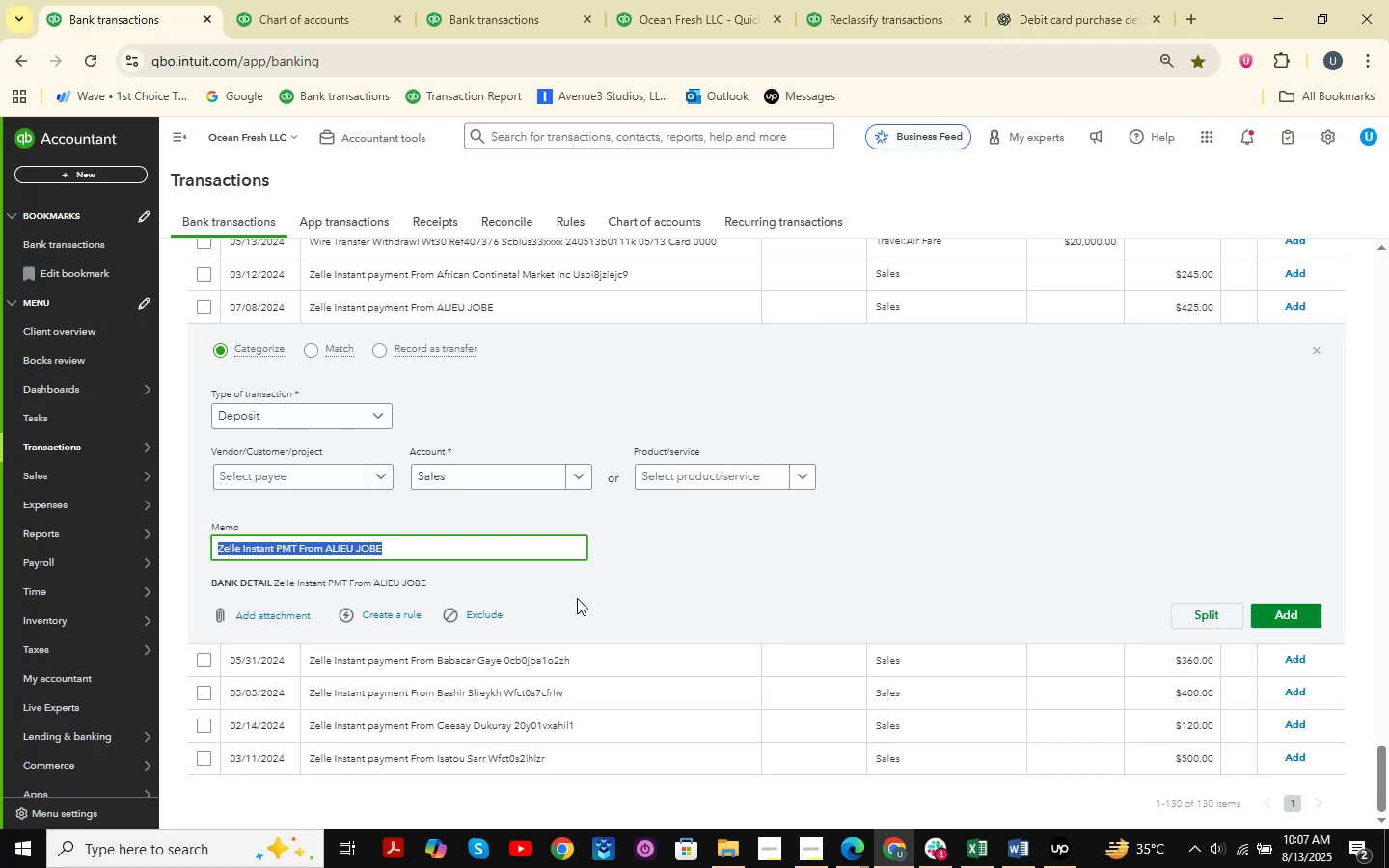 
scroll: coordinate [577, 598], scroll_direction: up, amount: 6.0
 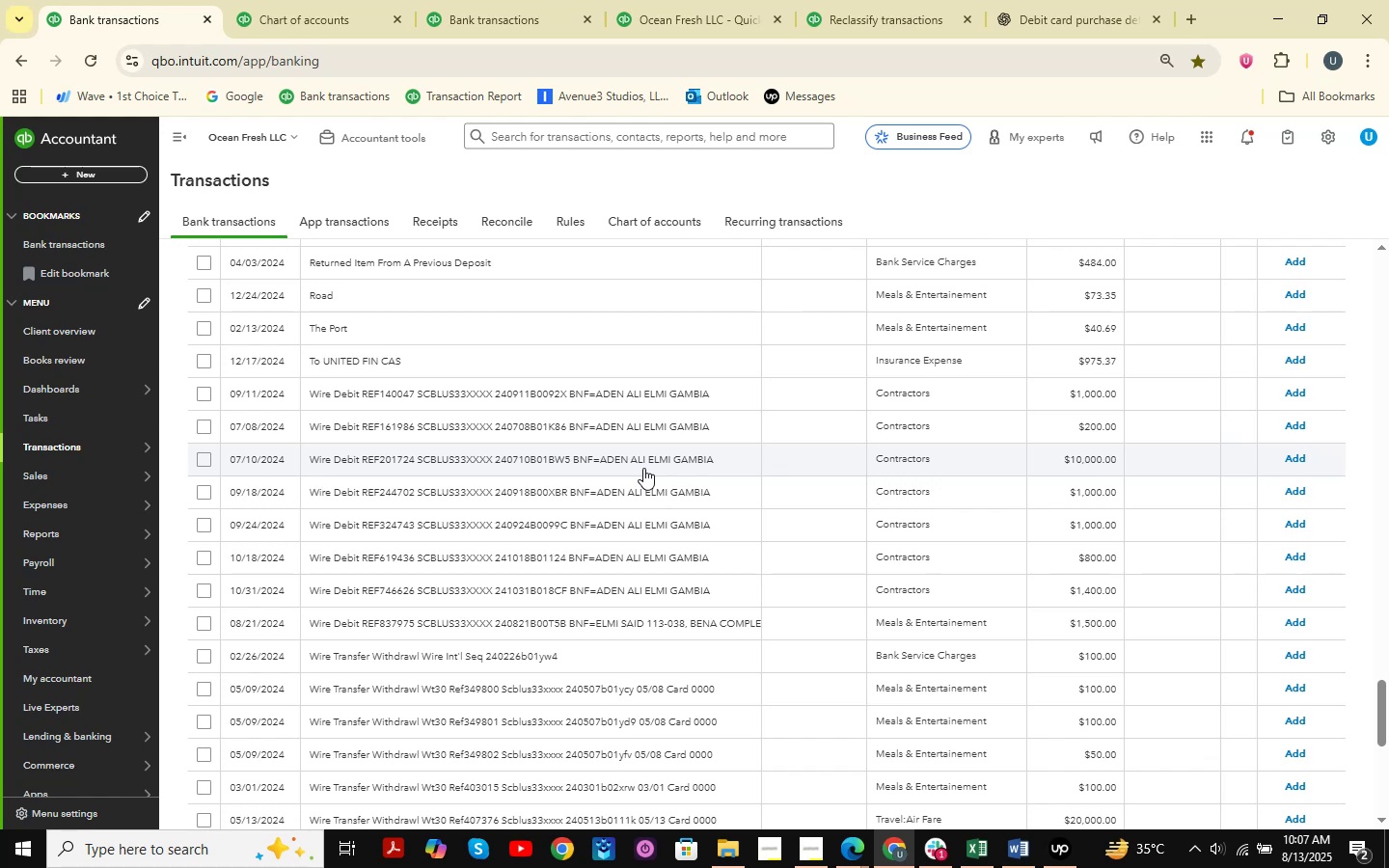 
wait(11.96)
 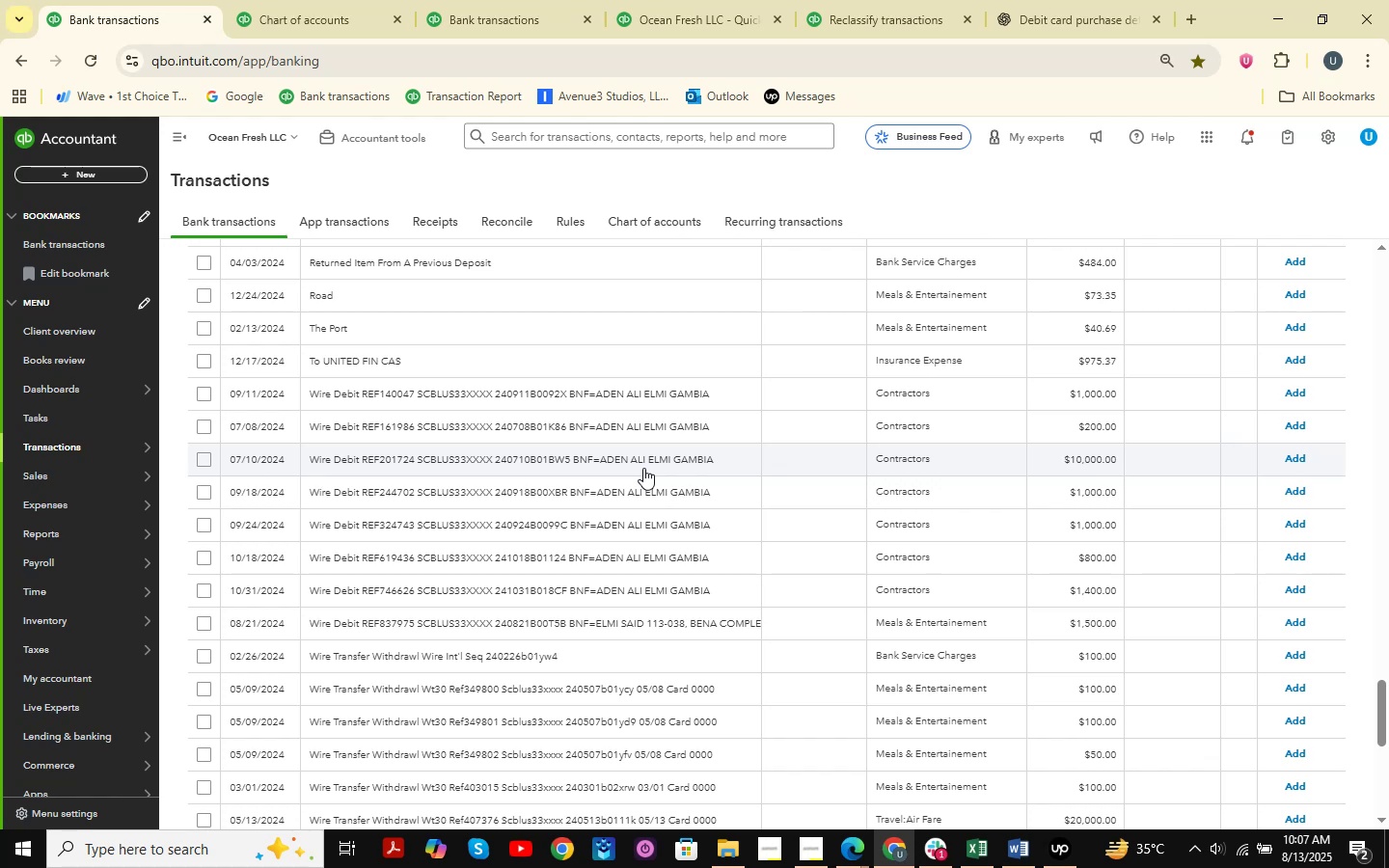 
scroll: coordinate [635, 494], scroll_direction: down, amount: 2.0
 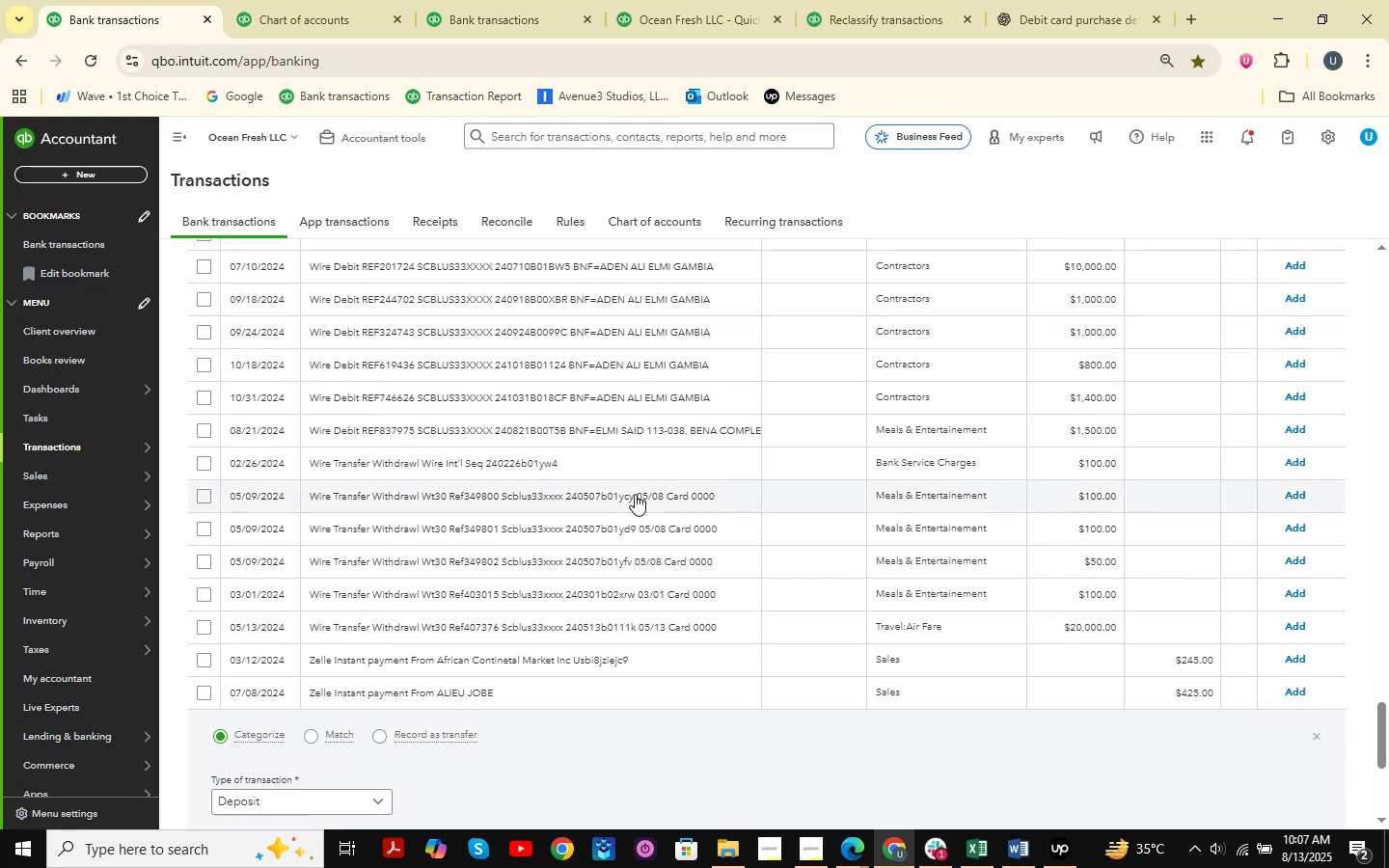 
wait(5.08)
 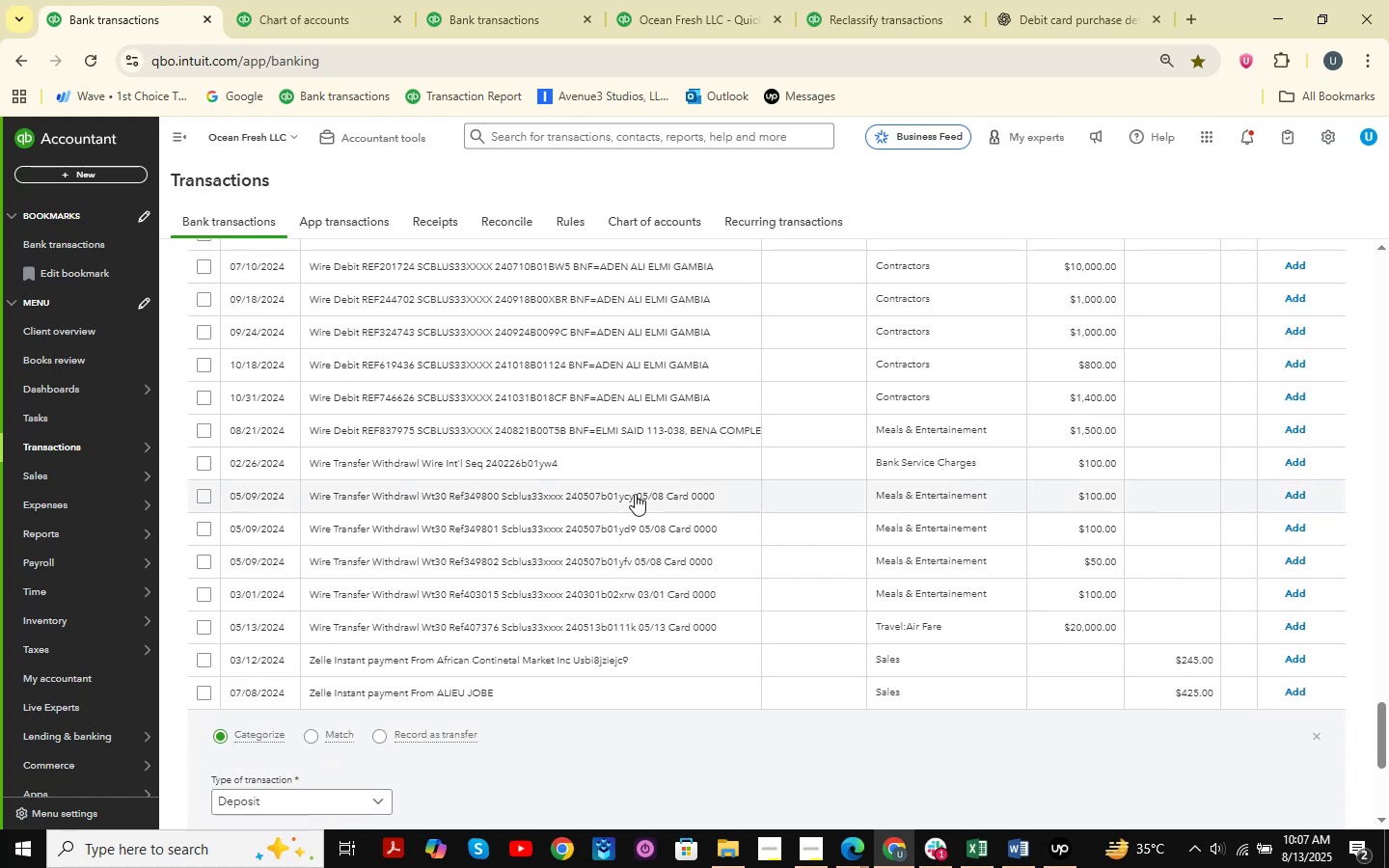 
scroll: coordinate [635, 494], scroll_direction: up, amount: 1.0
 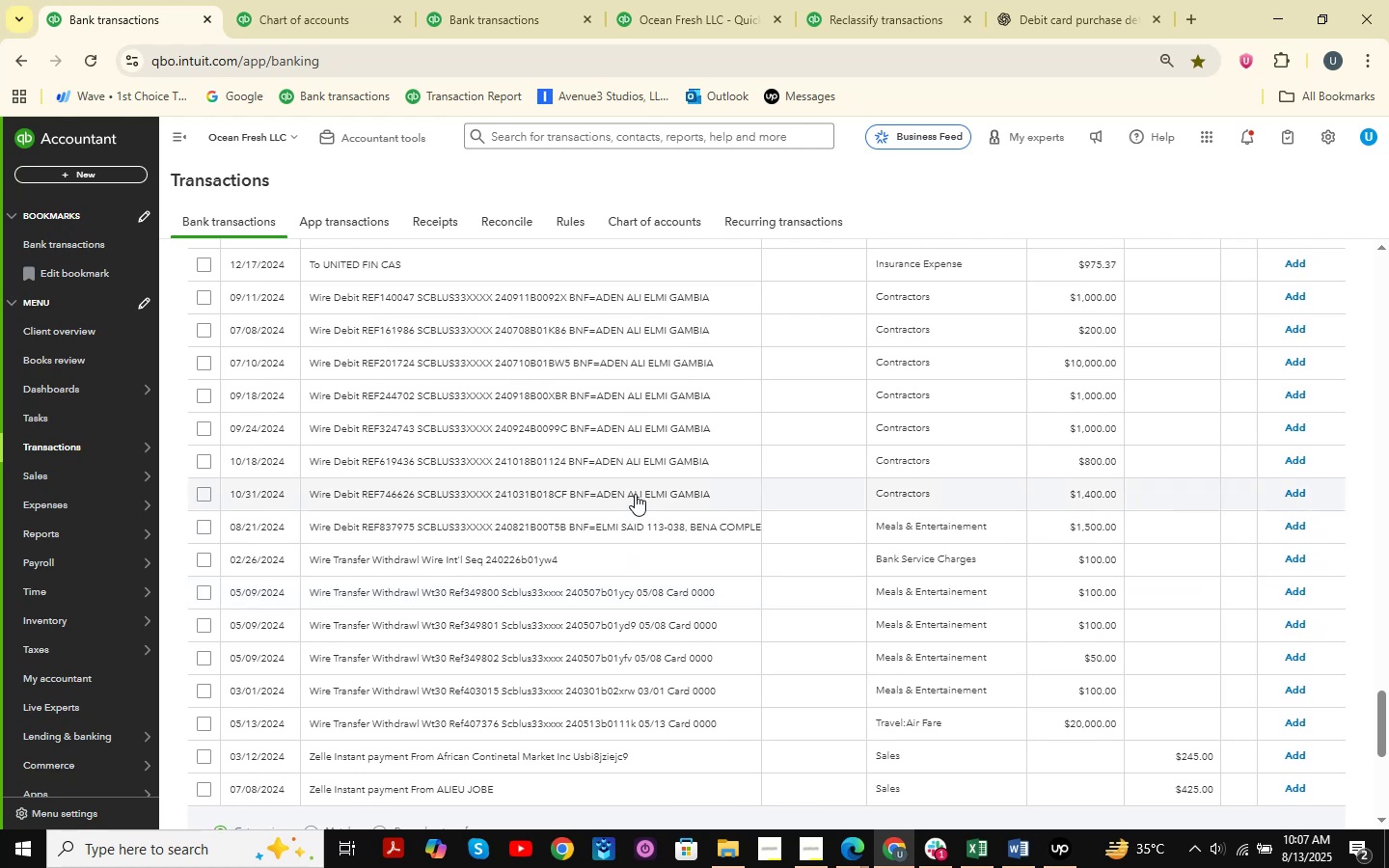 
scroll: coordinate [635, 494], scroll_direction: down, amount: 5.0
 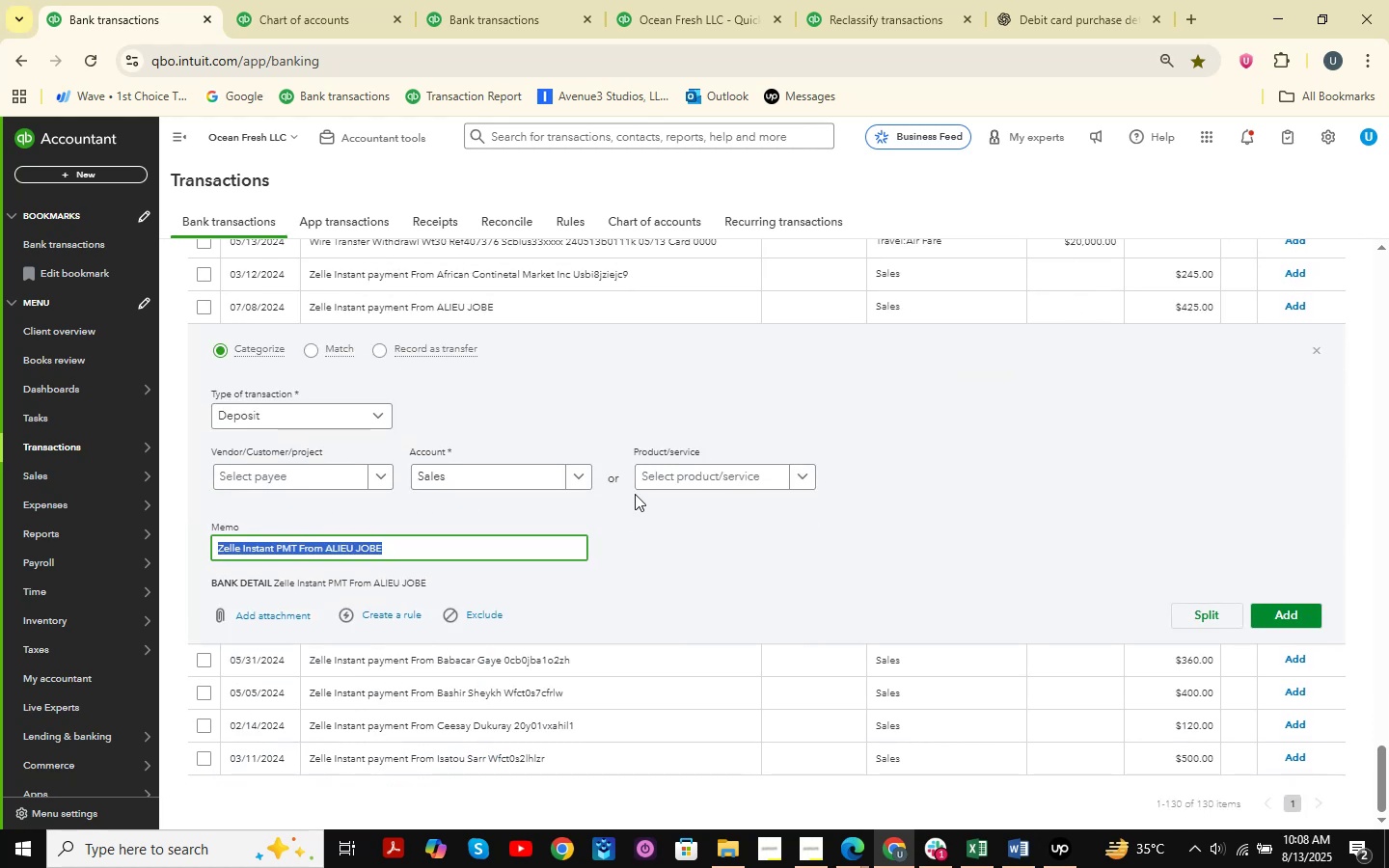 
scroll: coordinate [635, 494], scroll_direction: up, amount: 2.0
 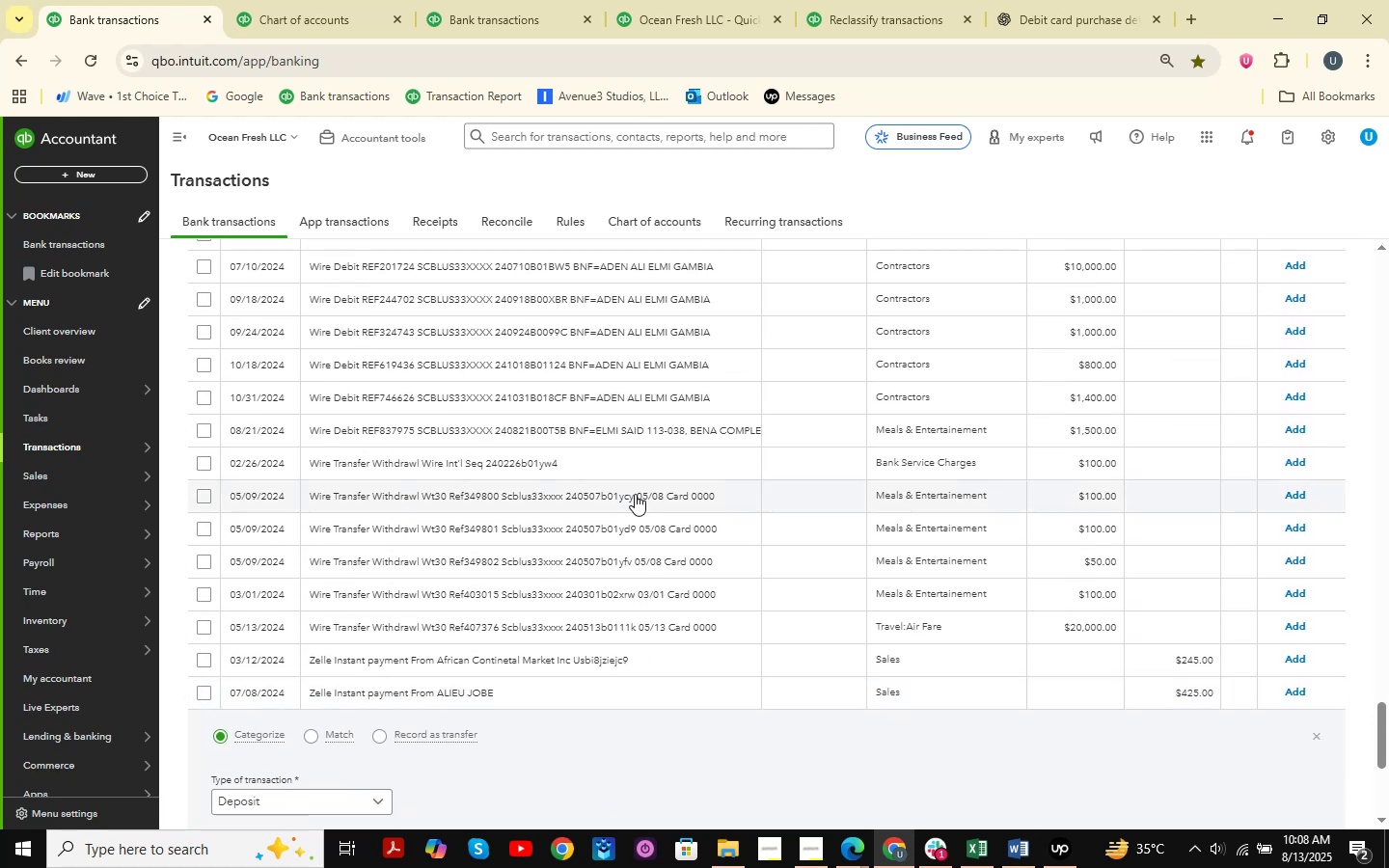 
scroll: coordinate [635, 494], scroll_direction: down, amount: 5.0
 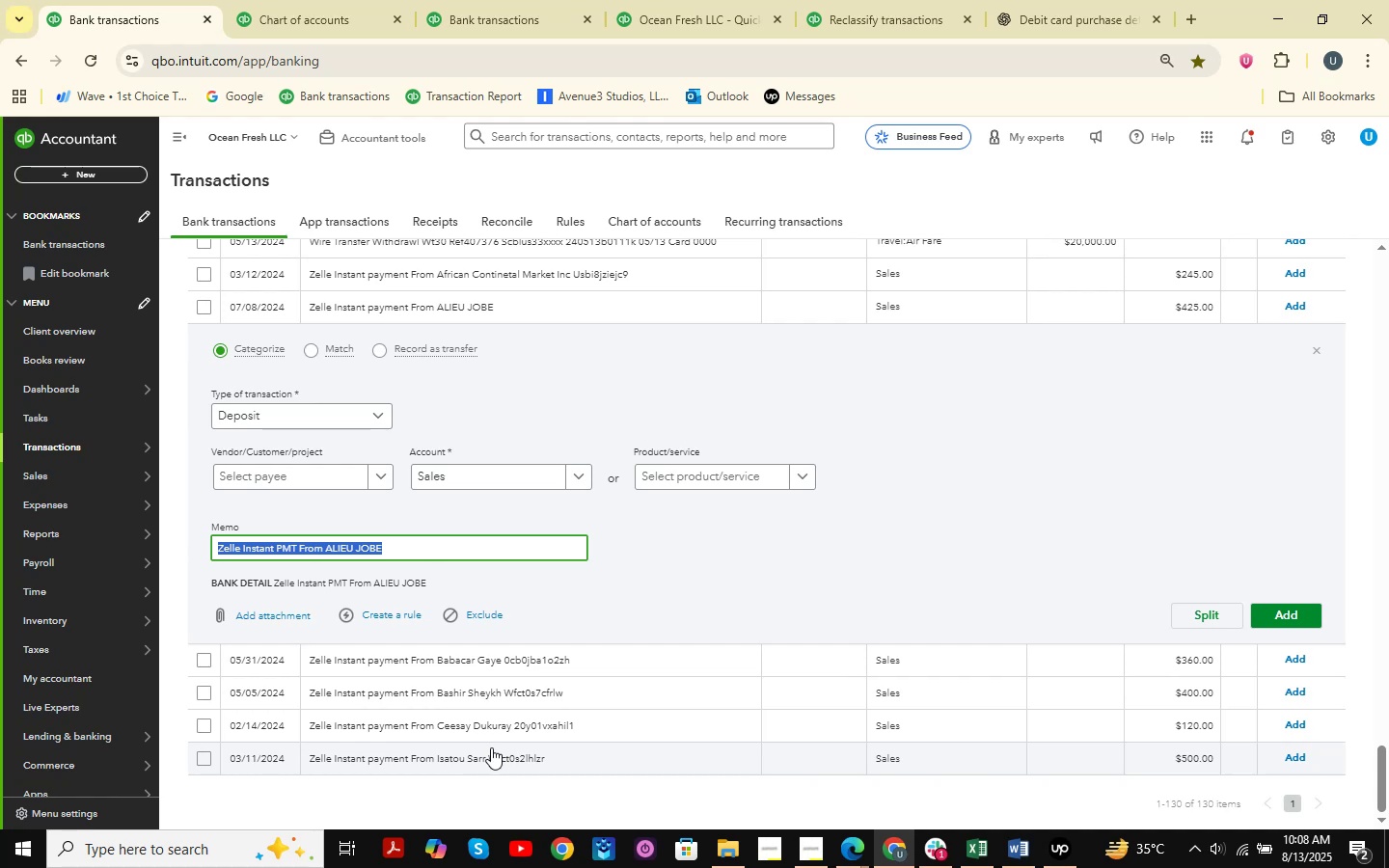 
wait(19.61)
 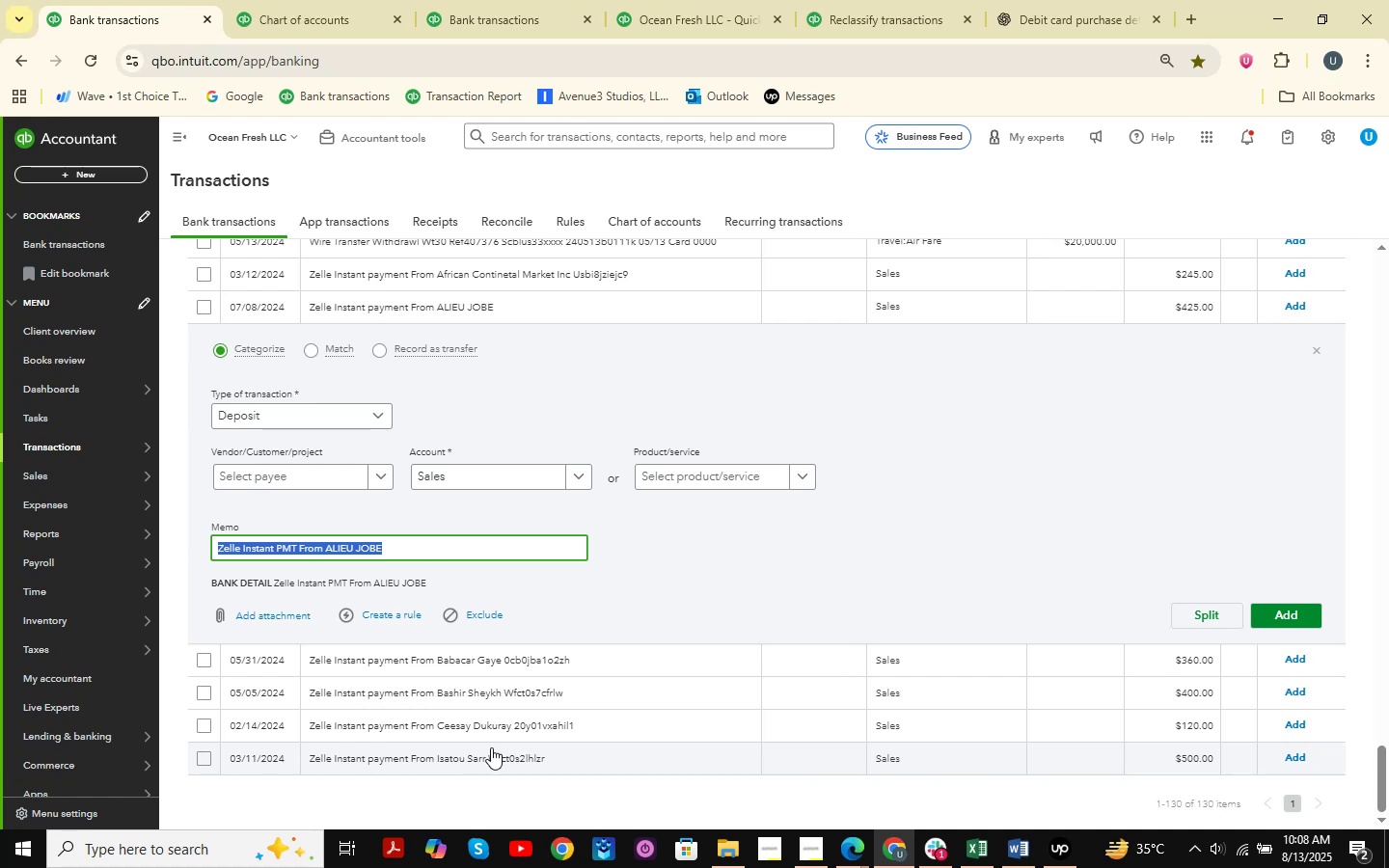 
scroll: coordinate [520, 733], scroll_direction: up, amount: 21.0
 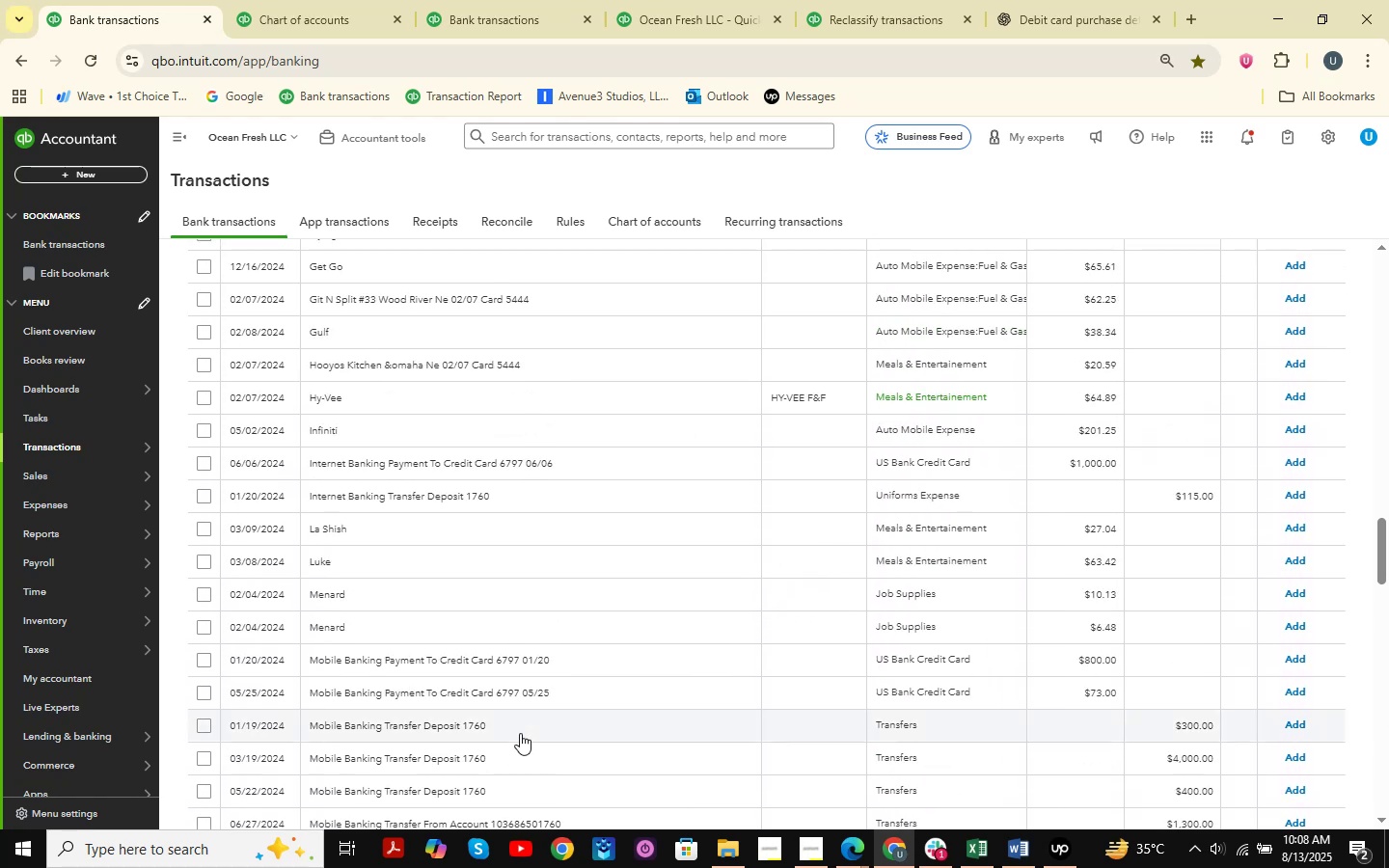 
scroll: coordinate [516, 734], scroll_direction: down, amount: 13.0
 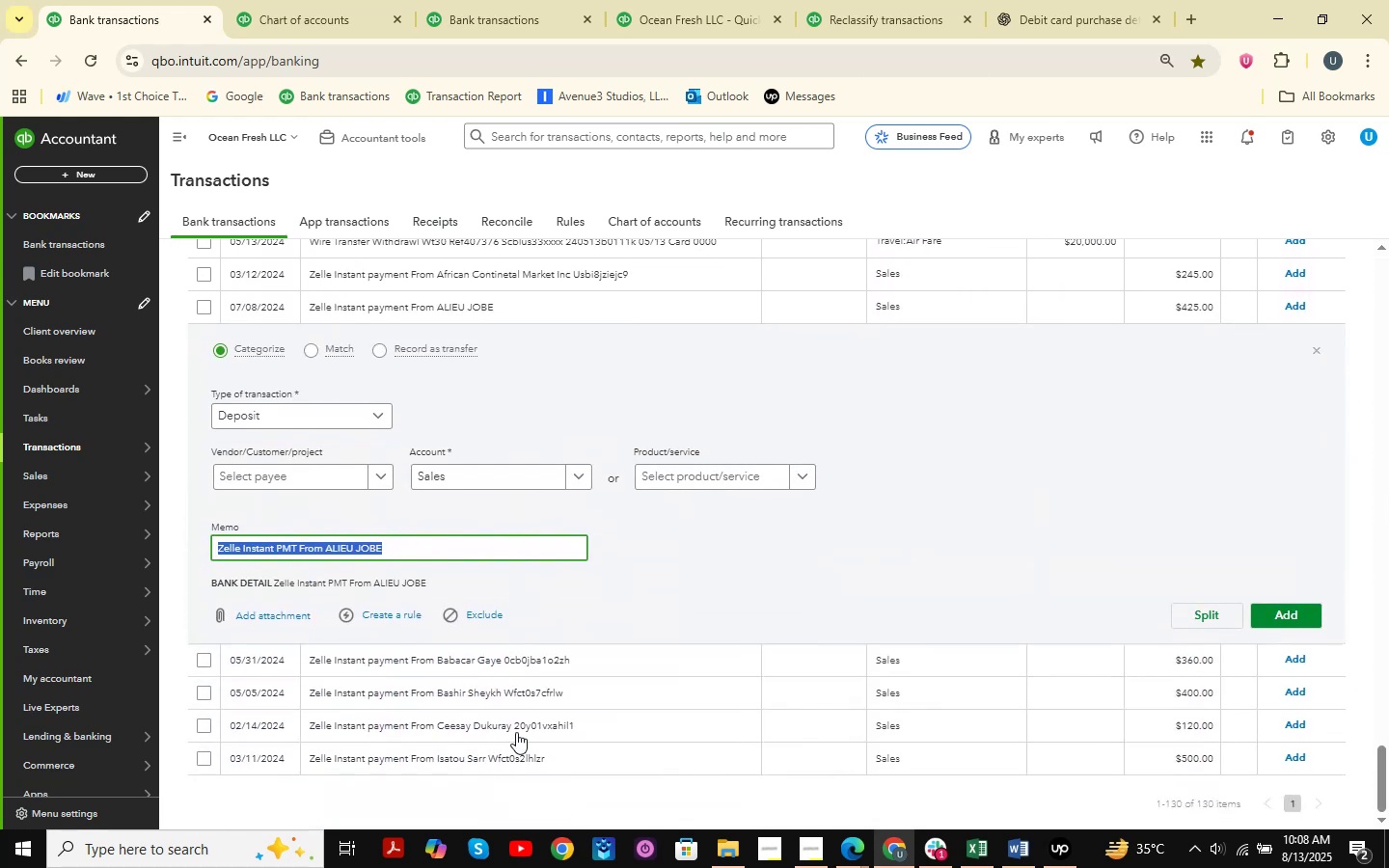 
scroll: coordinate [1038, 578], scroll_direction: up, amount: 2.0
 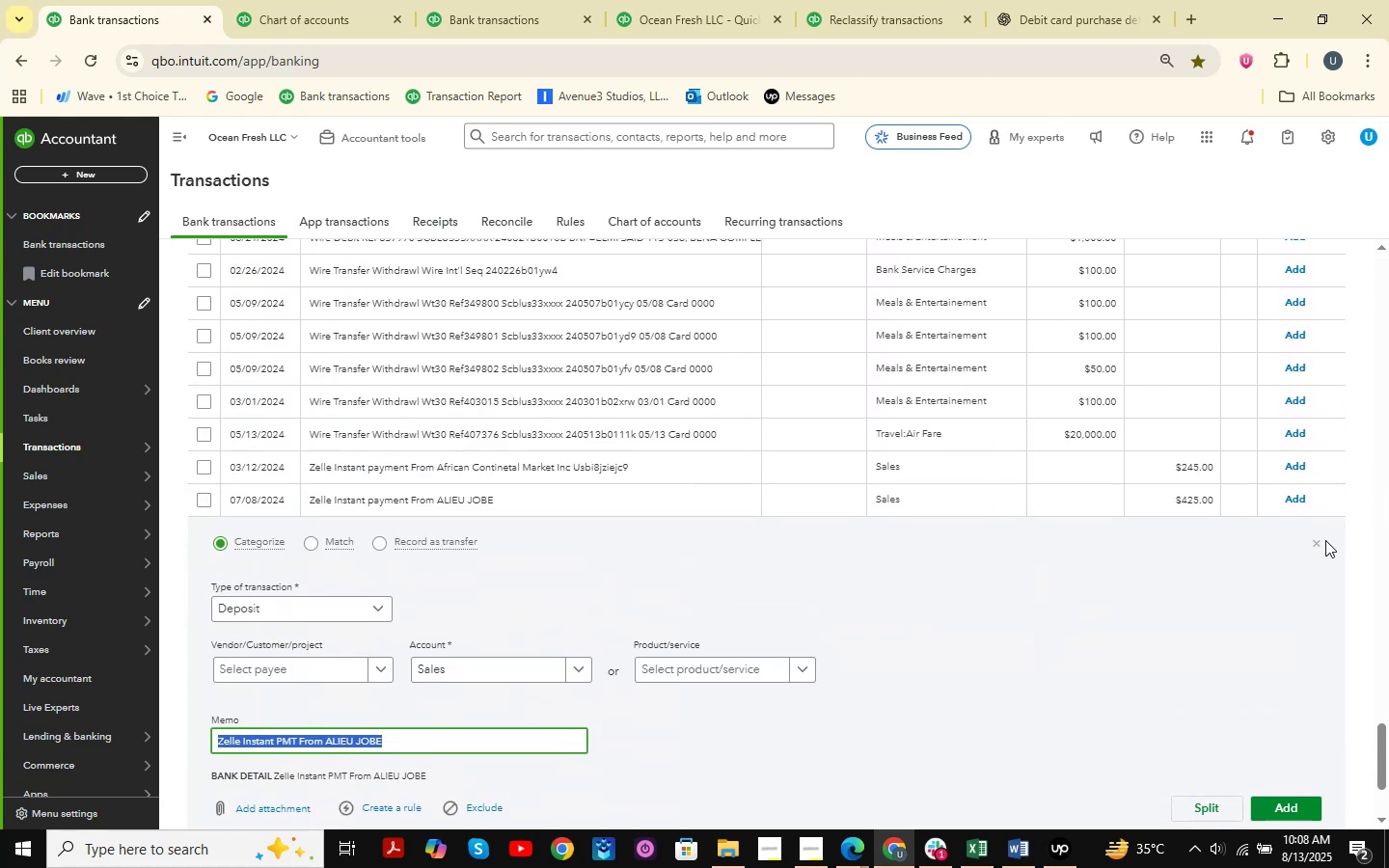 
left_click([1320, 544])
 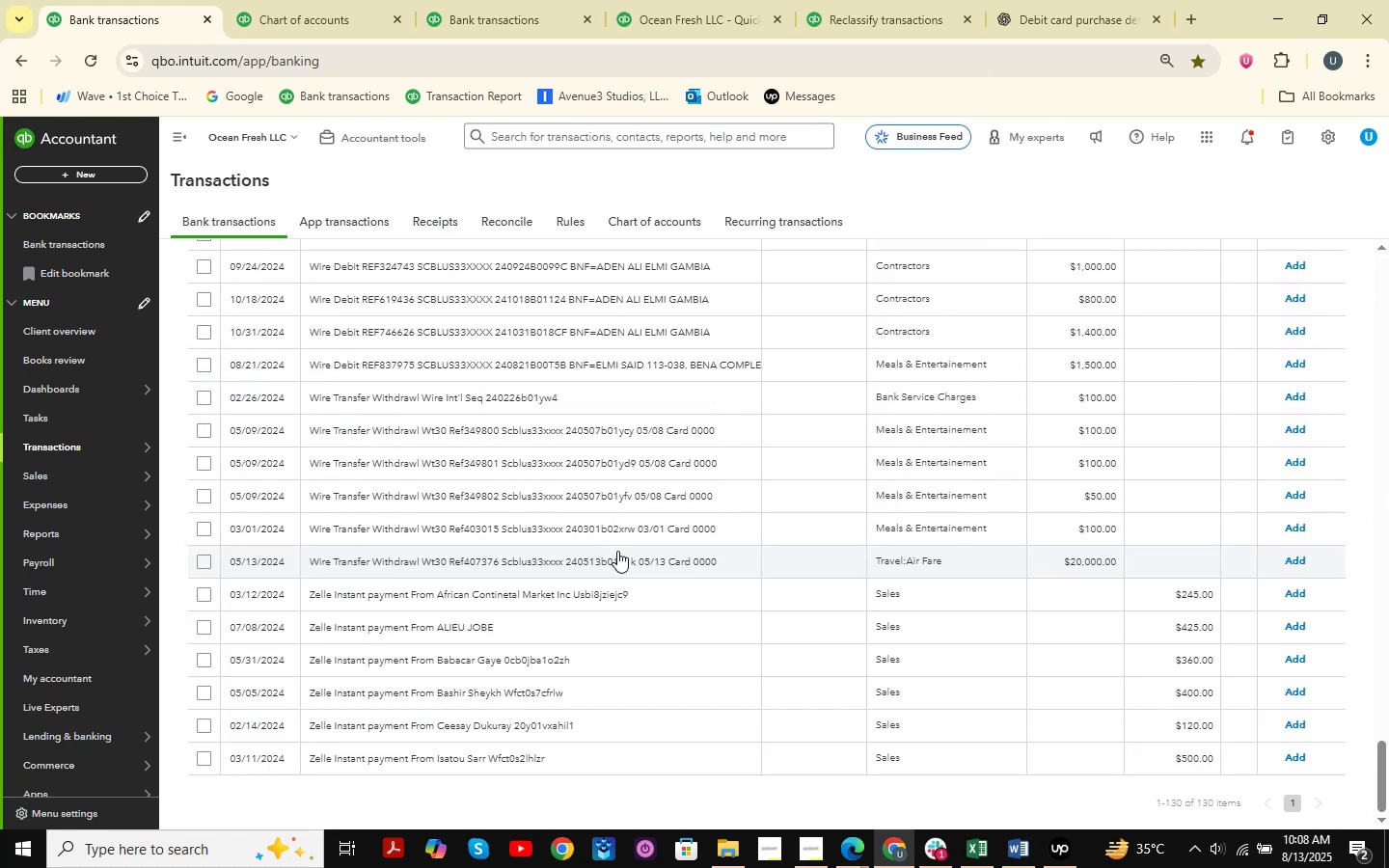 
scroll: coordinate [532, 435], scroll_direction: down, amount: 2.0
 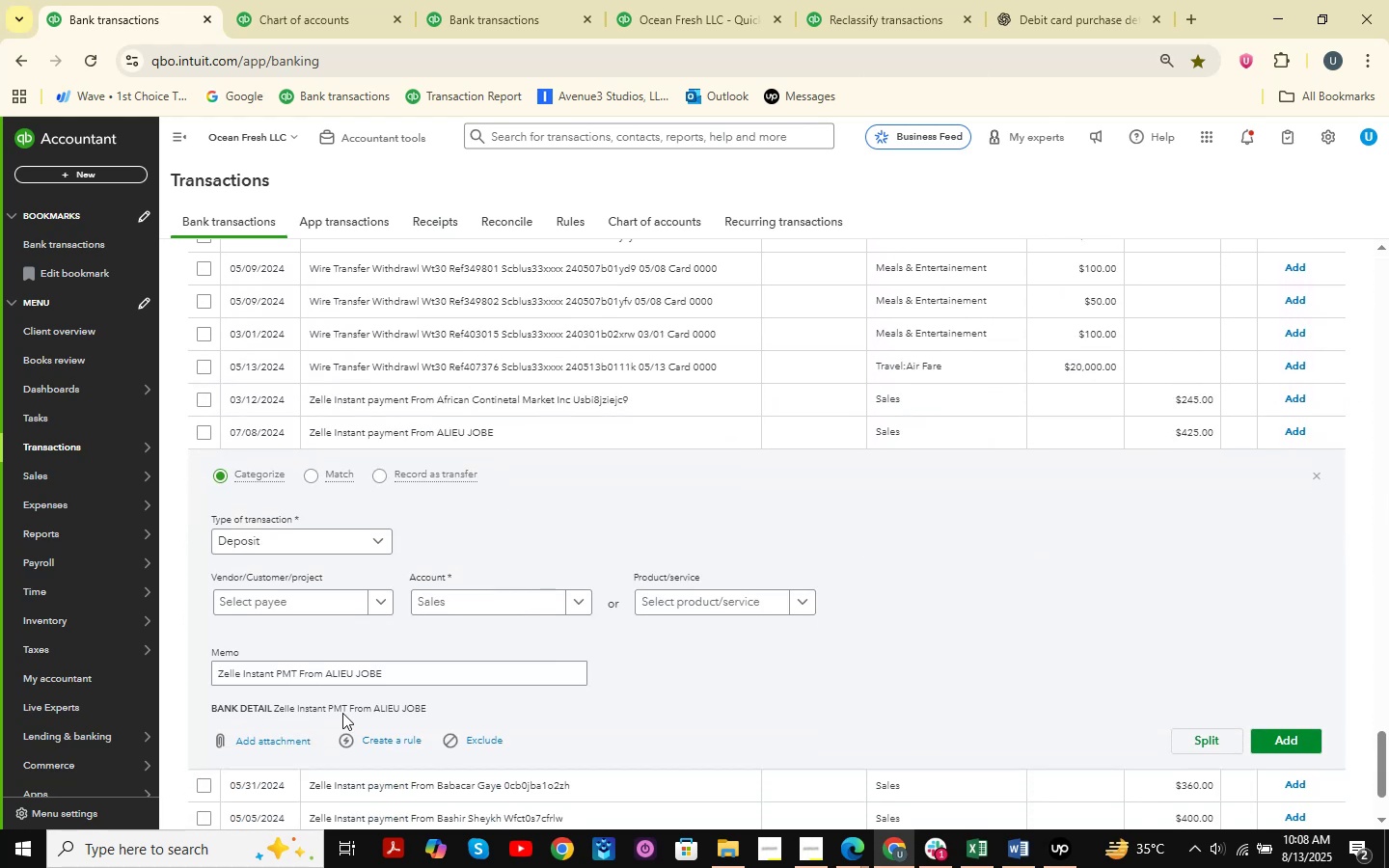 
left_click_drag(start_coordinate=[436, 672], to_coordinate=[72, 661])
 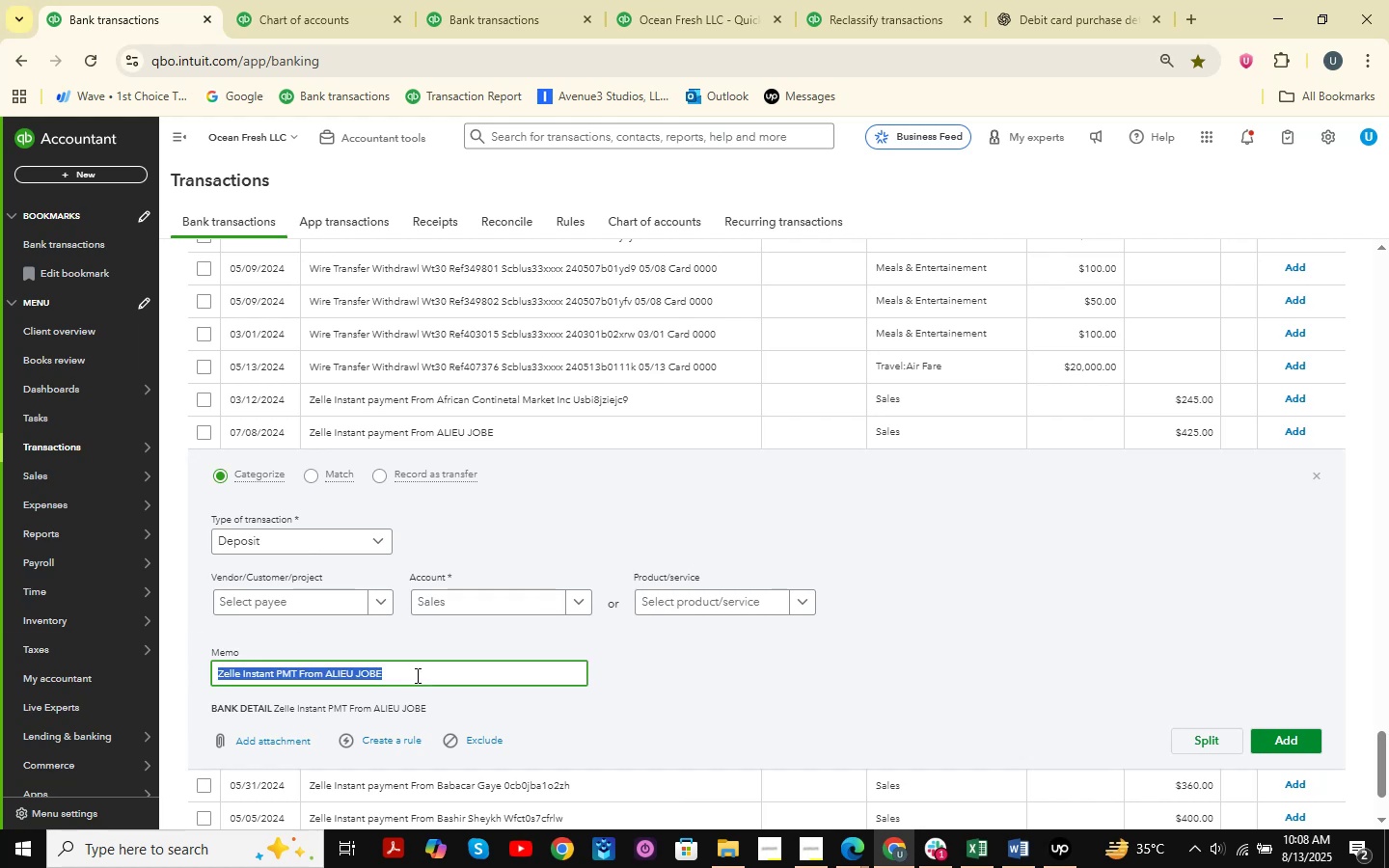 
key(Control+ControlLeft)
 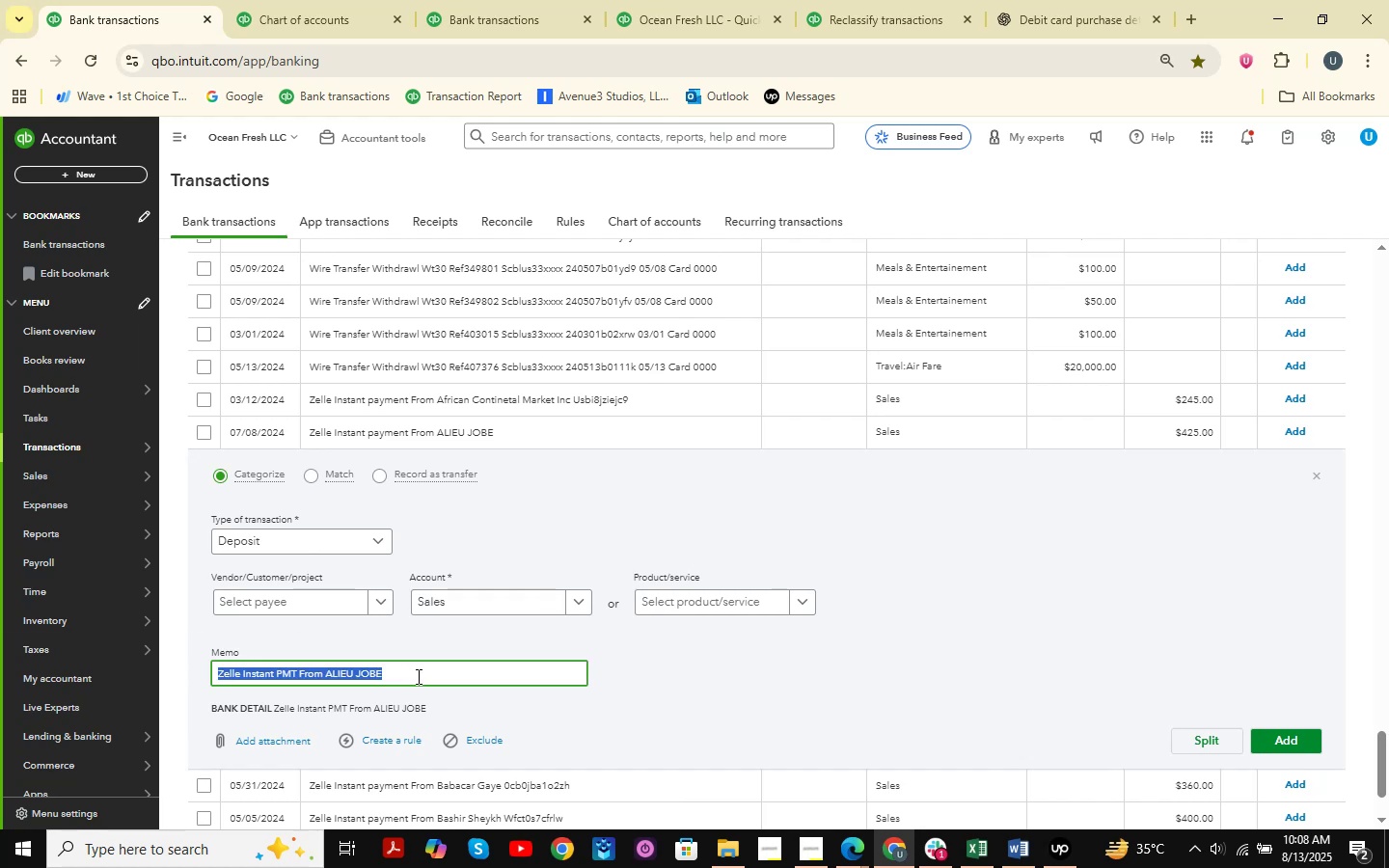 
key(Control+C)
 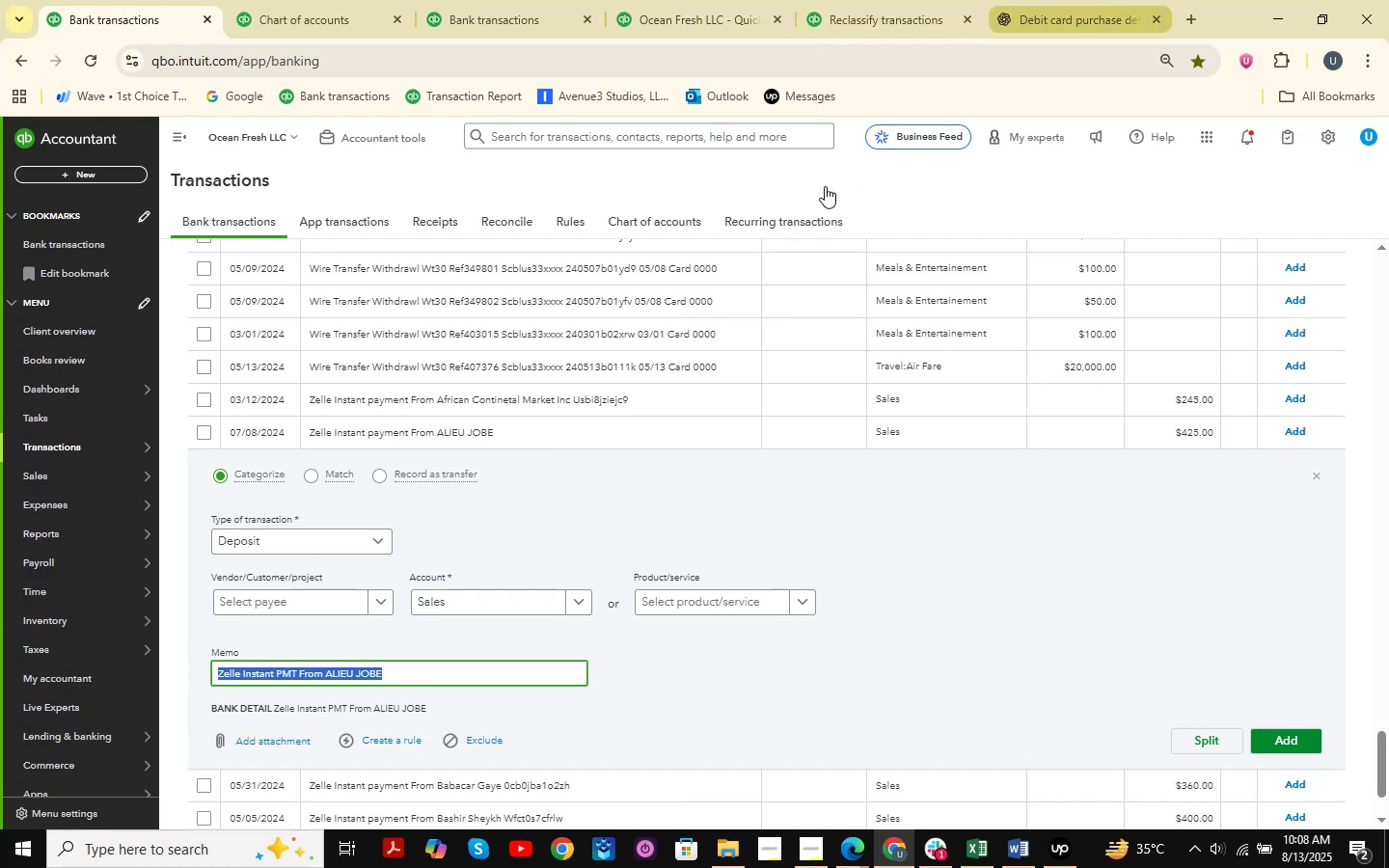 
left_click([1004, 0])
 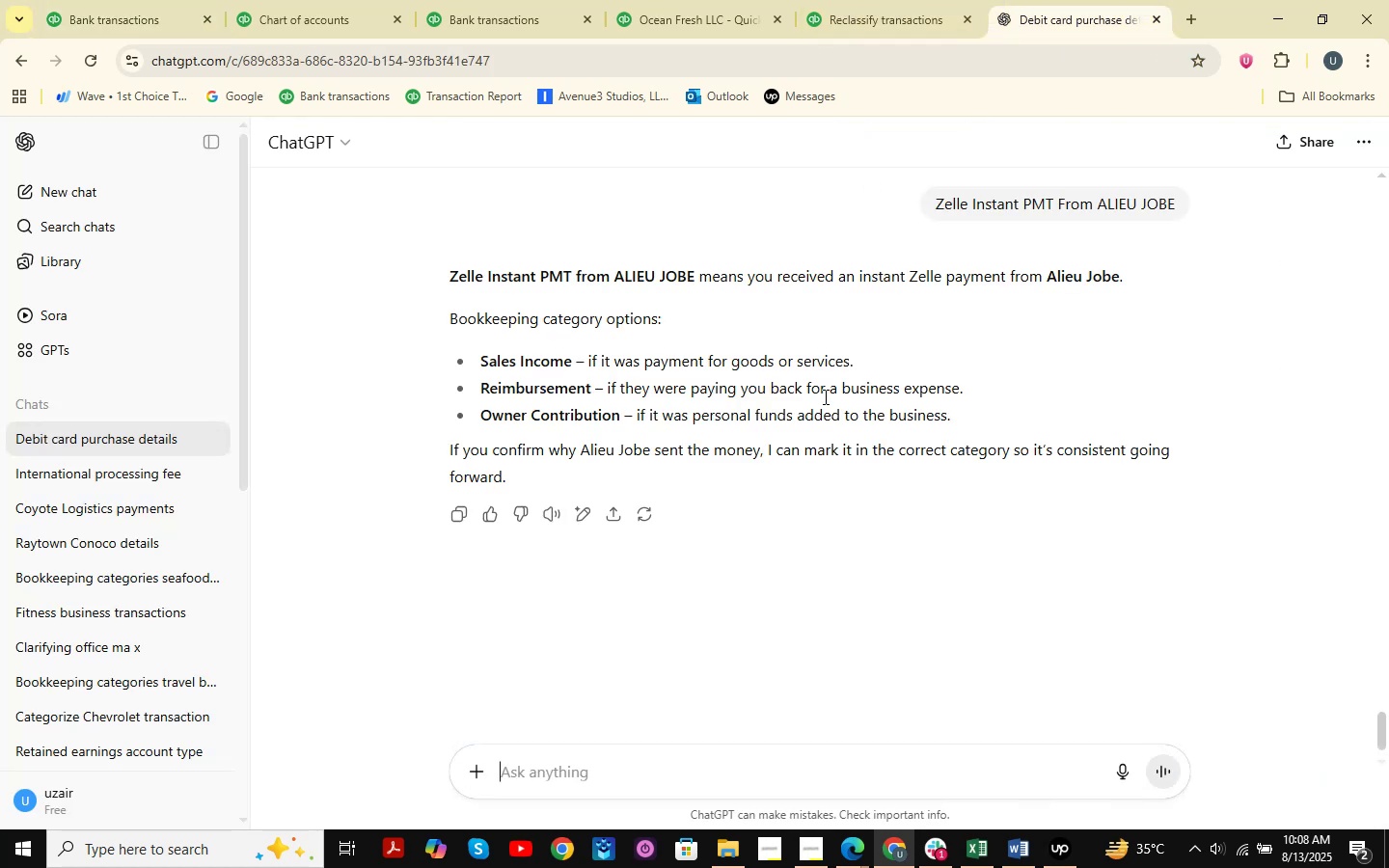 
key(Control+ControlLeft)
 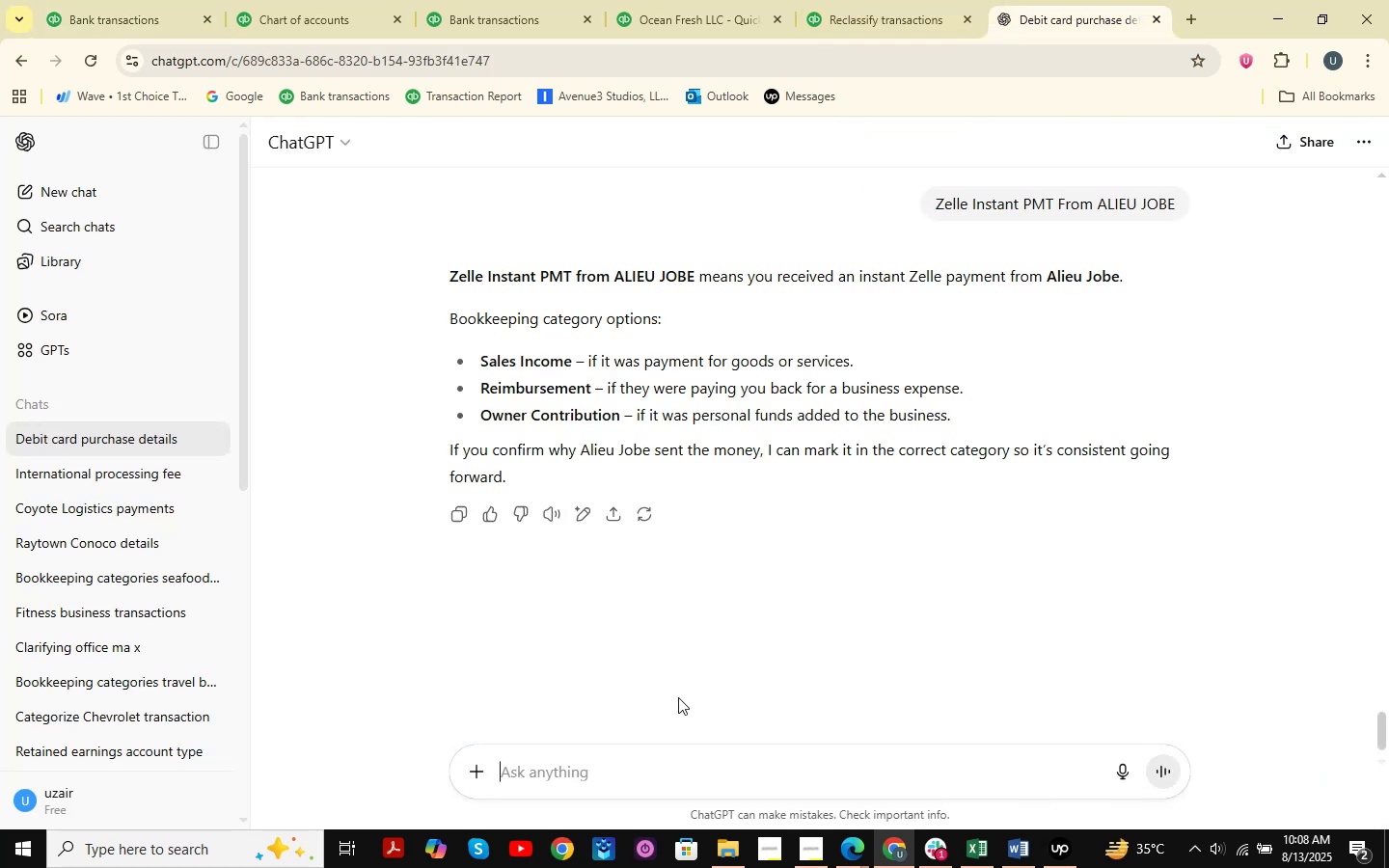 
key(Control+V)
 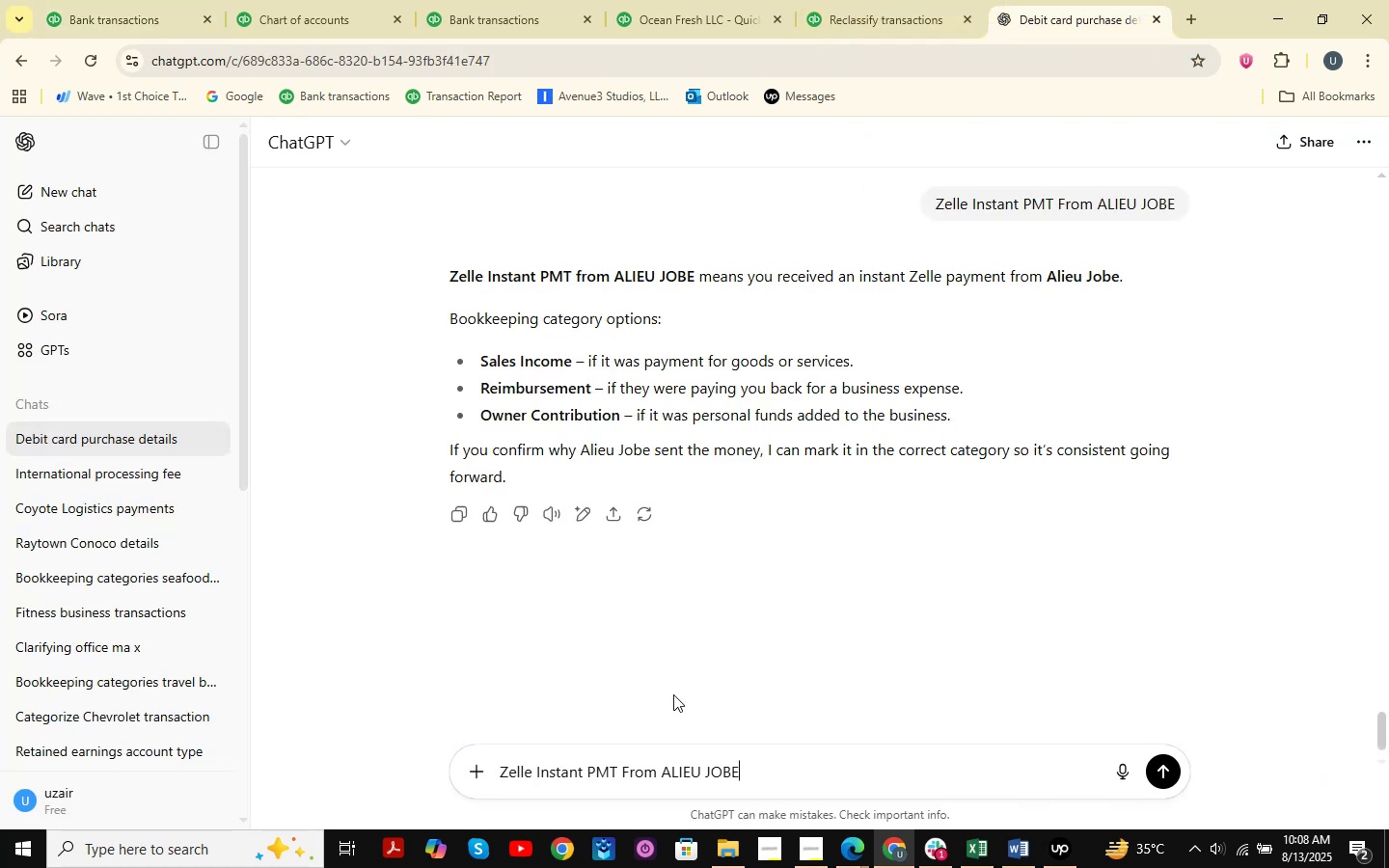 
key(NumpadEnter)
 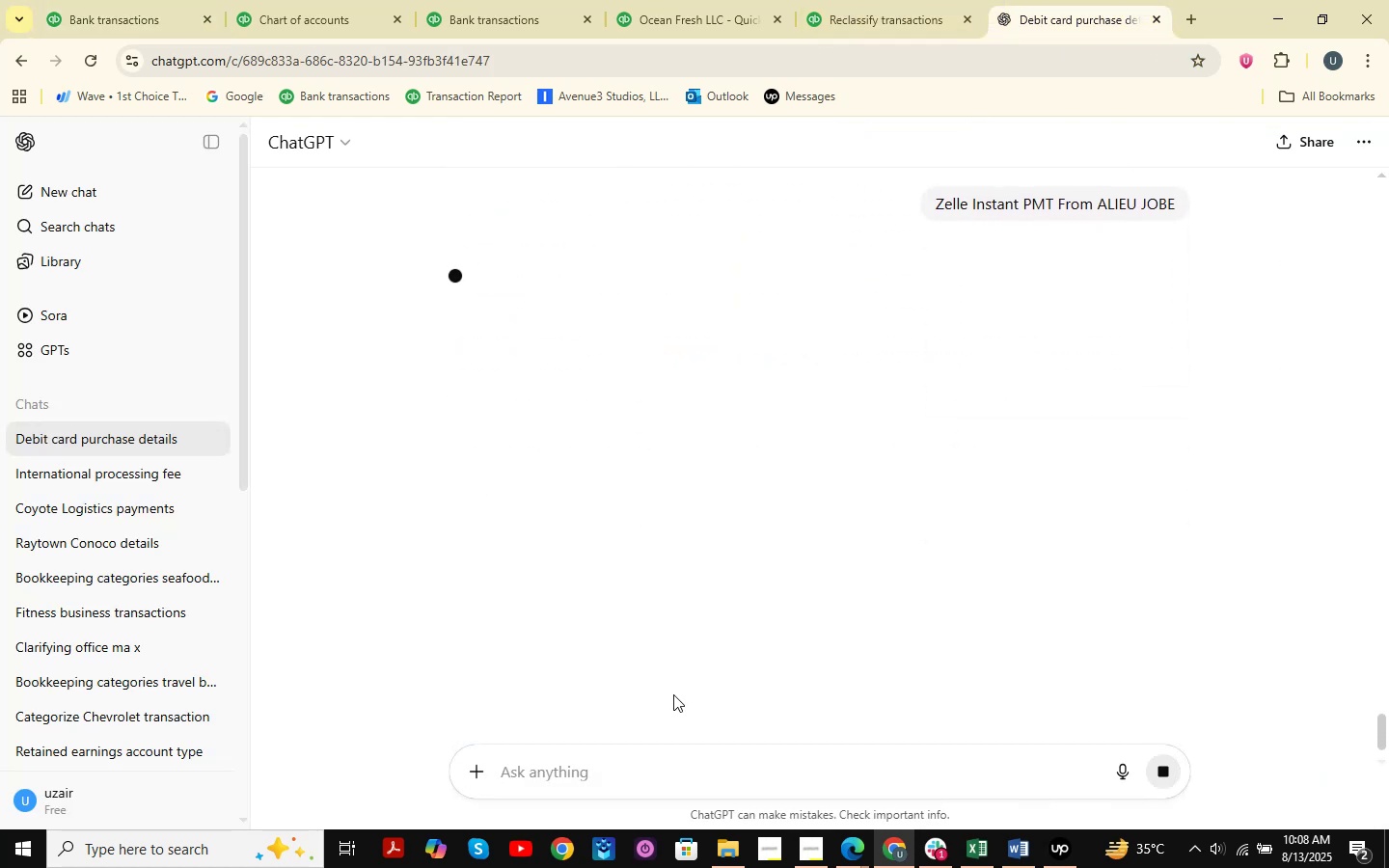 
left_click([977, 864])
 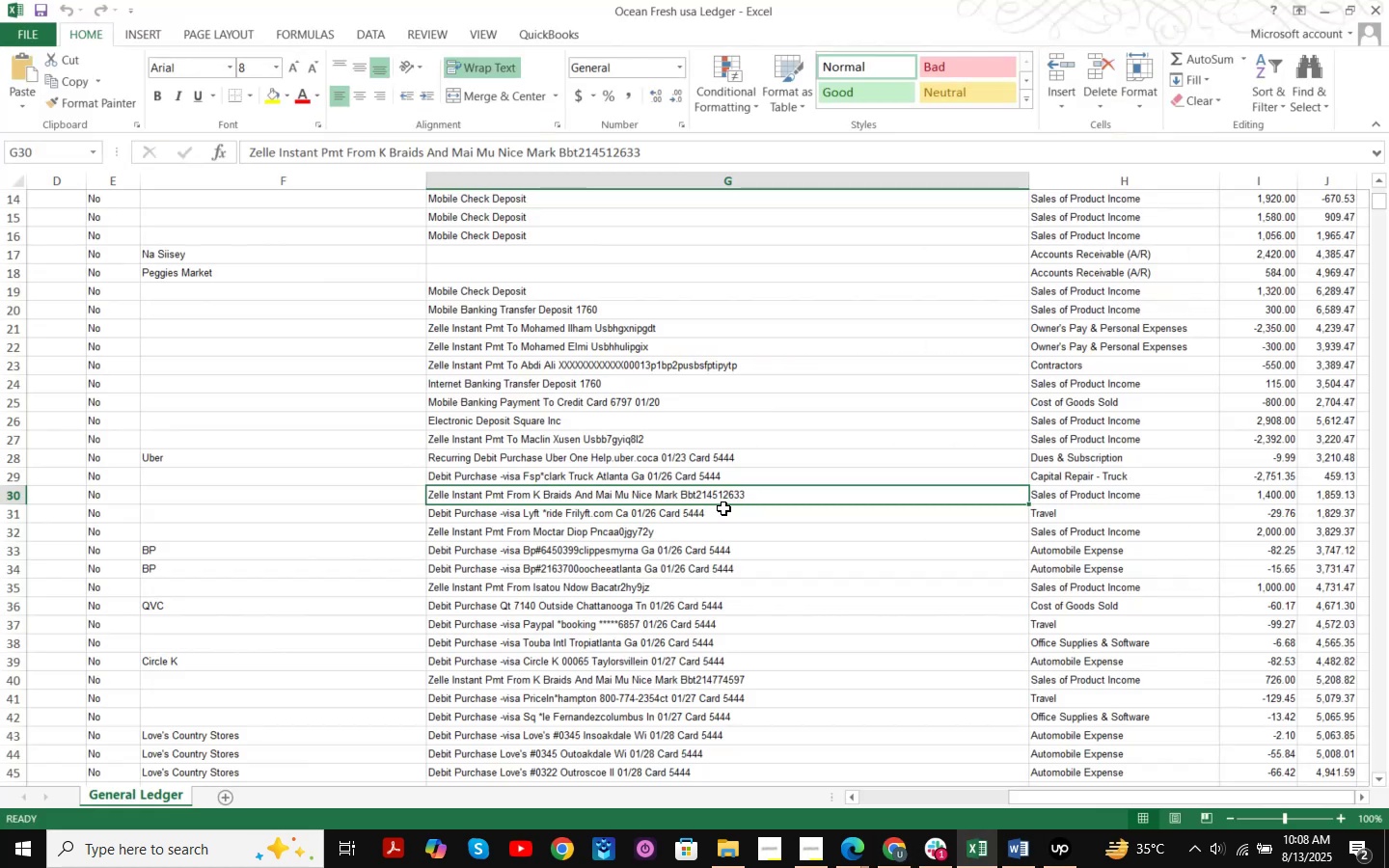 
key(Control+F)
 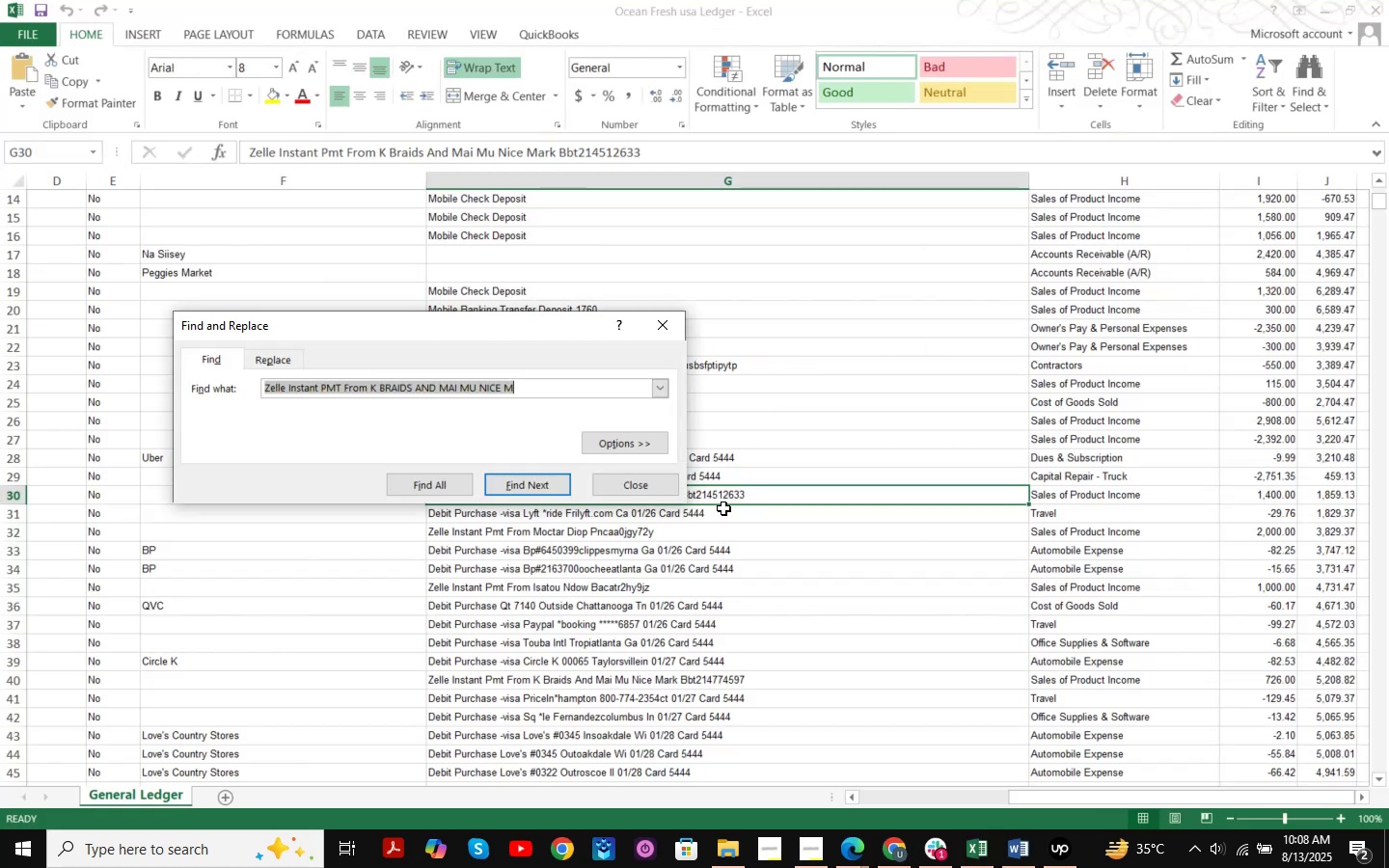 
key(Control+ControlLeft)
 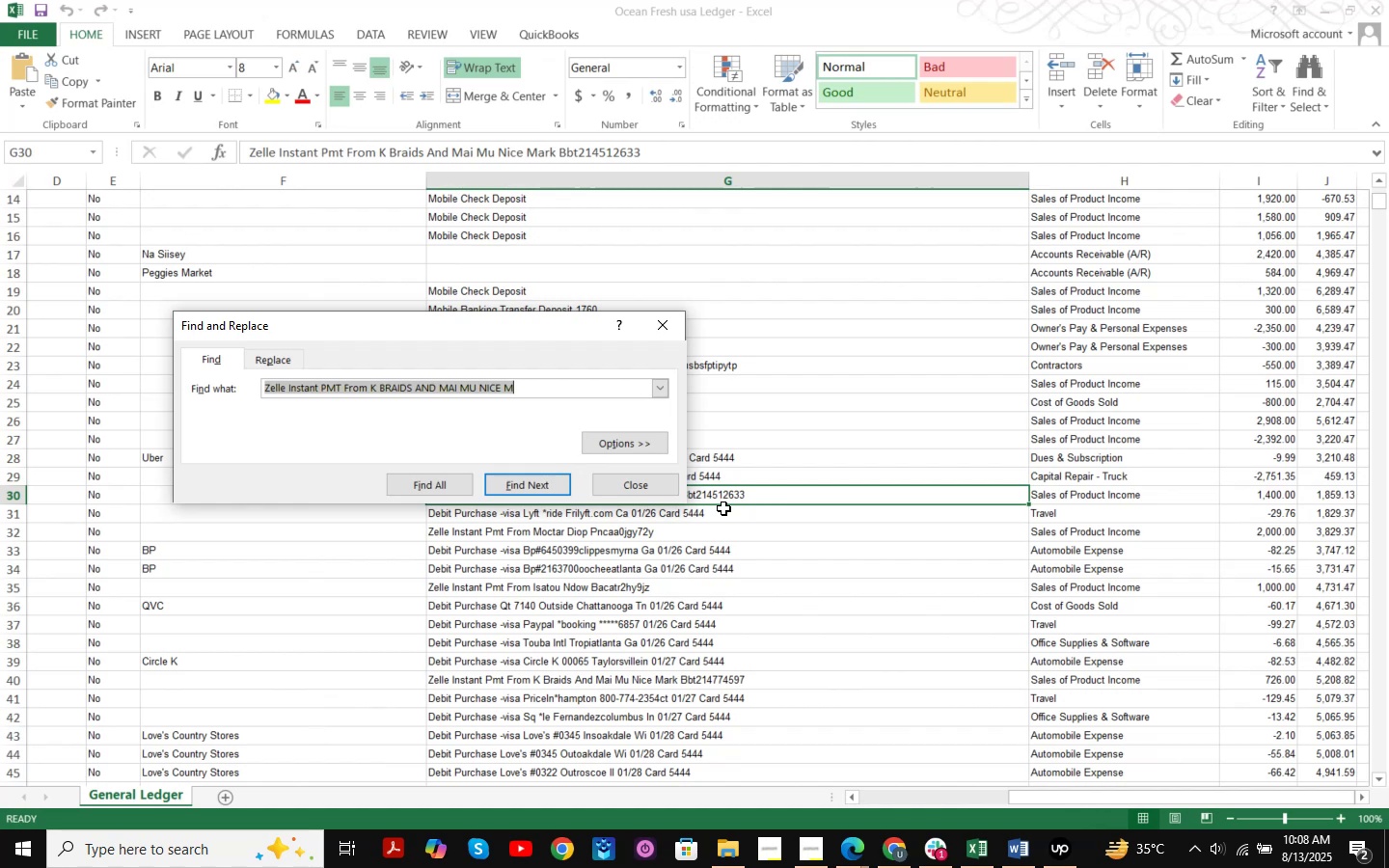 
key(Control+V)
 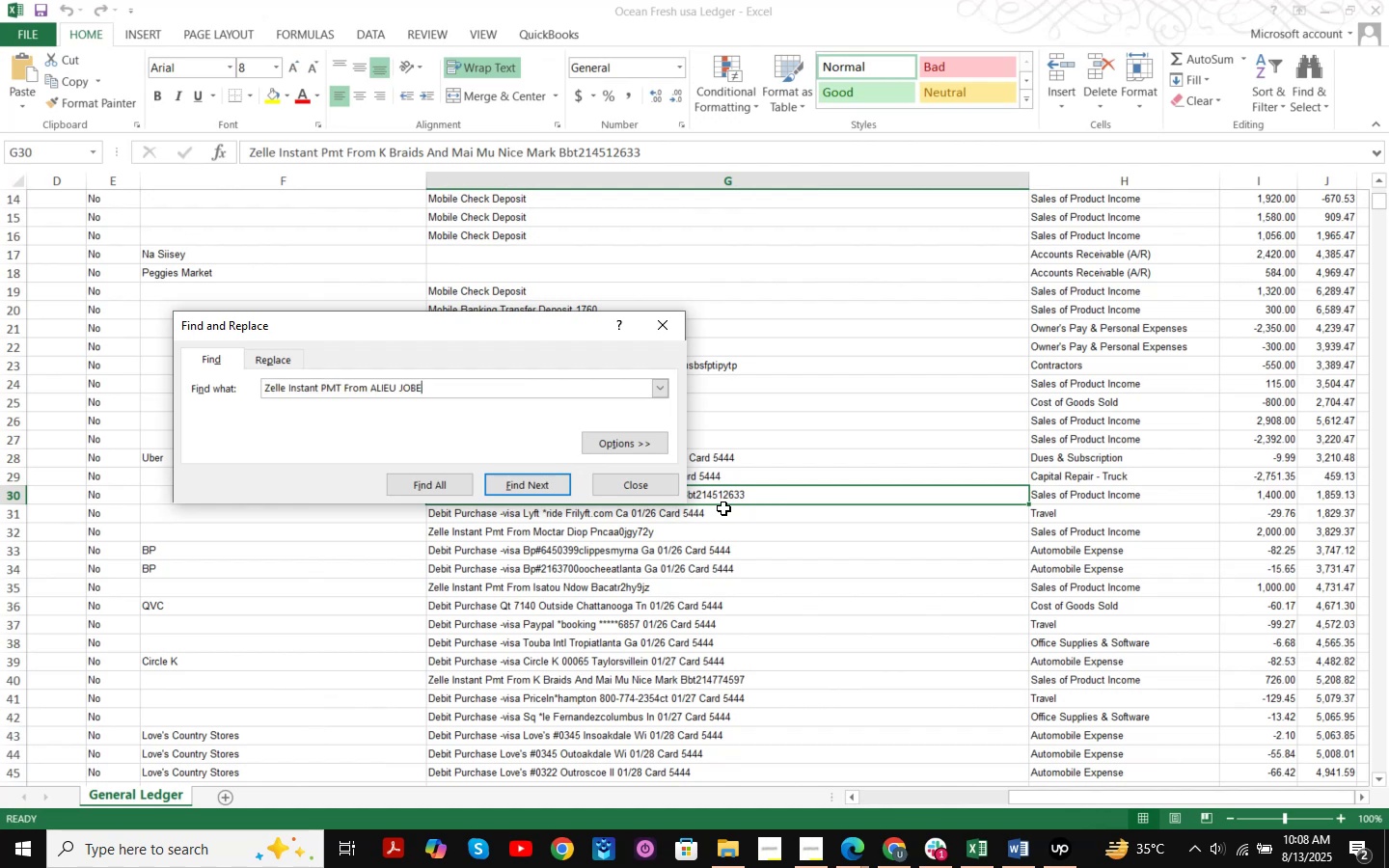 
key(NumpadEnter)
 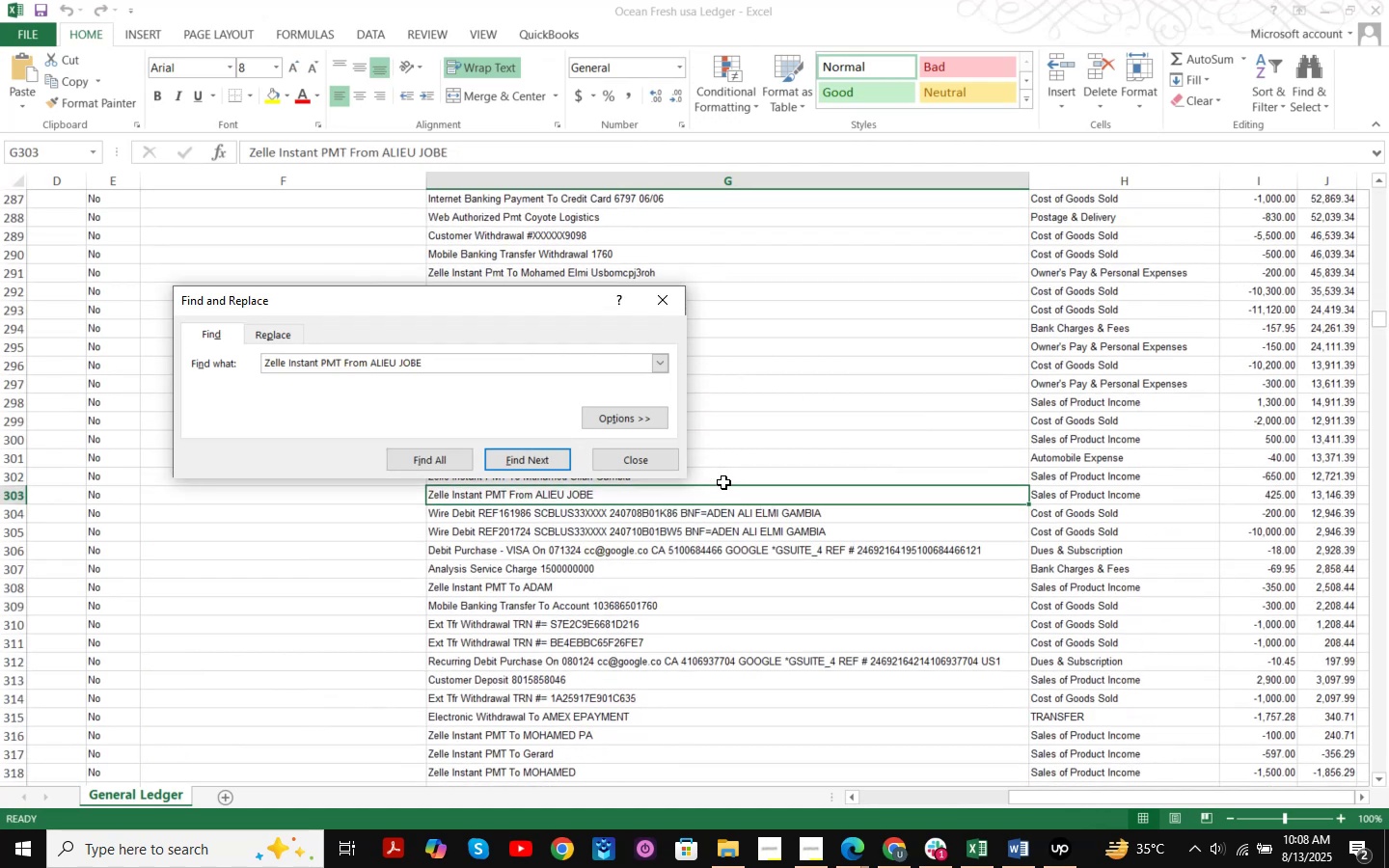 
wait(7.26)
 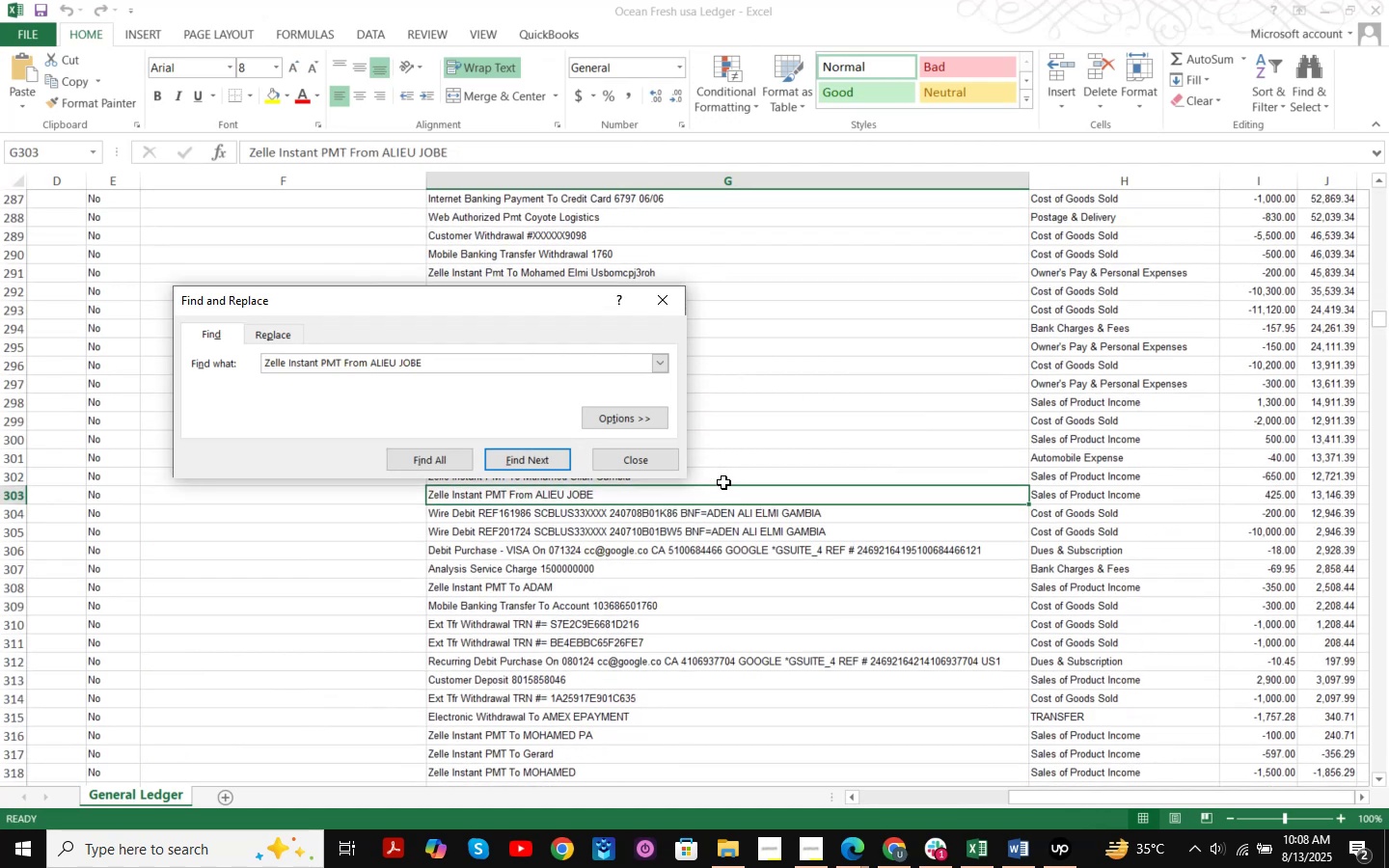 
left_click([632, 463])
 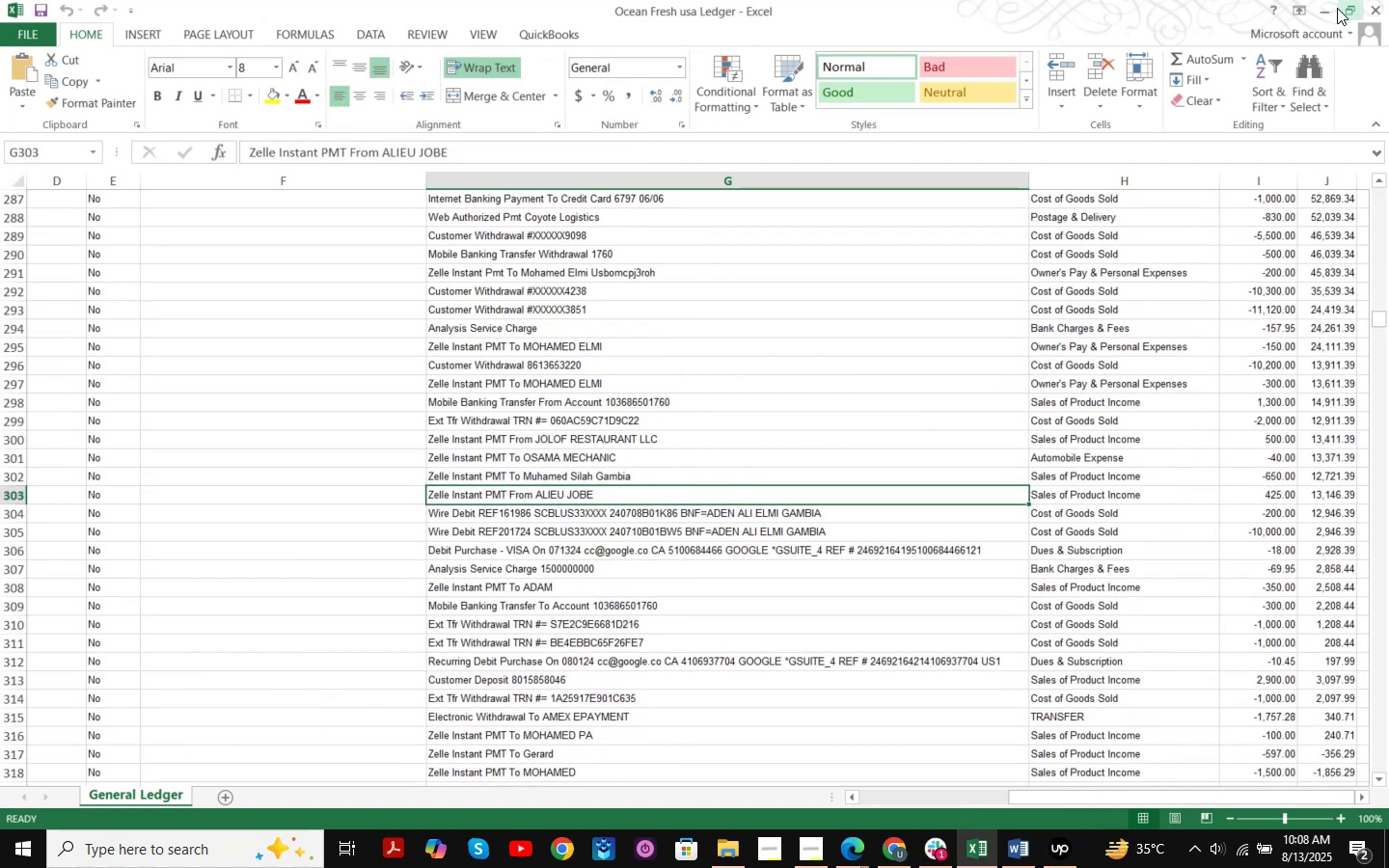 
left_click([1335, 8])
 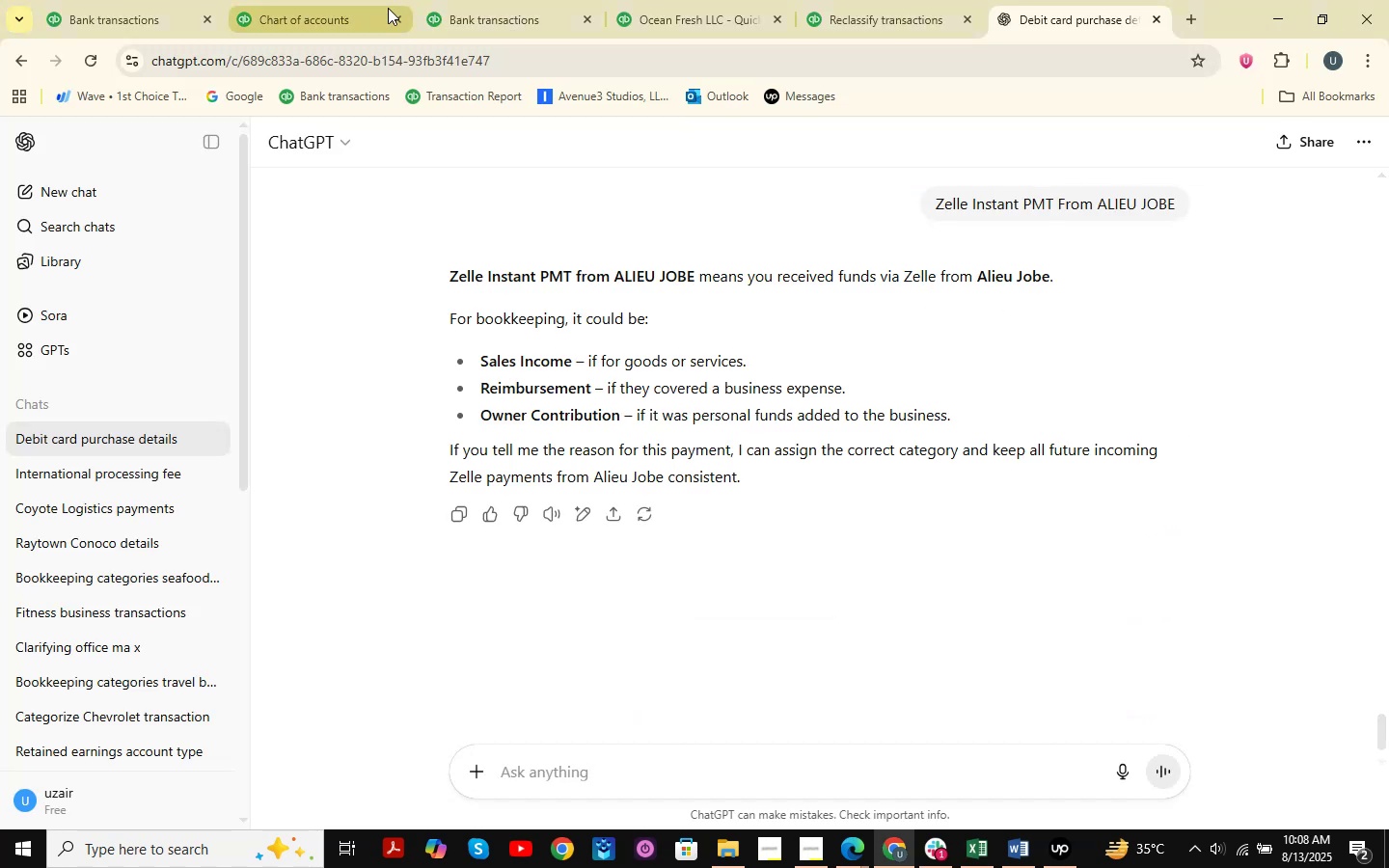 
left_click([105, 0])
 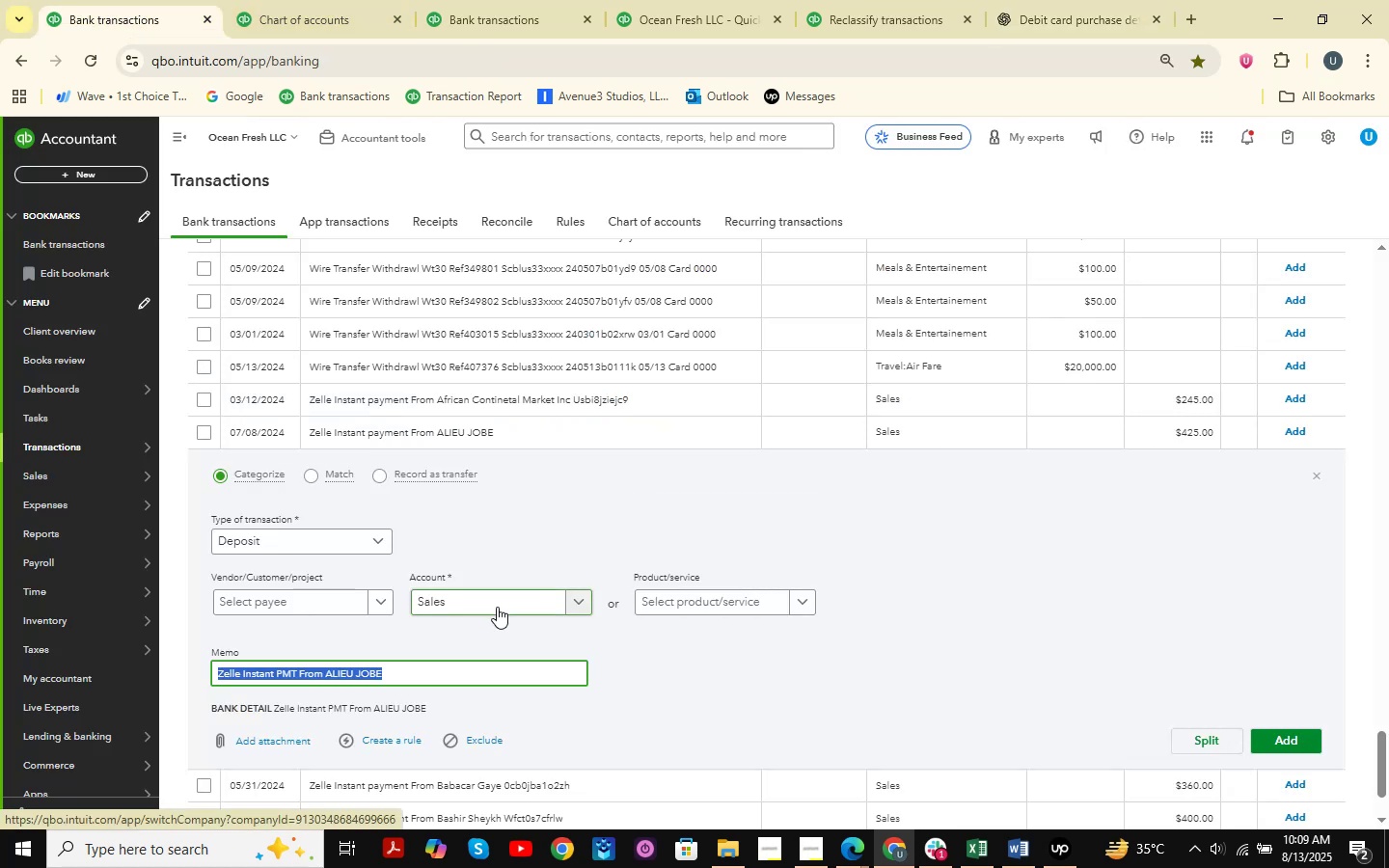 
left_click([419, 676])
 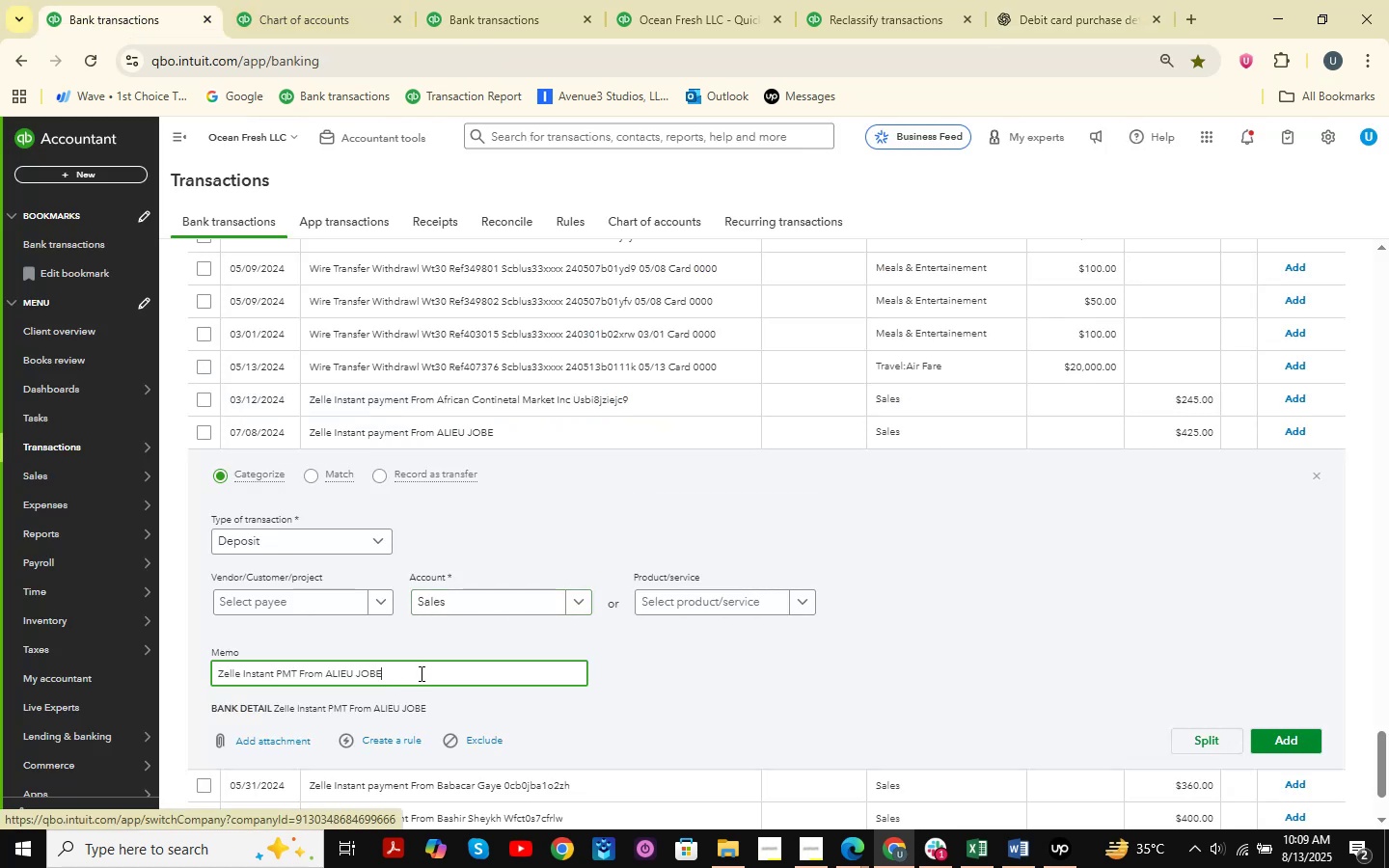 
left_click_drag(start_coordinate=[398, 676], to_coordinate=[326, 681])
 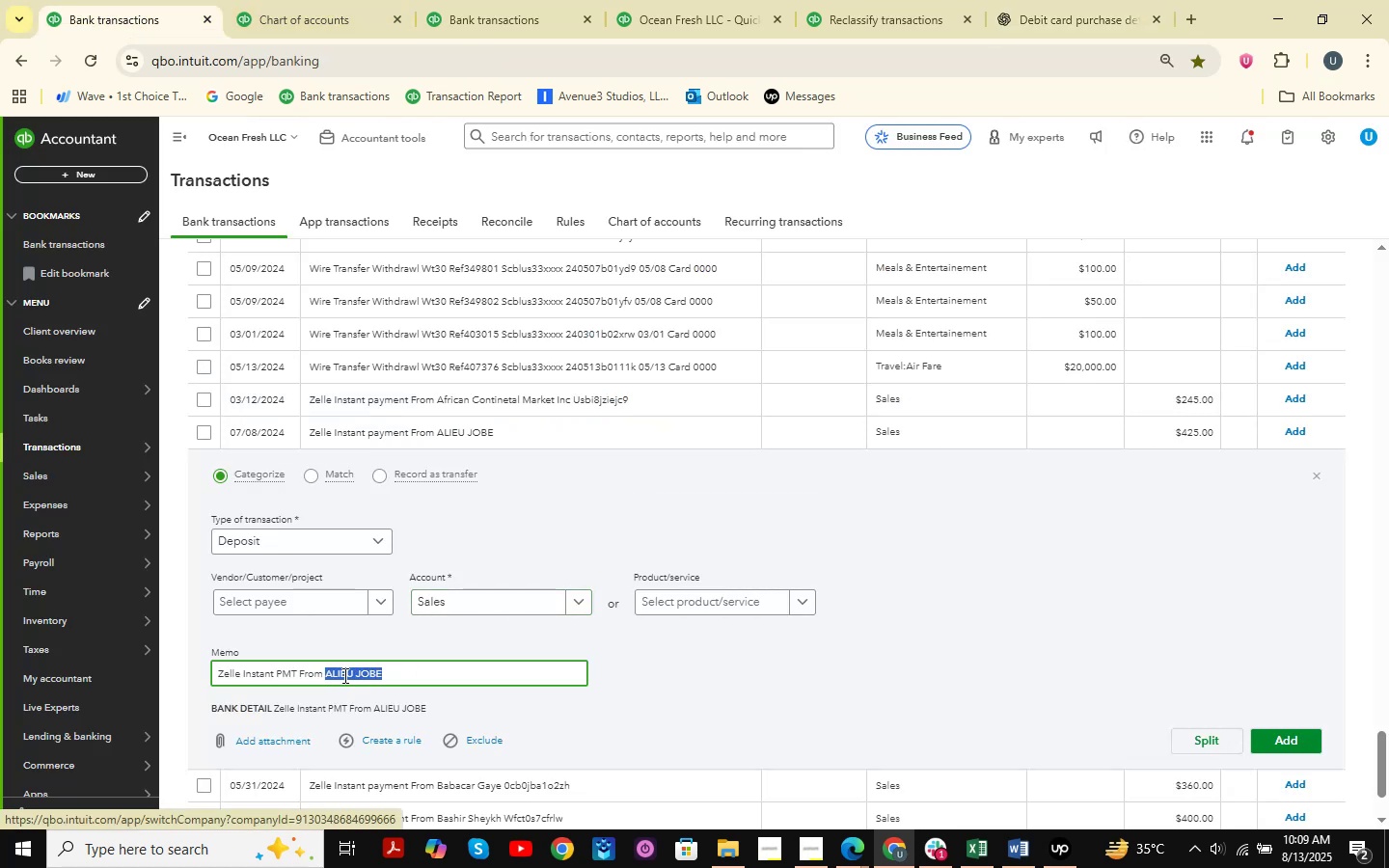 
key(Control+C)
 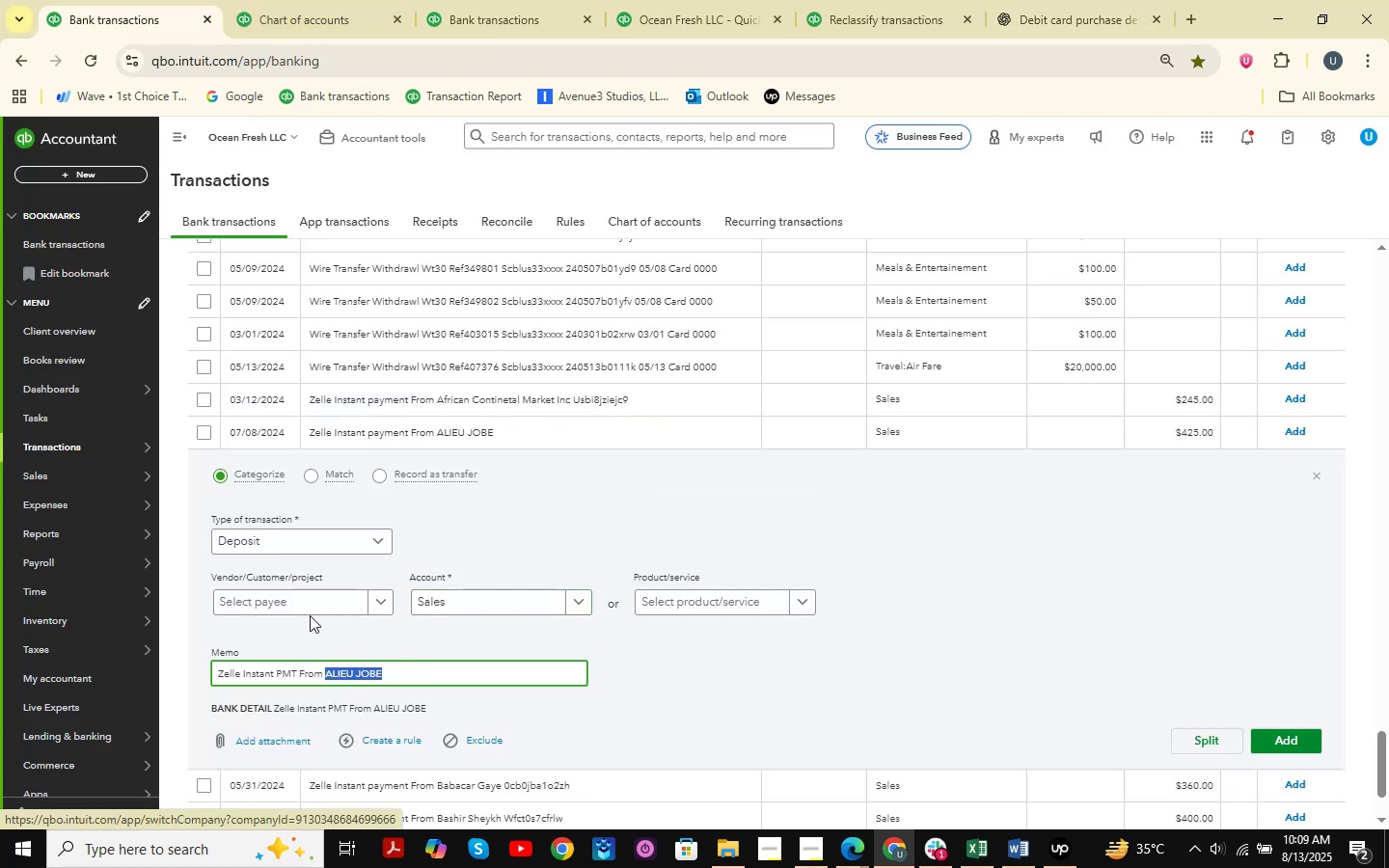 
double_click([311, 606])
 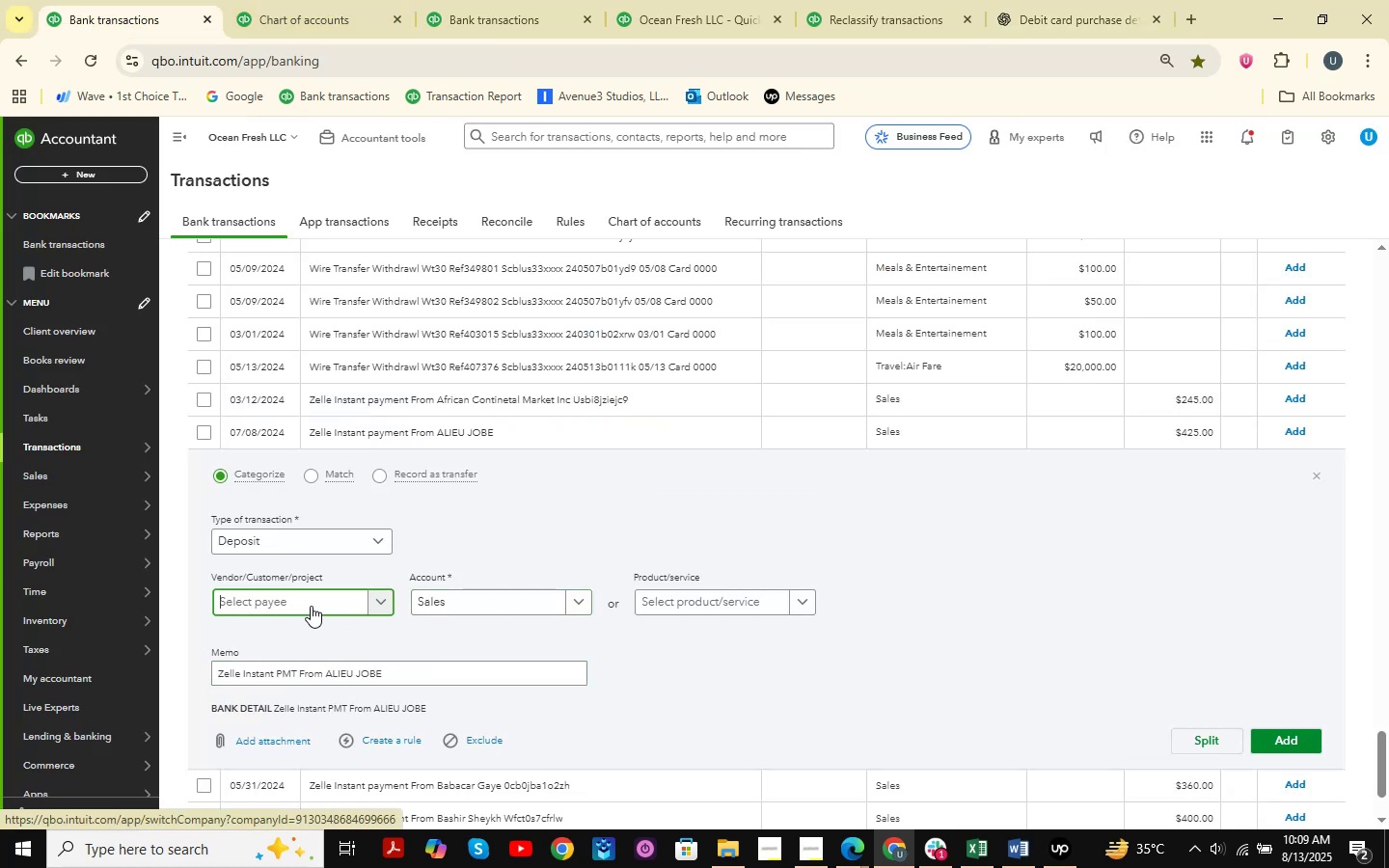 
key(Control+ControlLeft)
 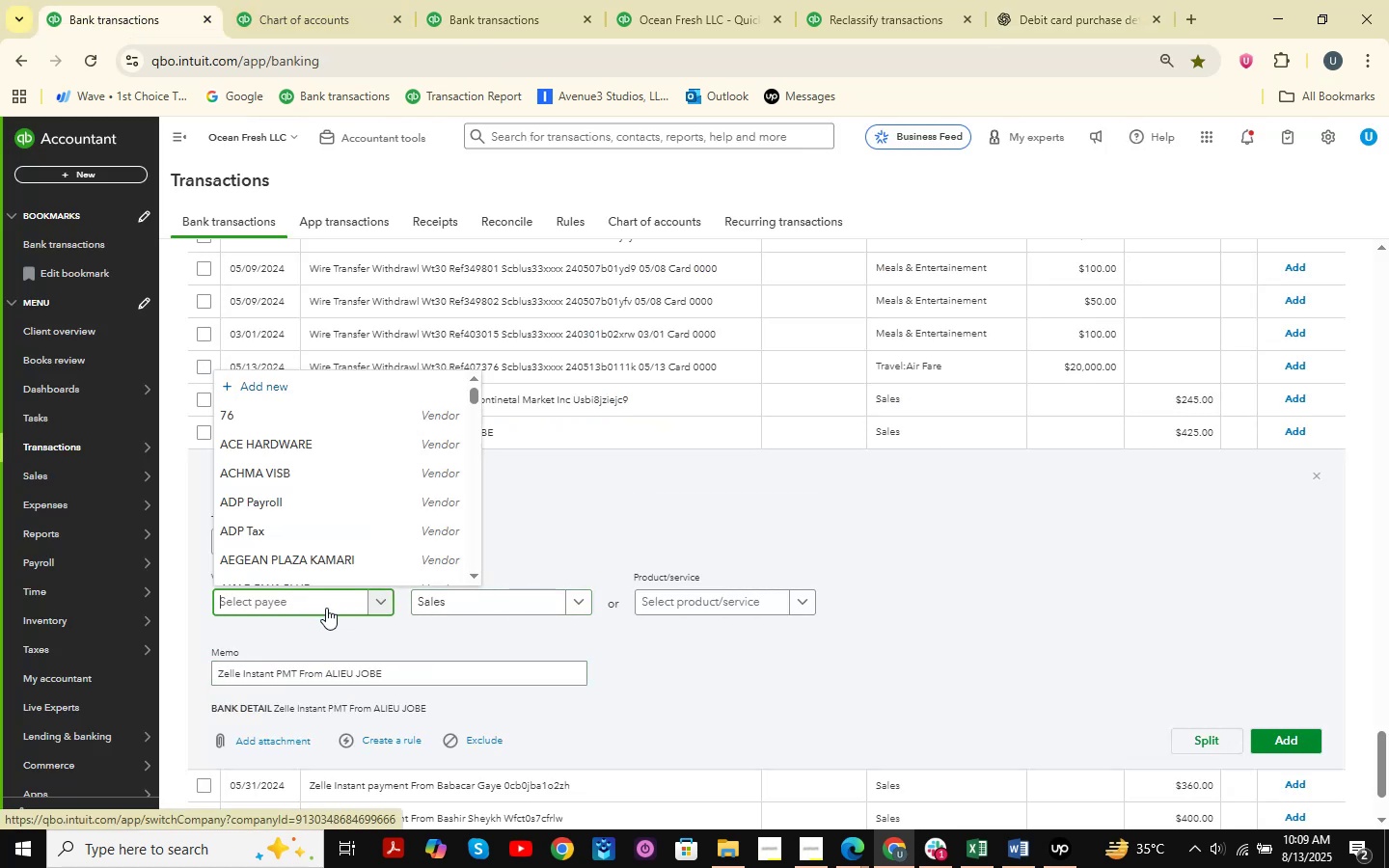 
key(Control+V)
 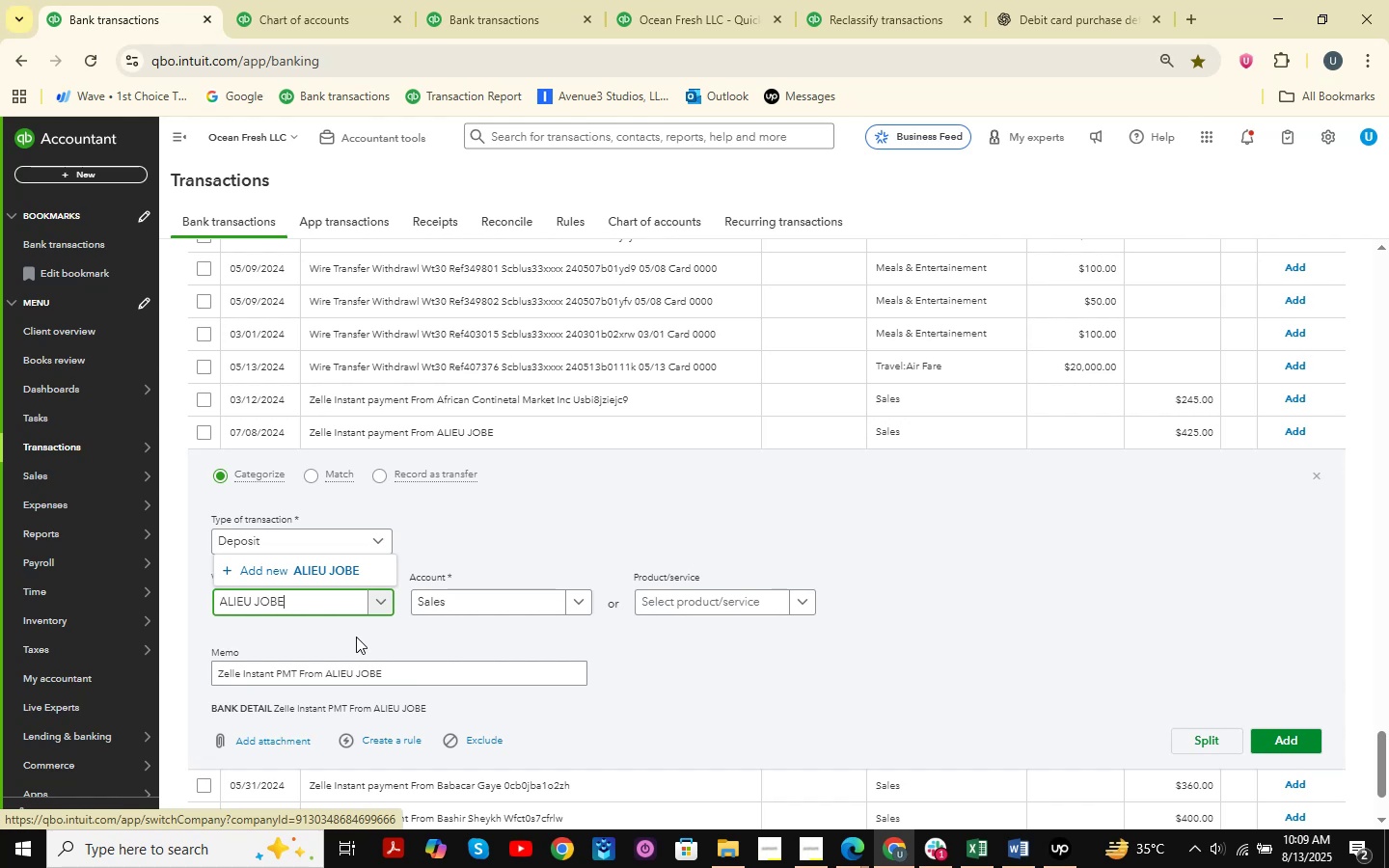 
left_click([280, 553])
 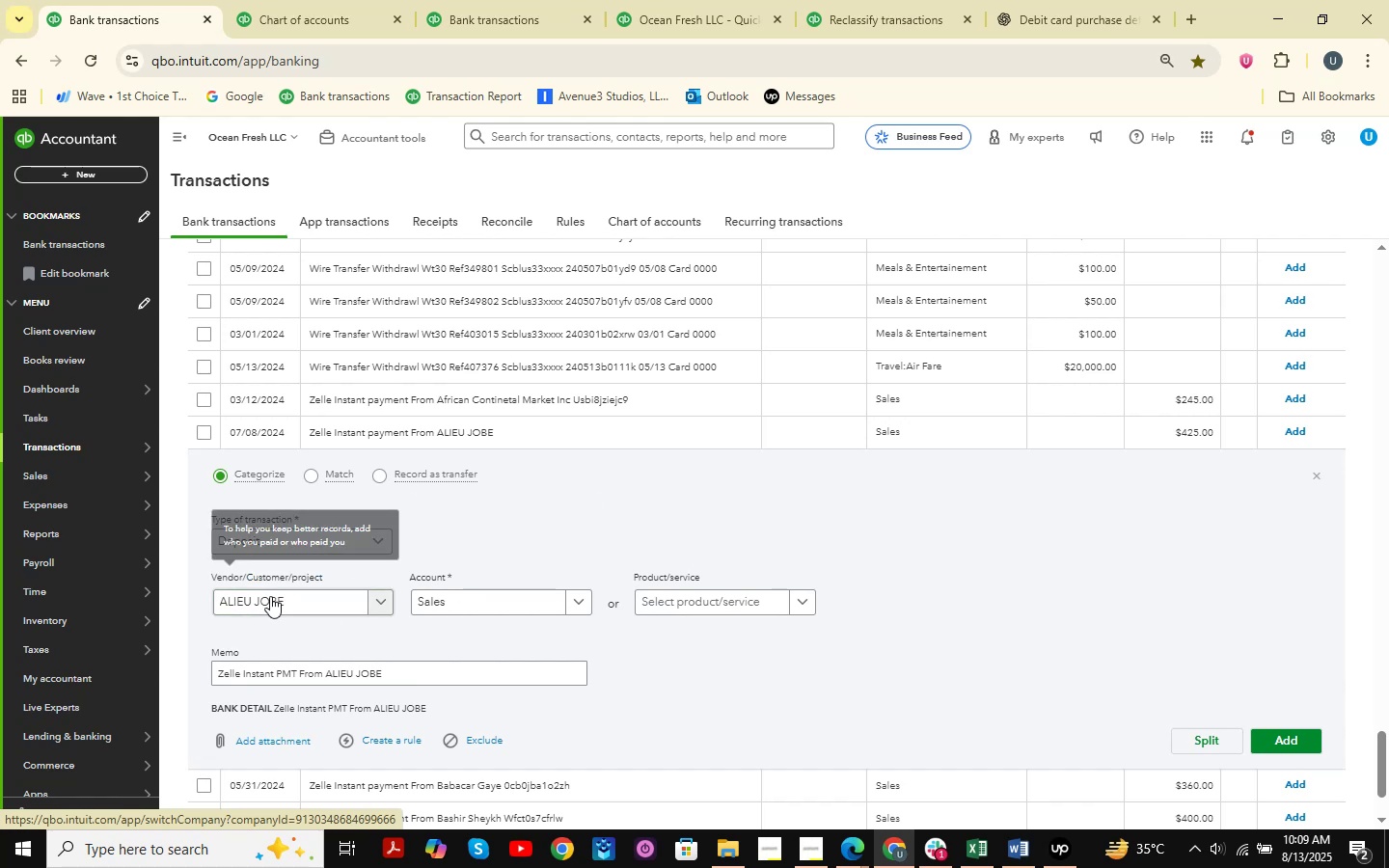 
left_click([269, 603])
 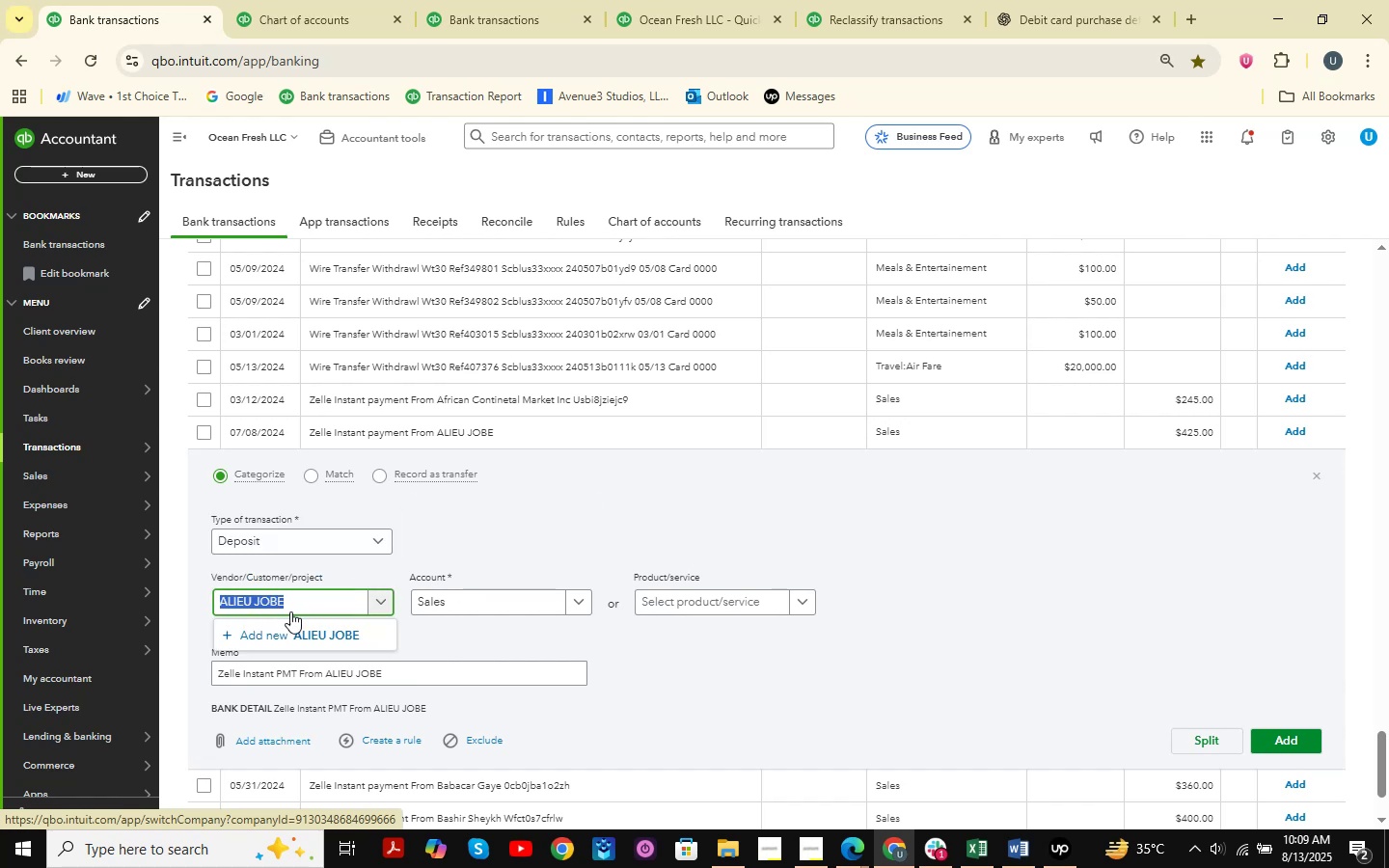 
left_click([292, 621])
 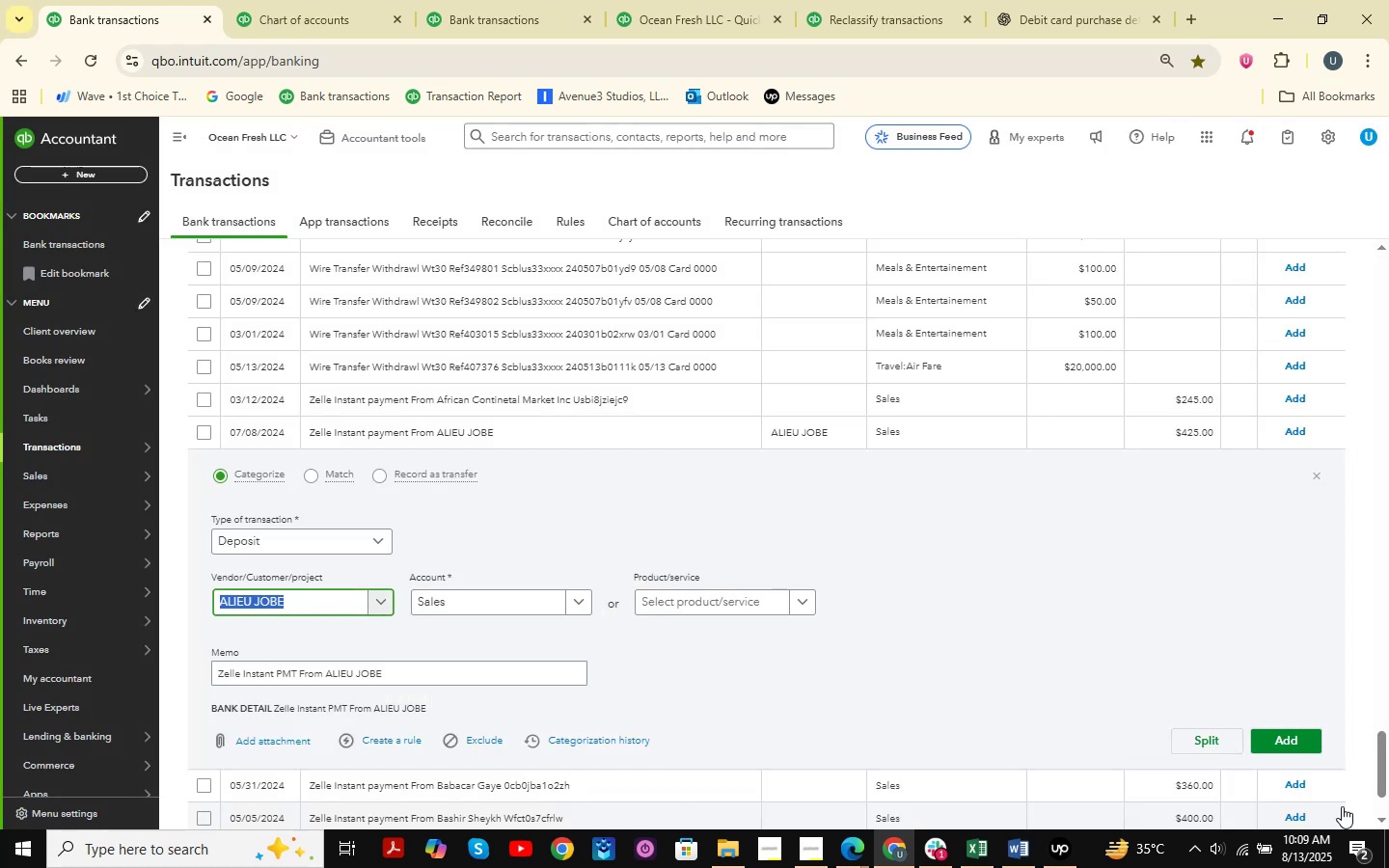 
wait(17.75)
 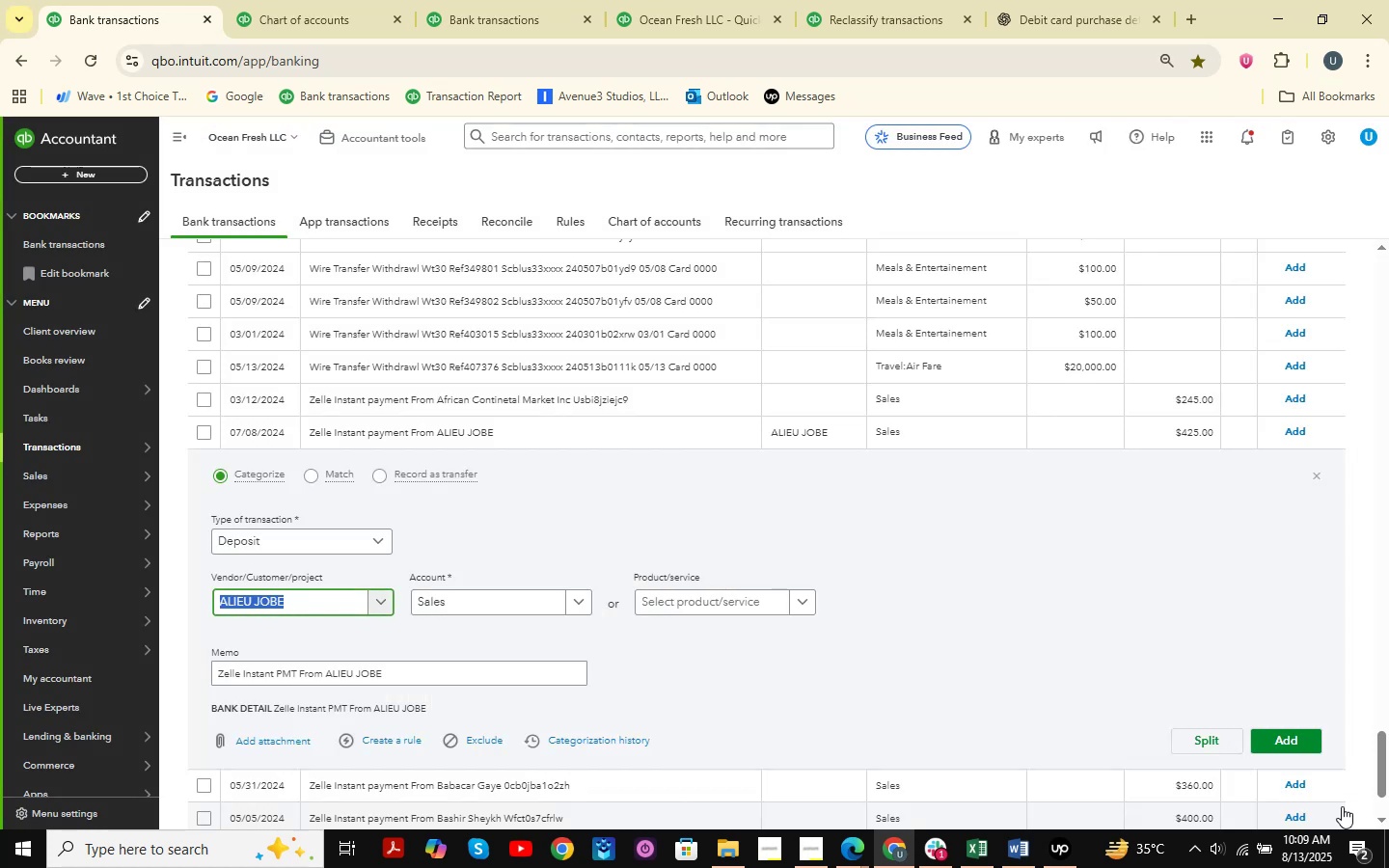 
scroll: coordinate [1056, 607], scroll_direction: up, amount: 5.0
 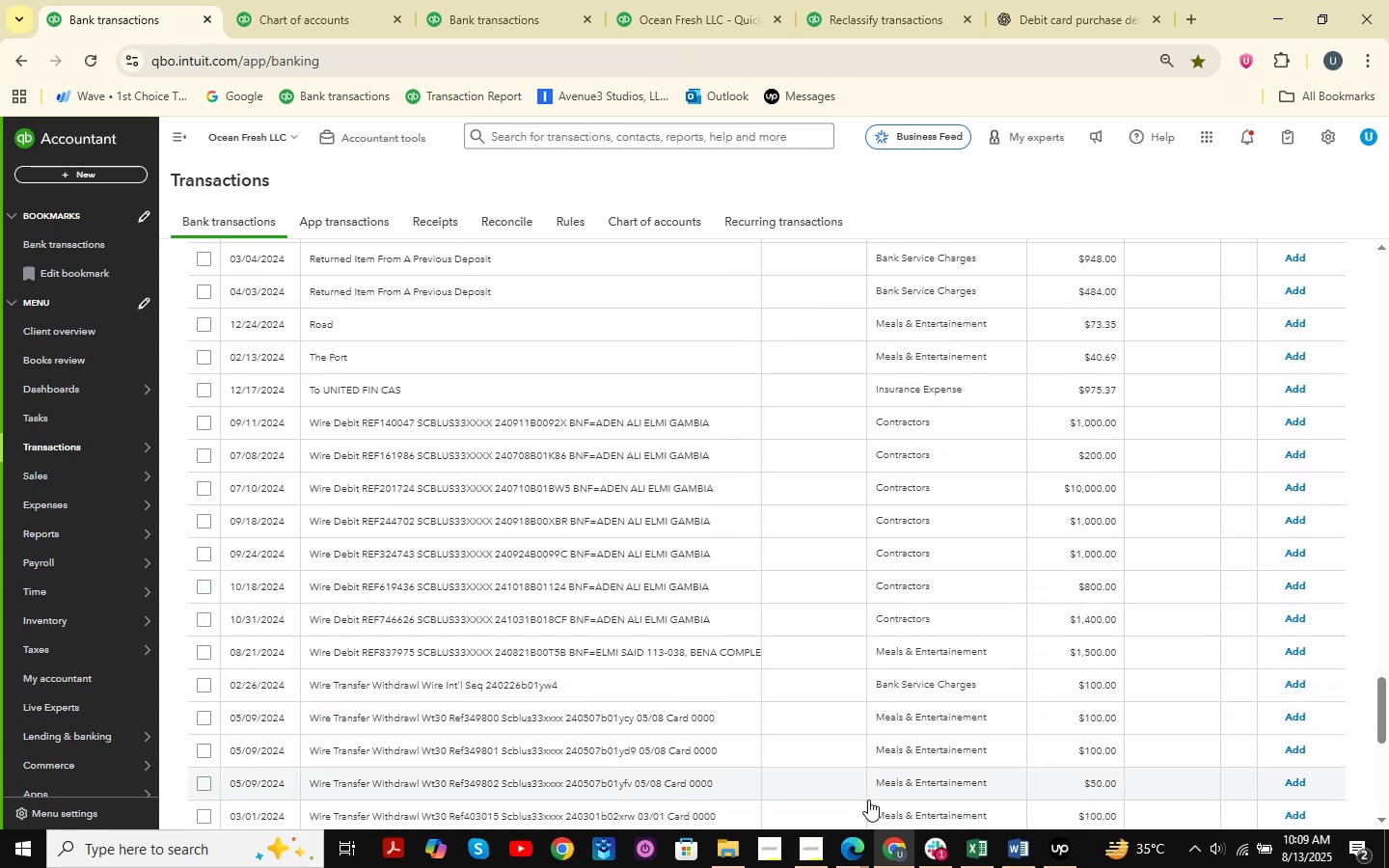 
double_click([822, 793])
 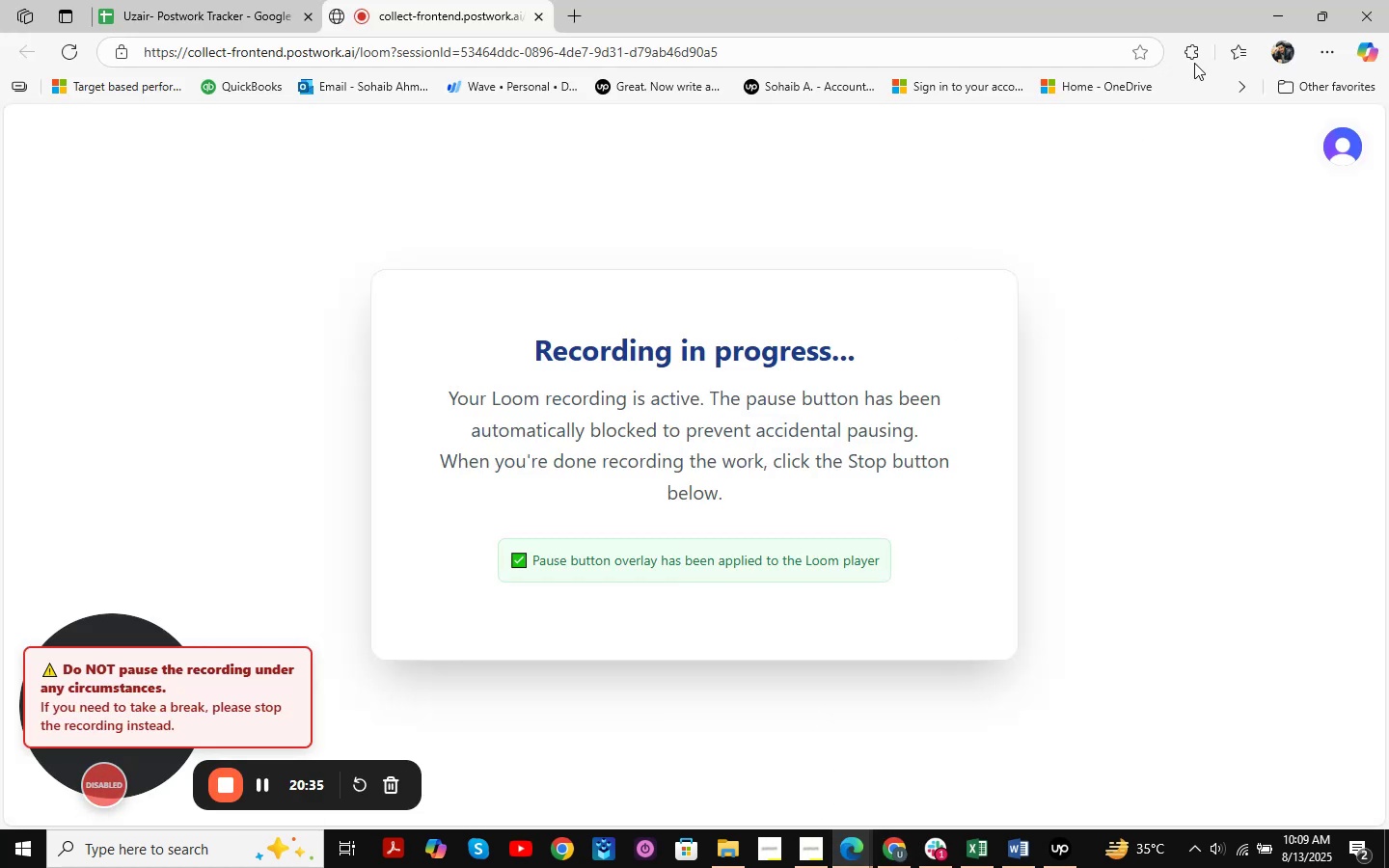 
left_click([170, 0])
 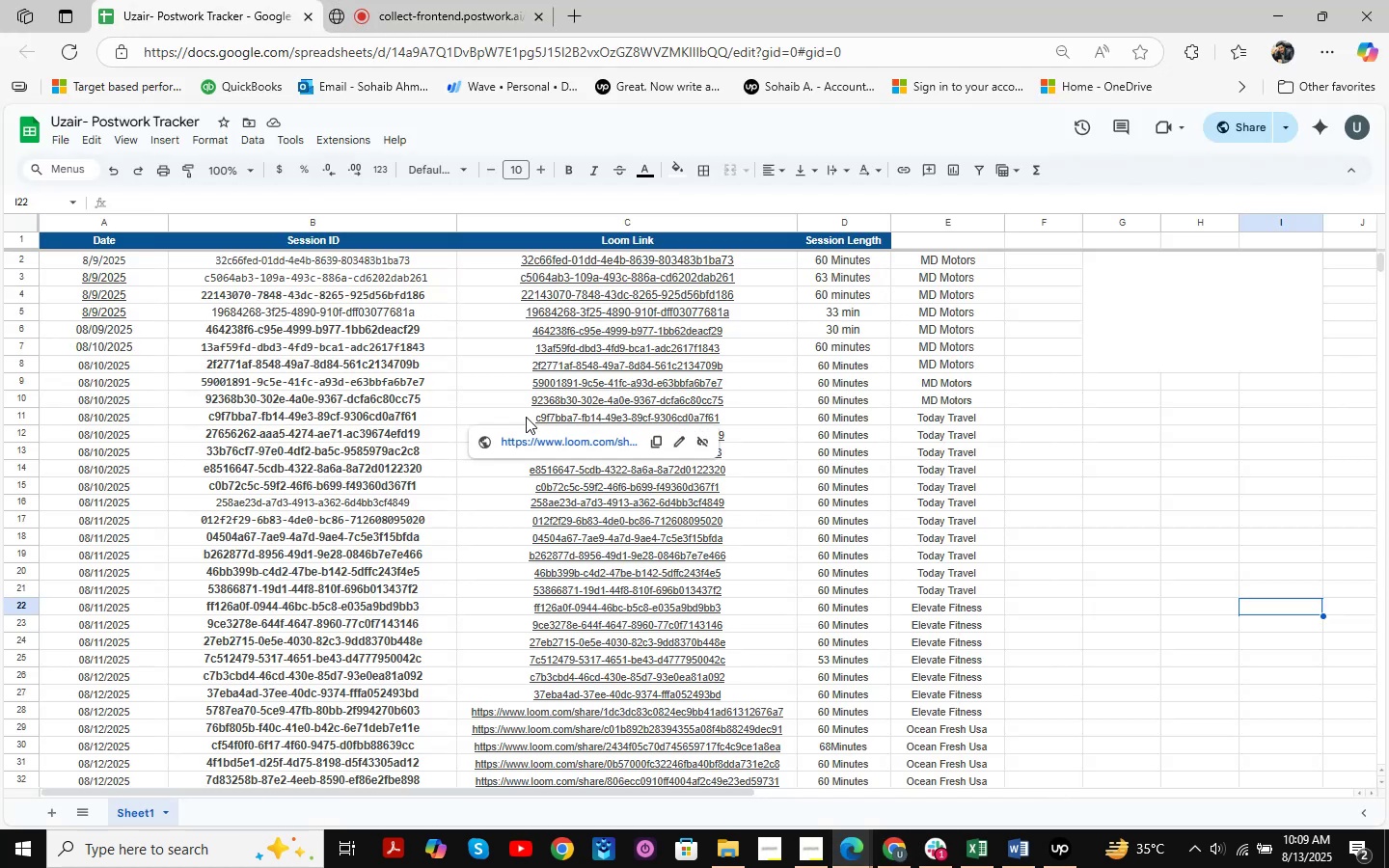 
scroll: coordinate [990, 535], scroll_direction: none, amount: 0.0
 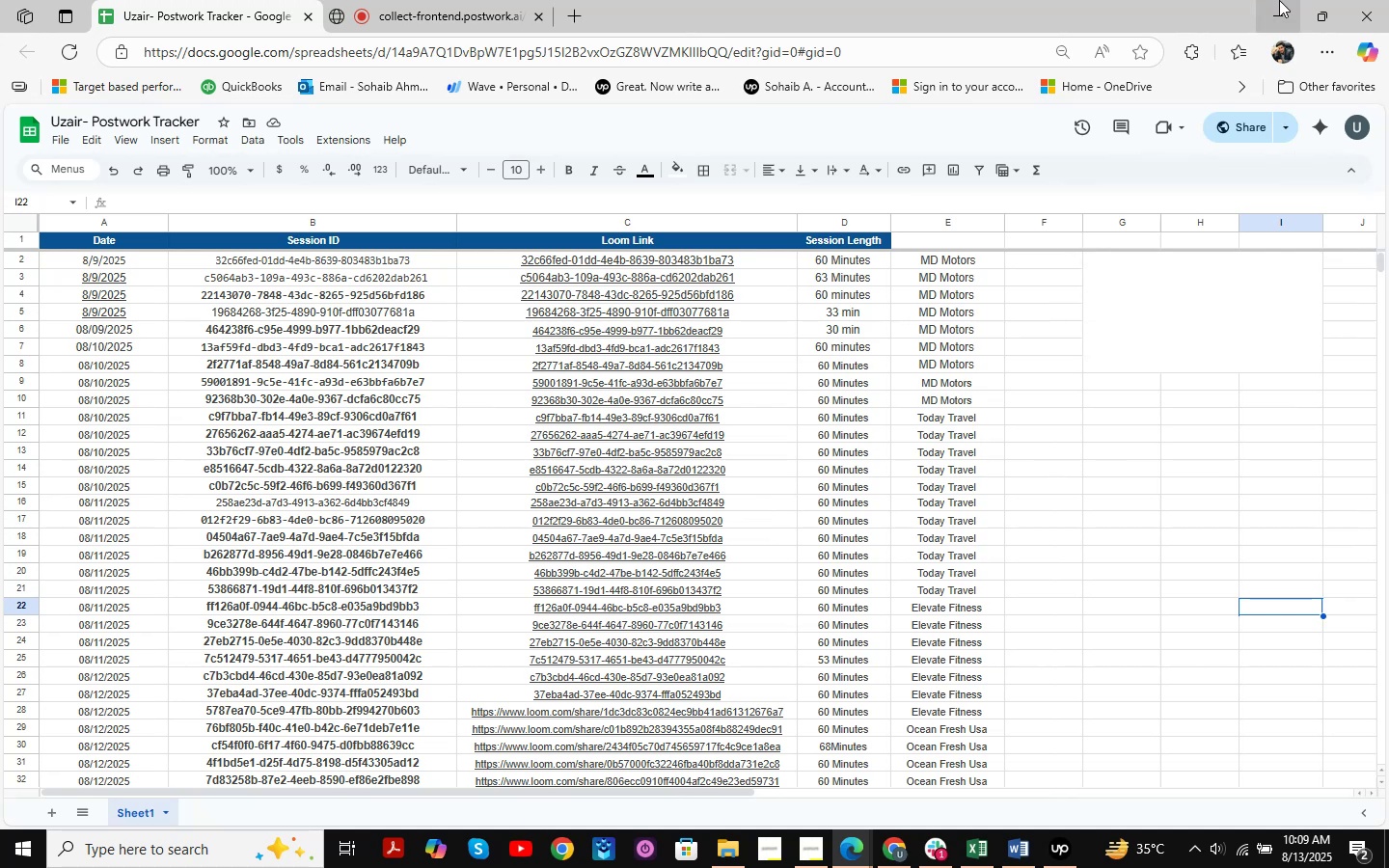 
left_click([1284, 2])
 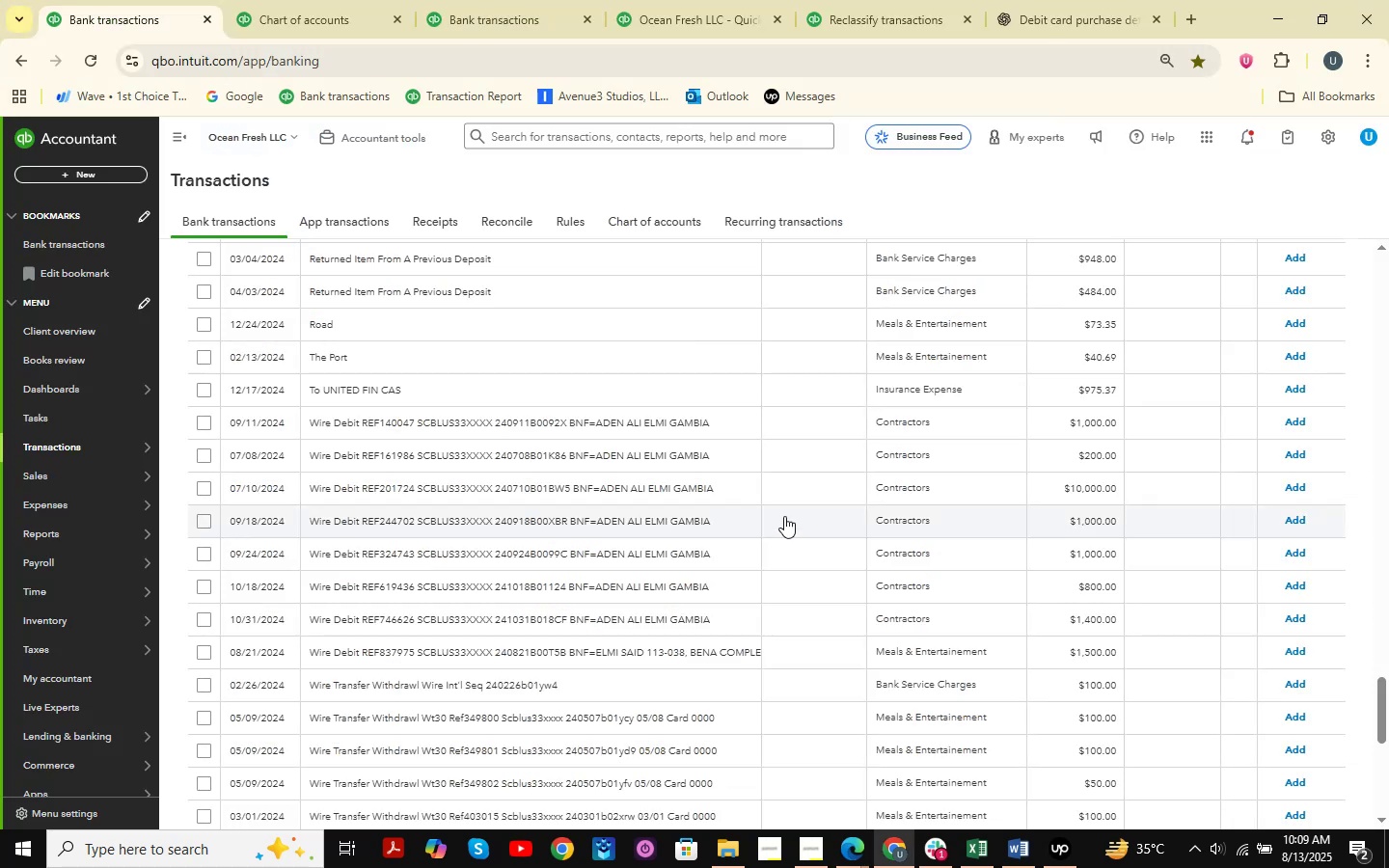 
scroll: coordinate [773, 494], scroll_direction: down, amount: 12.0
 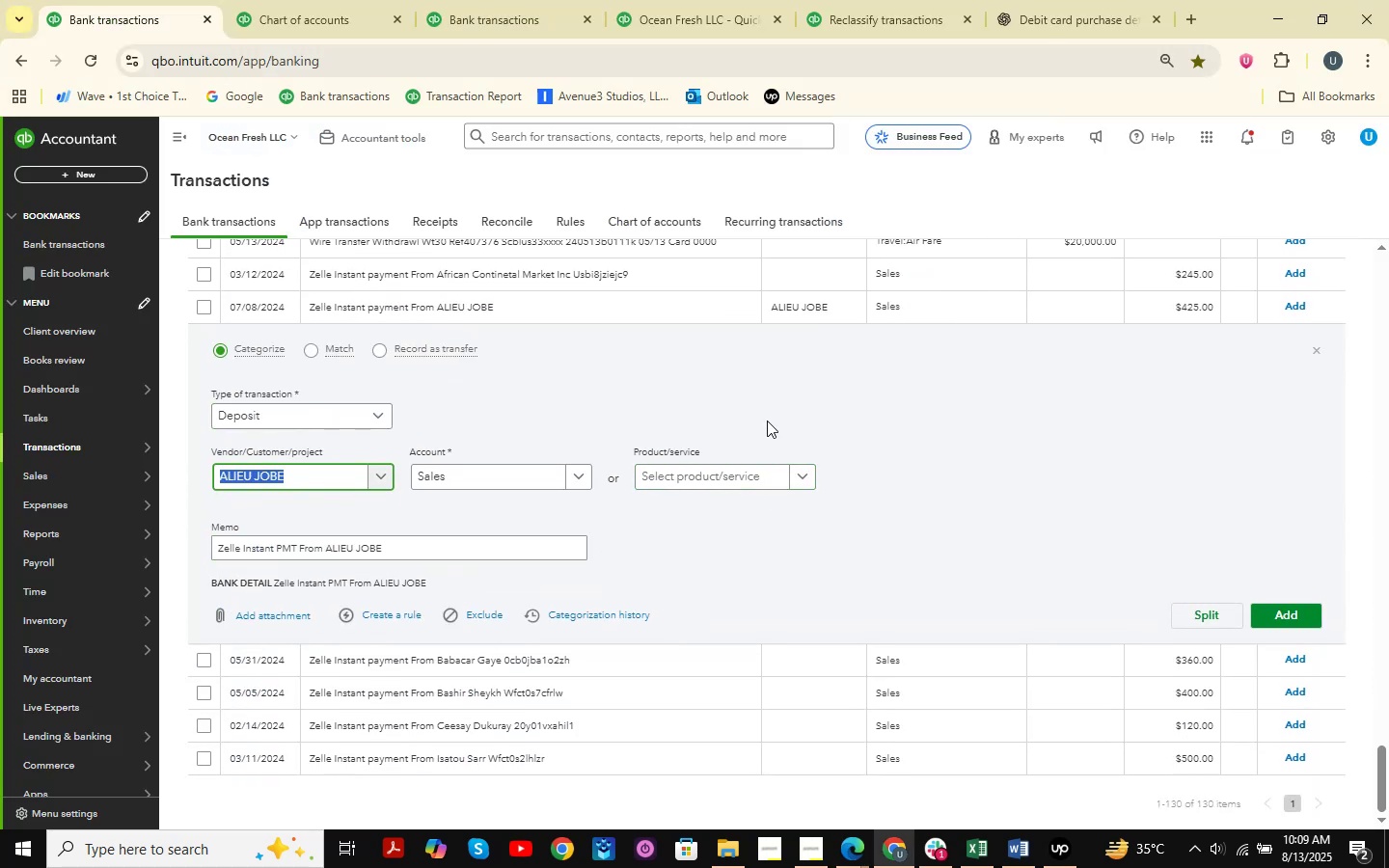 
scroll: coordinate [769, 428], scroll_direction: up, amount: 1.0
 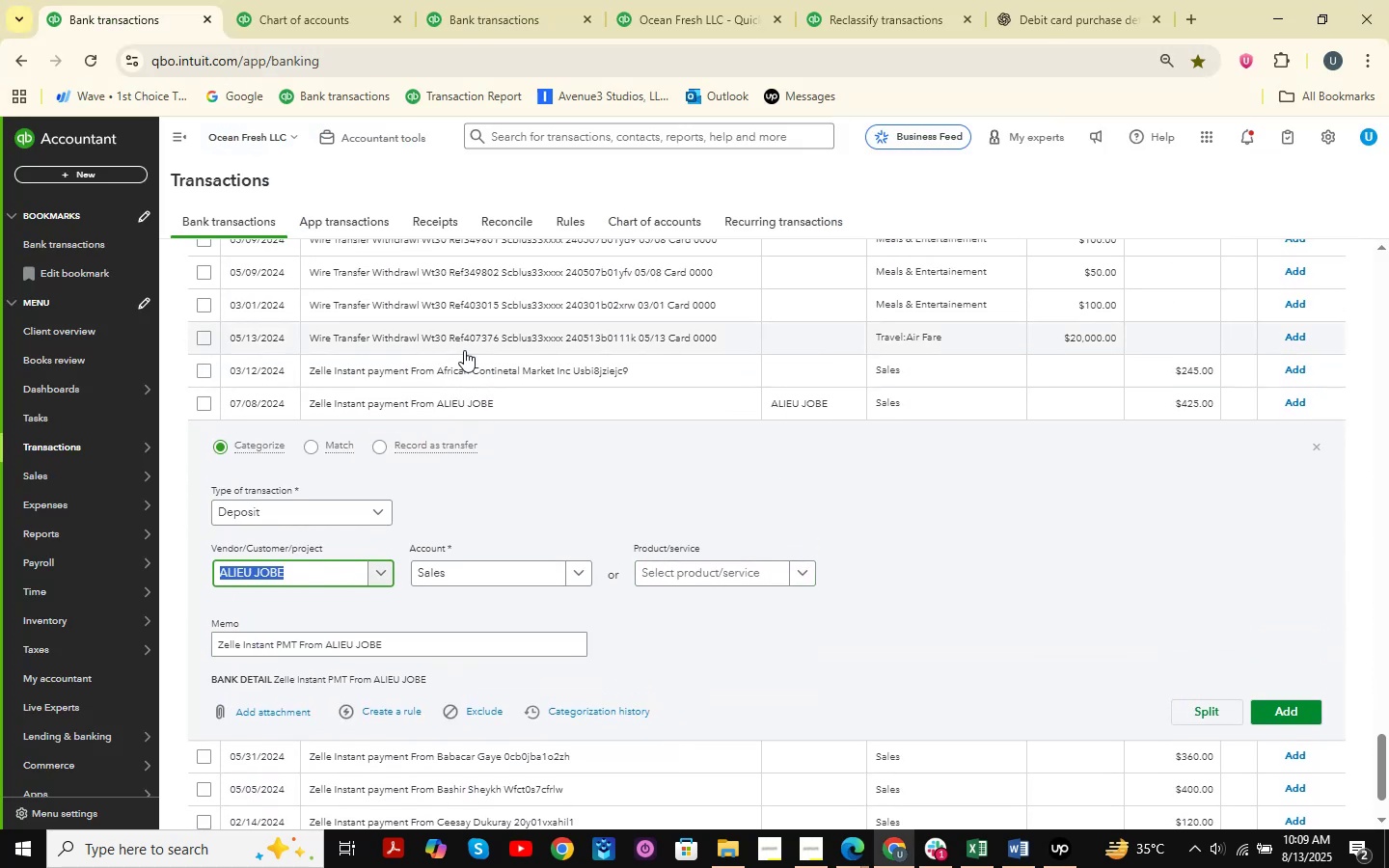 
scroll: coordinate [646, 405], scroll_direction: down, amount: 9.0
 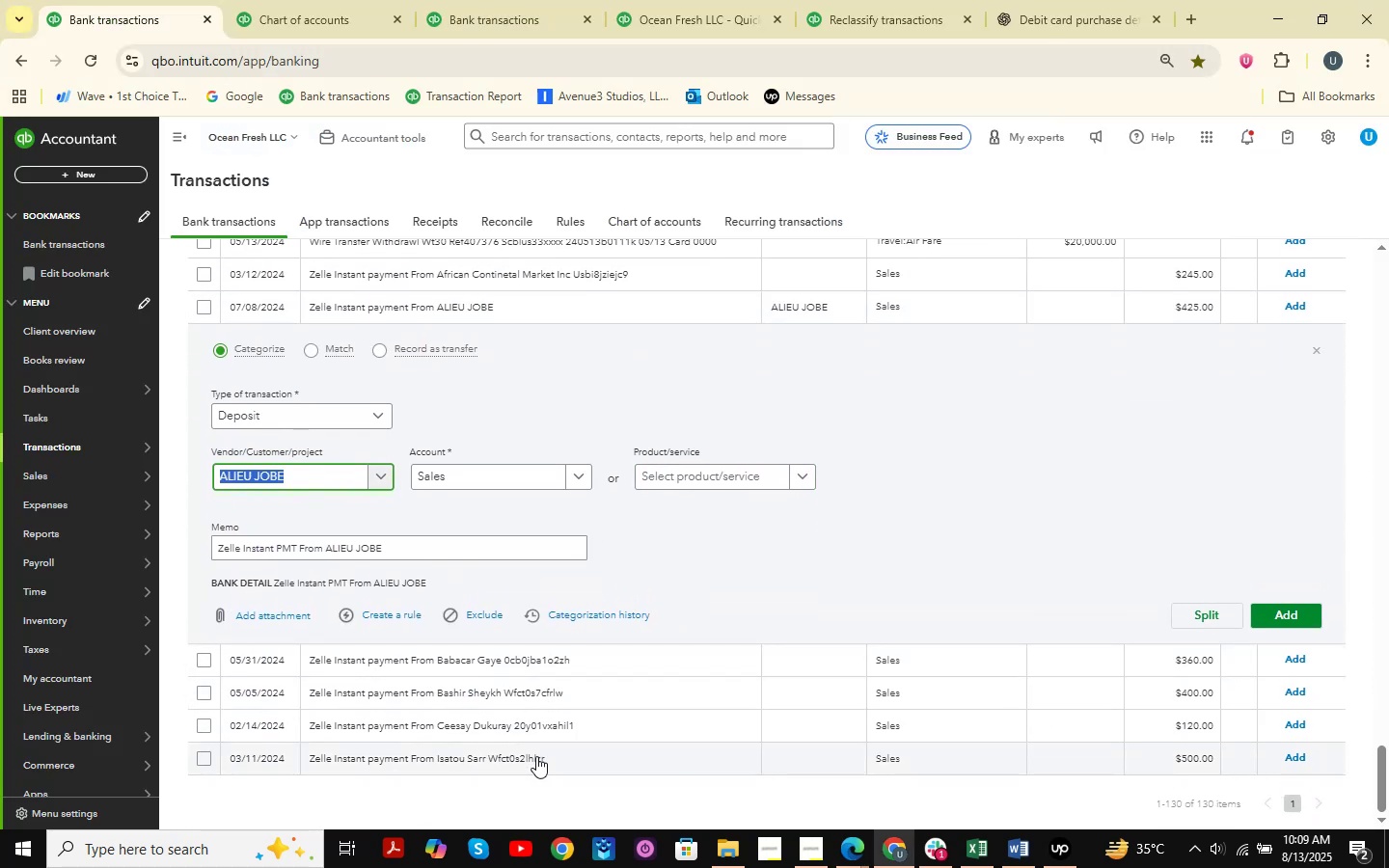 
left_click([531, 728])
 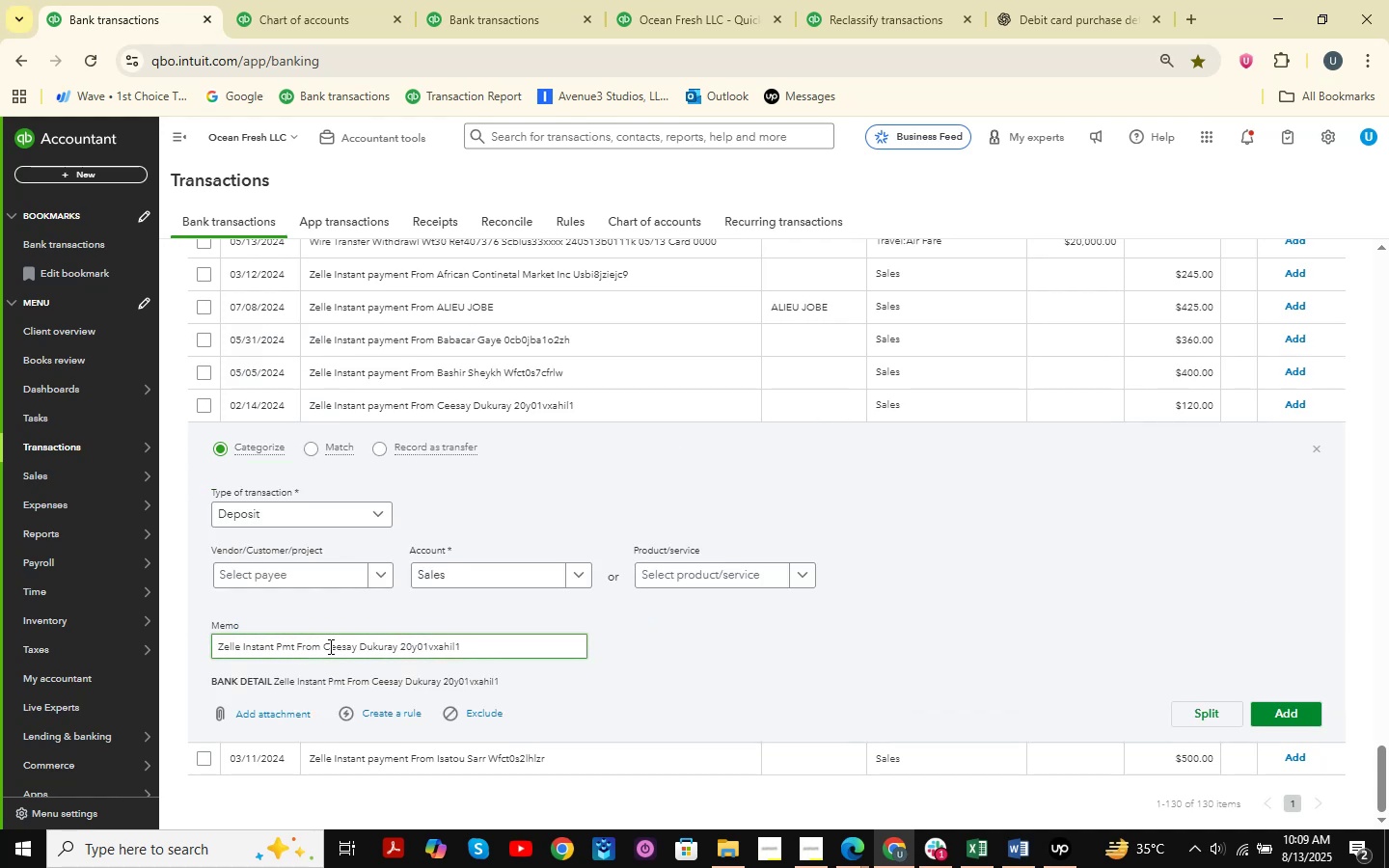 
left_click_drag(start_coordinate=[326, 645], to_coordinate=[396, 654])
 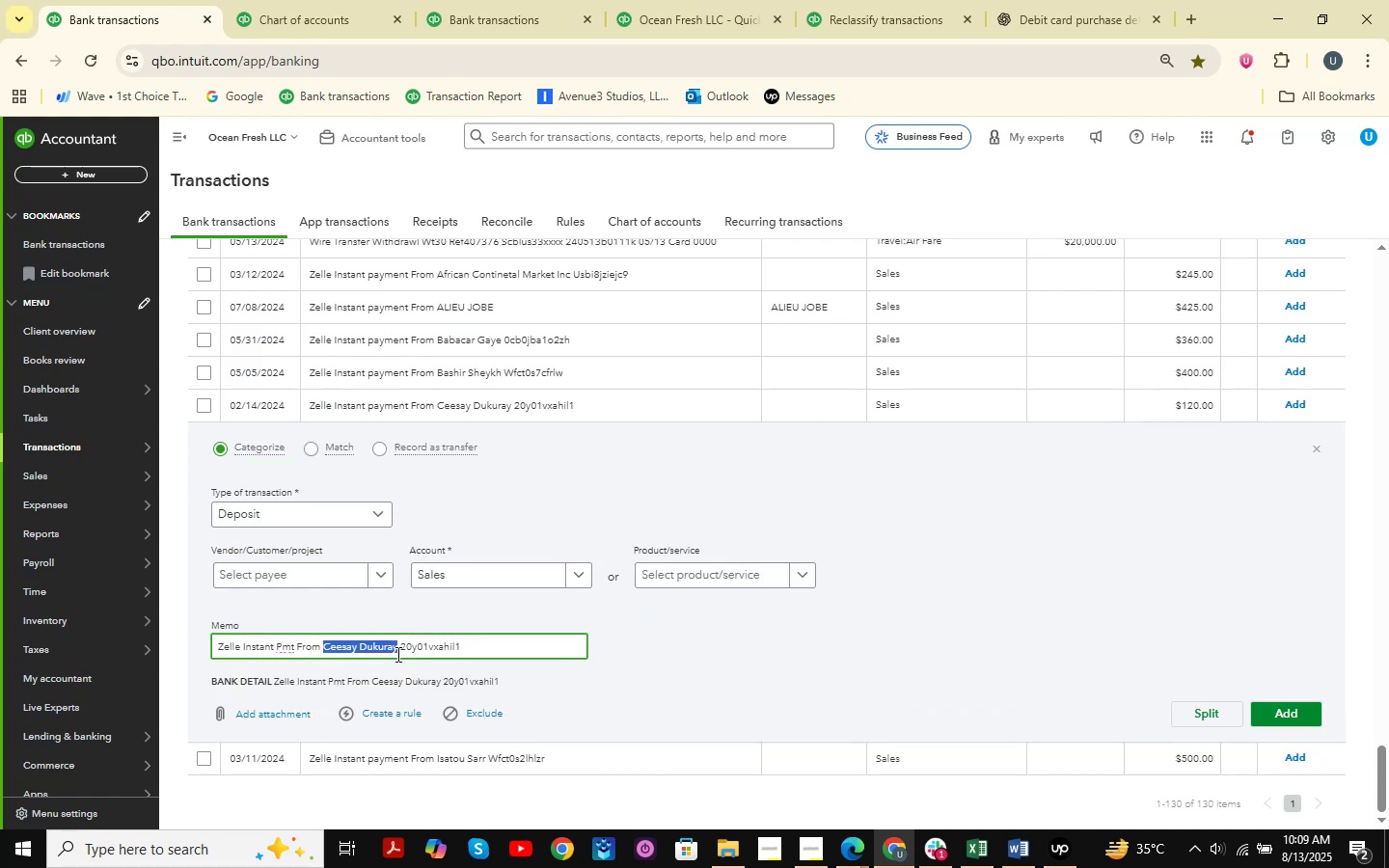 
key(Control+C)
 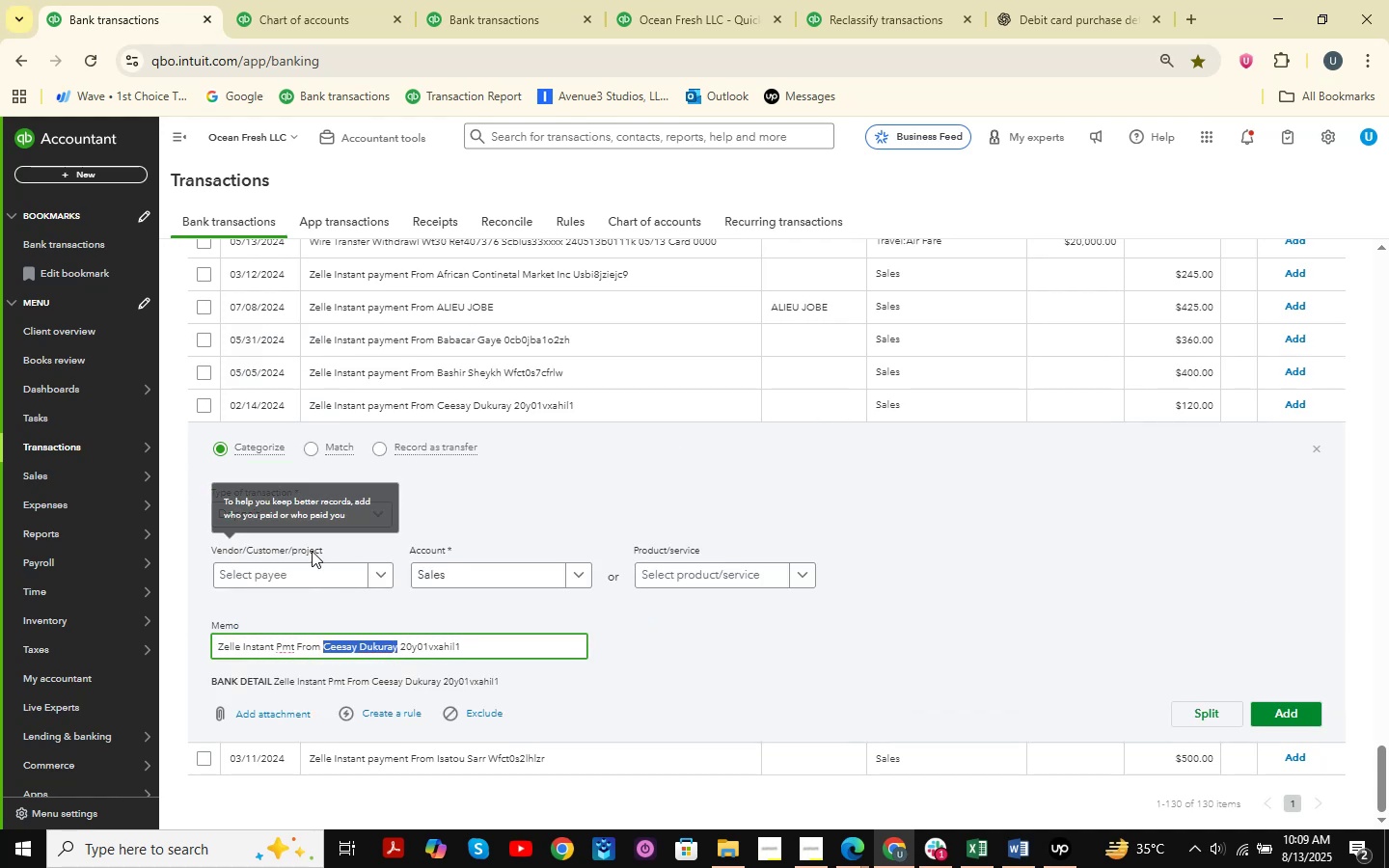 
left_click([299, 579])
 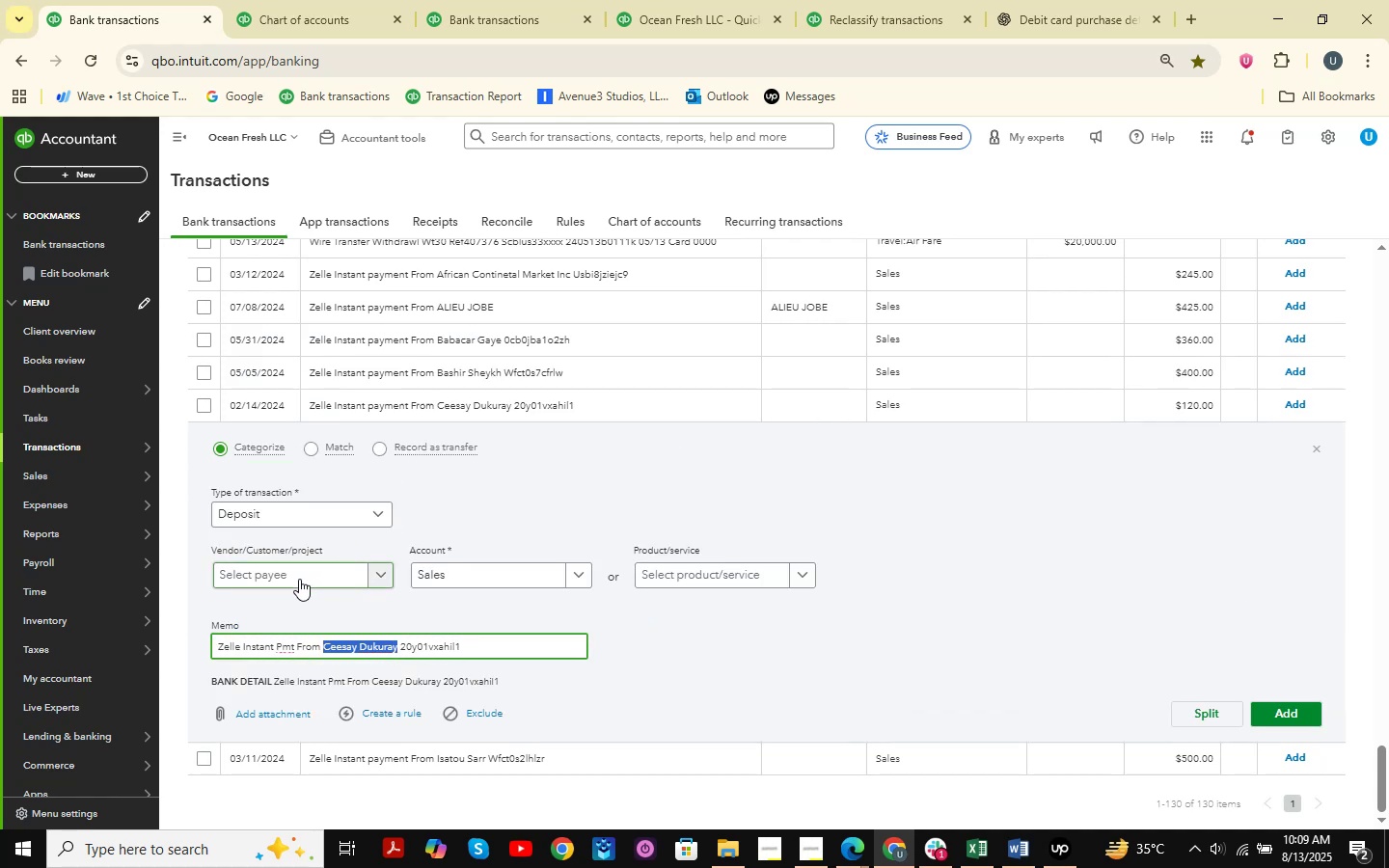 
key(Control+ControlLeft)
 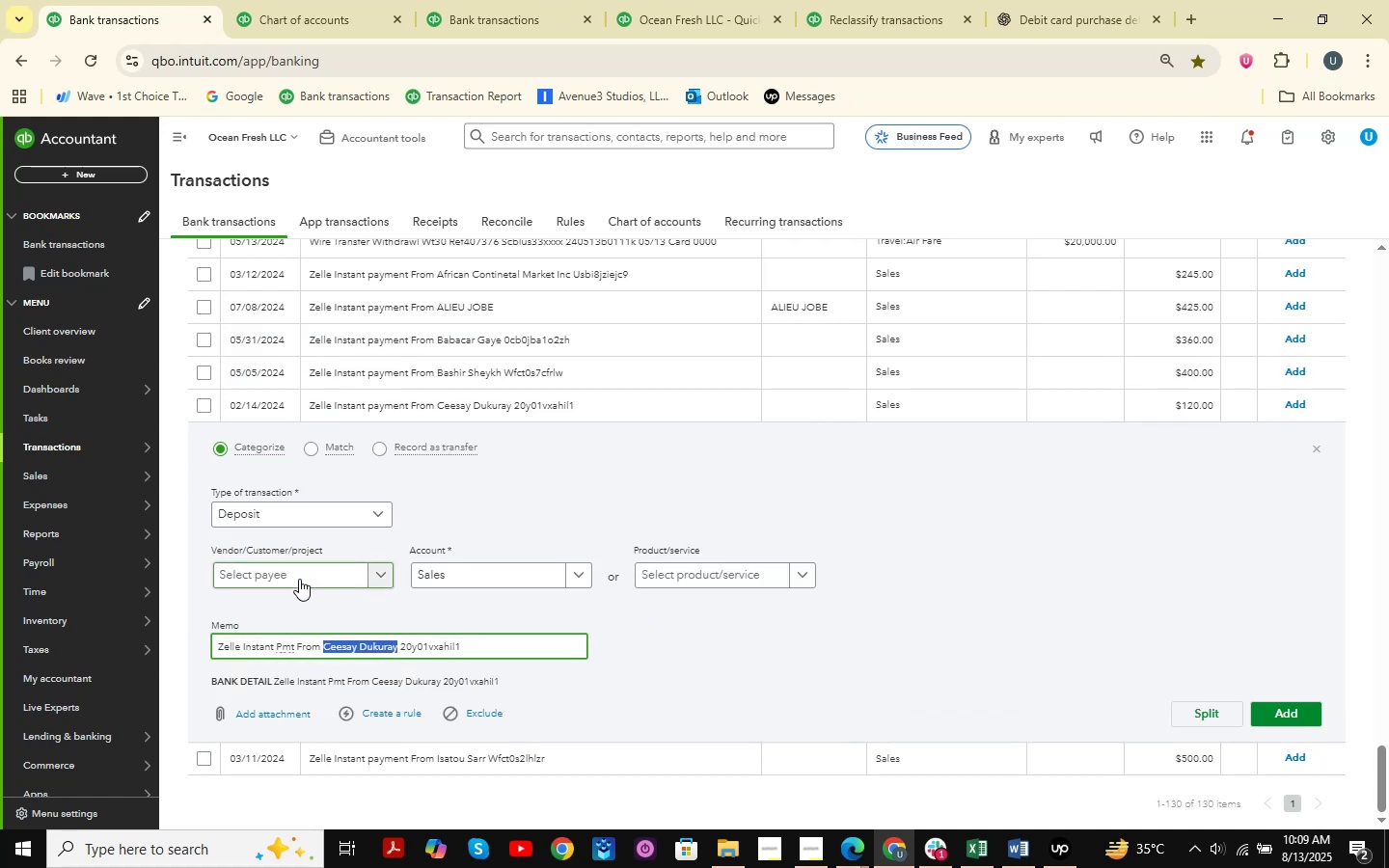 
key(Control+V)
 